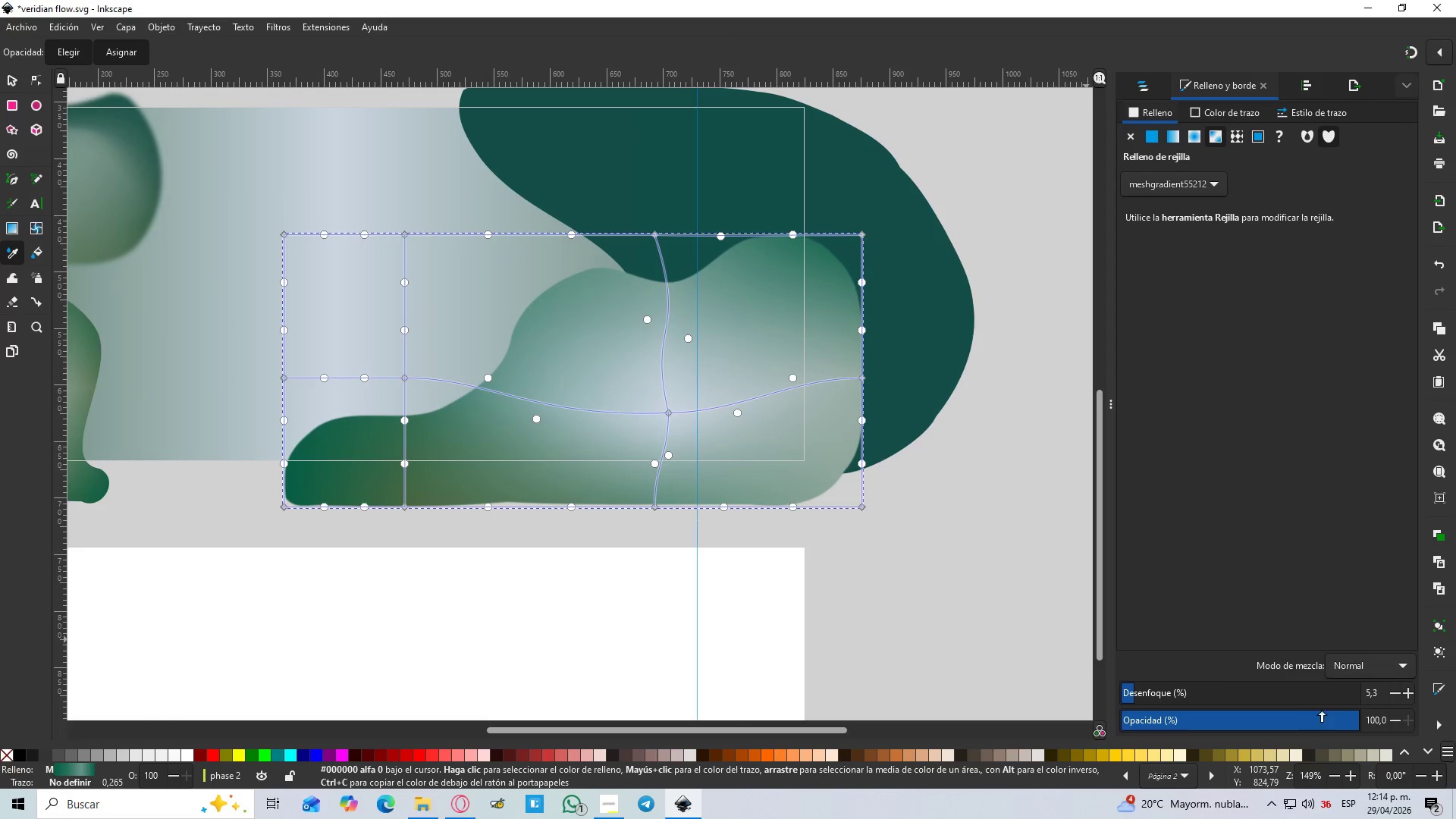 
left_click_drag(start_coordinate=[1348, 720], to_coordinate=[1295, 726])
 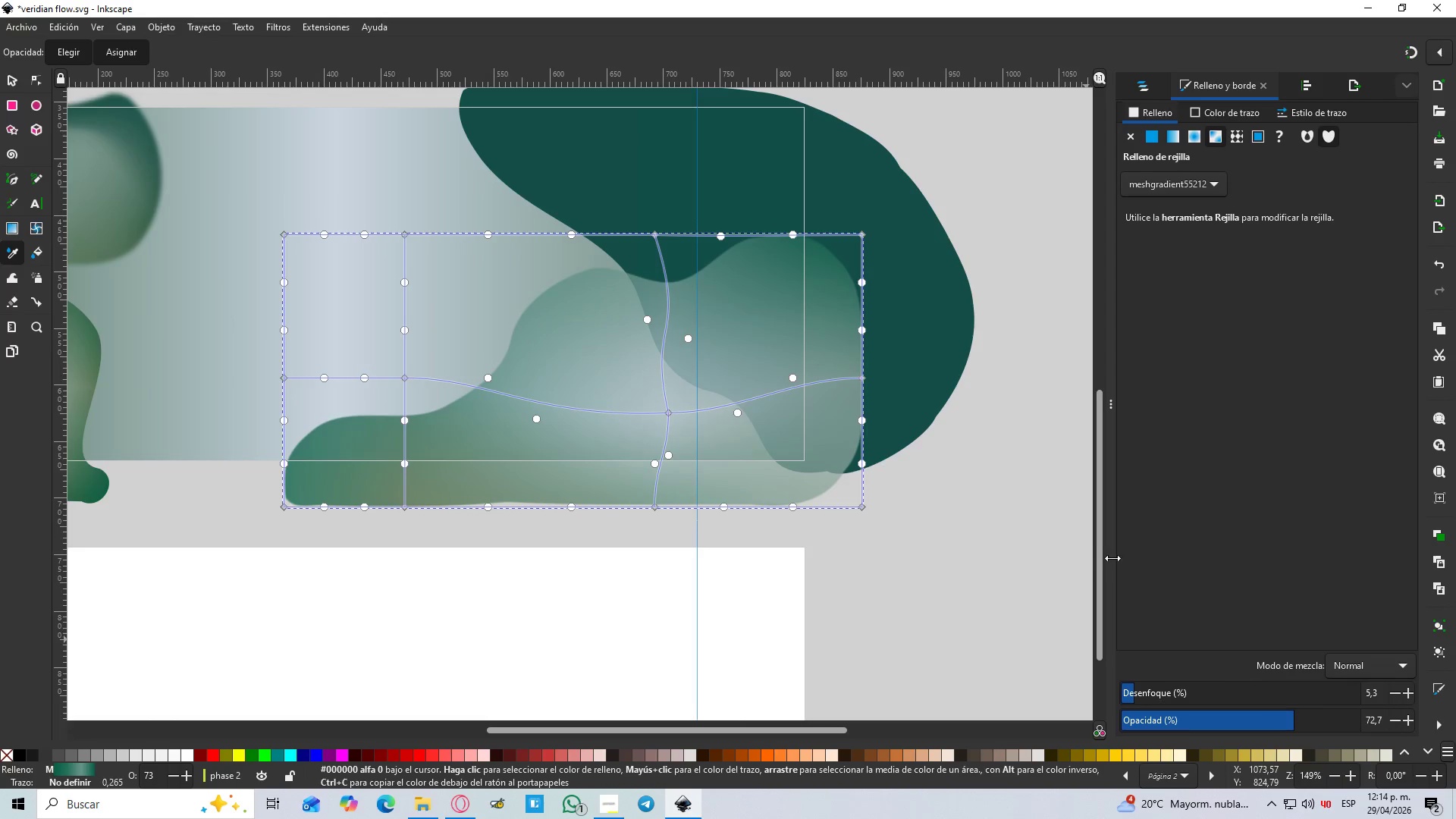 
hold_key(key=ControlLeft, duration=0.42)
scroll: coordinate [1057, 535], scroll_direction: down, amount: 2.0
 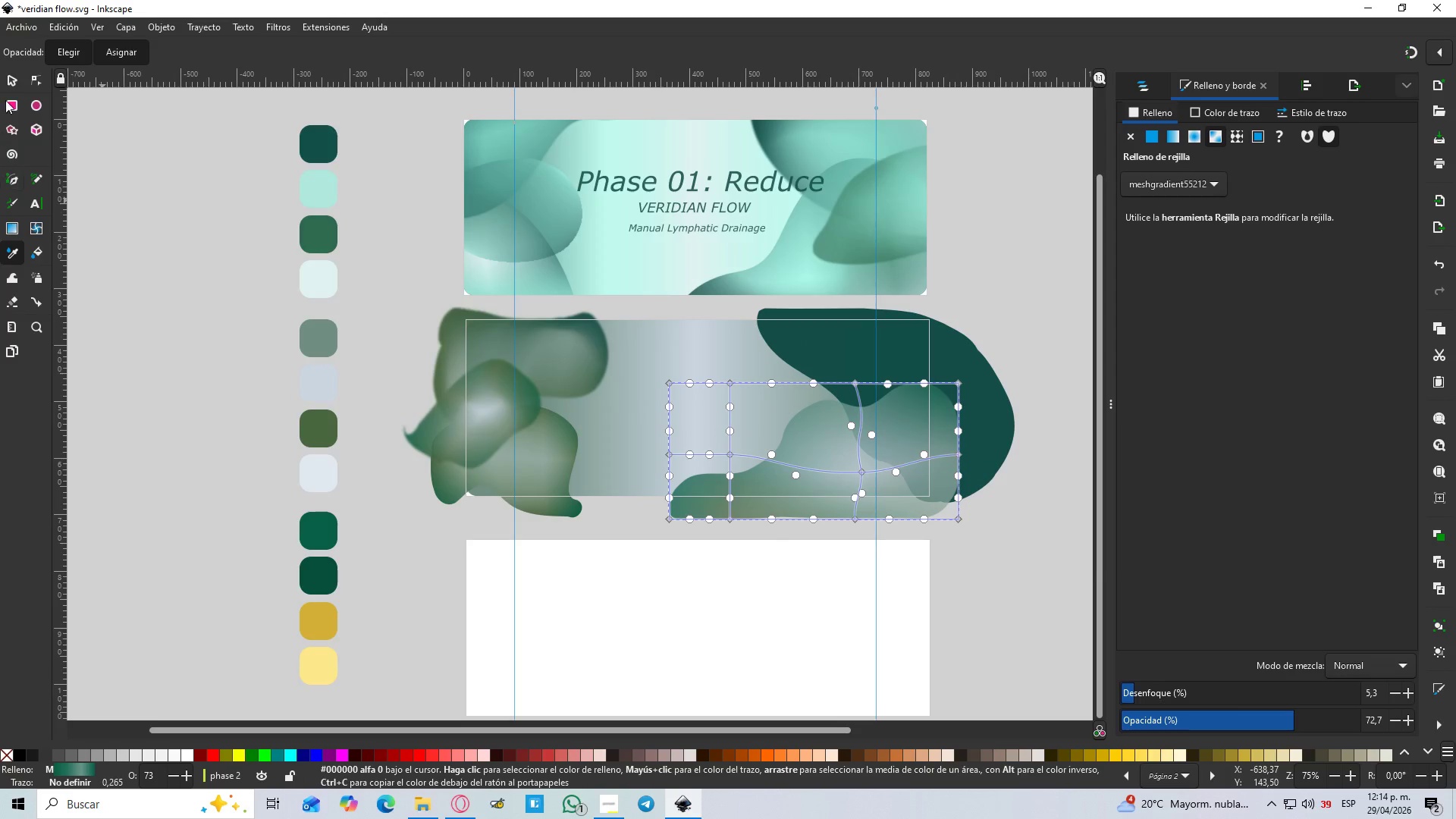 
left_click([10, 86])
 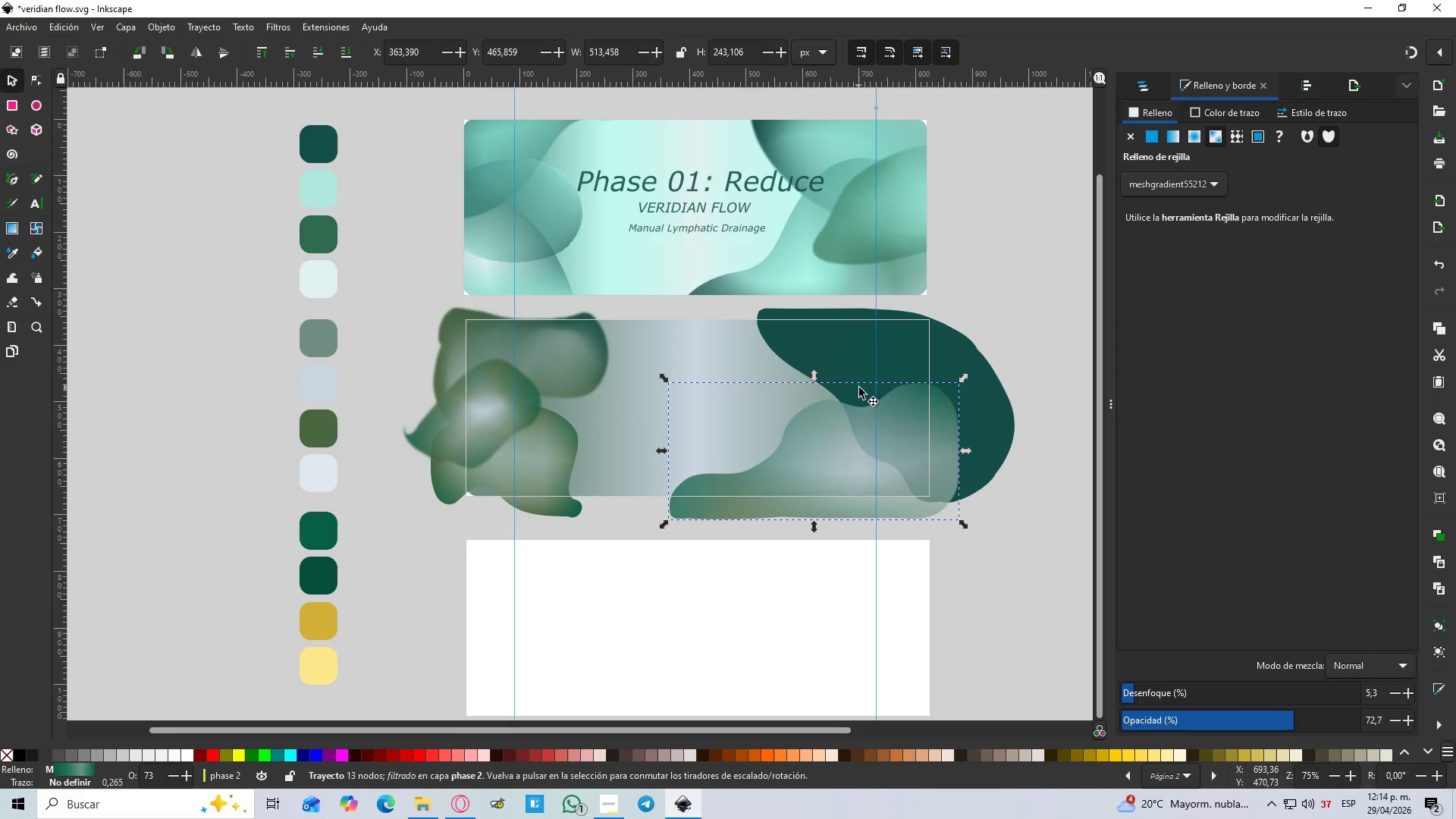 
left_click([856, 331])
 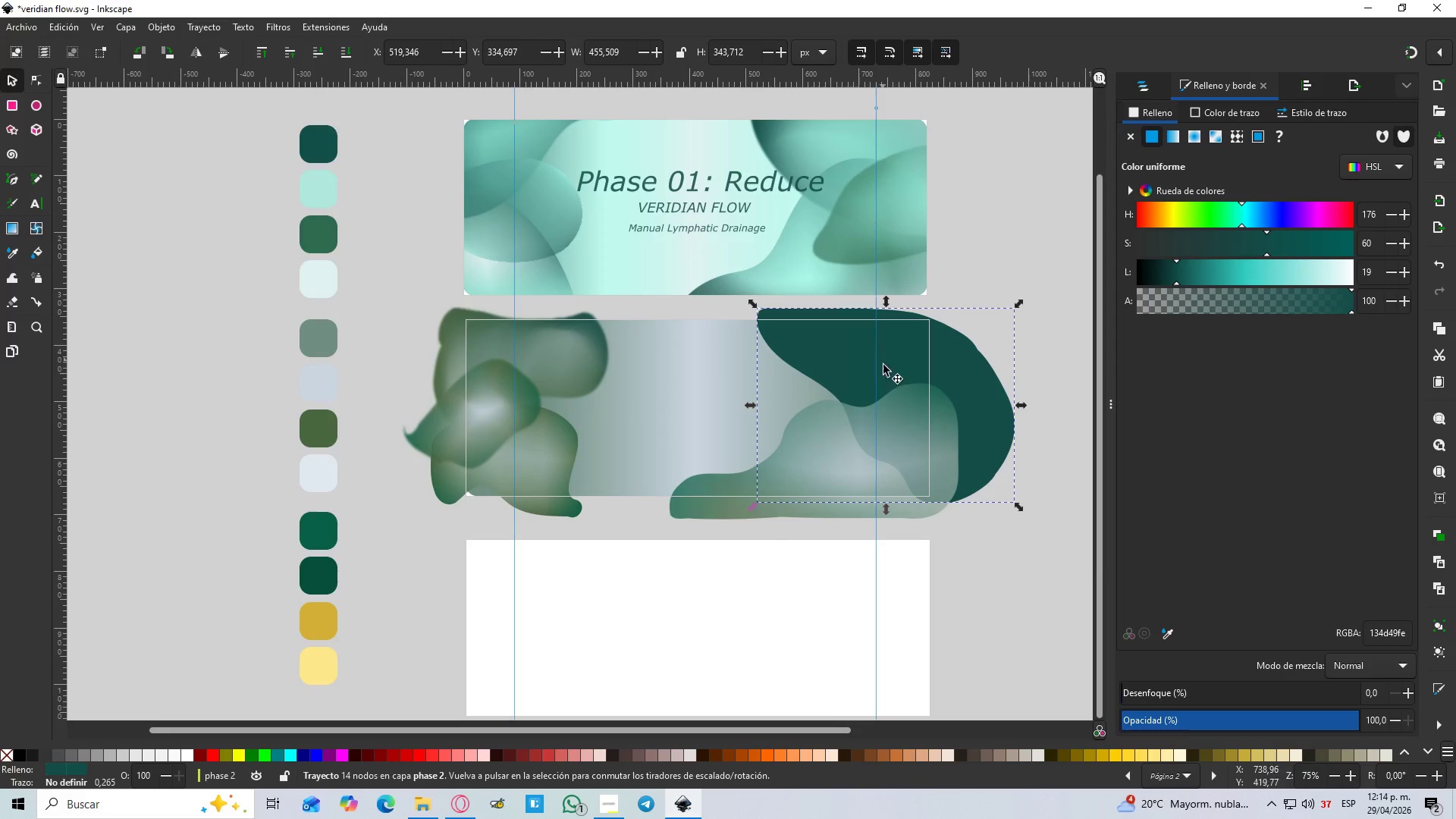 
hold_key(key=ControlLeft, duration=0.55)
scroll: coordinate [935, 400], scroll_direction: up, amount: 1.0
 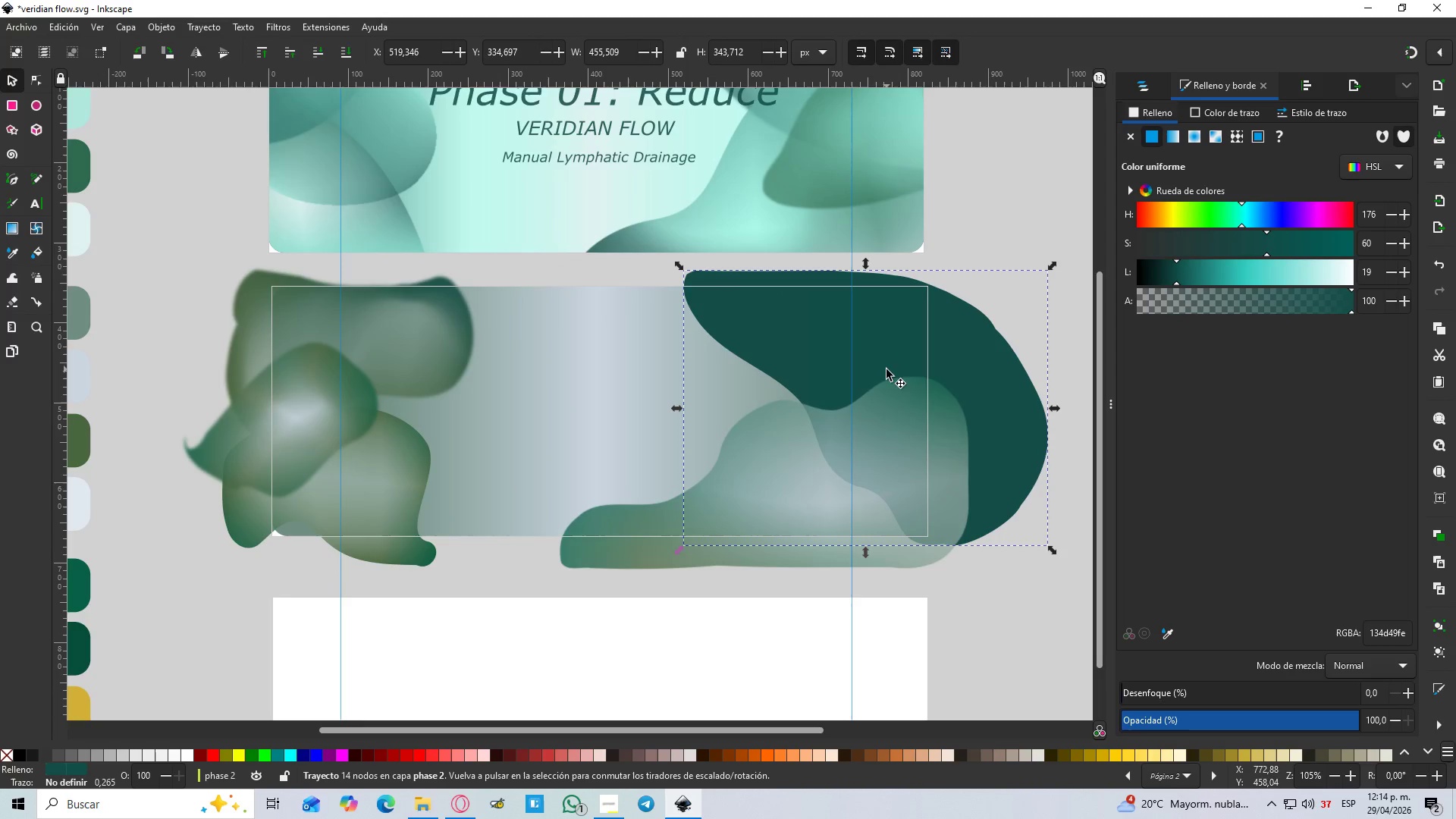 
hold_key(key=ControlLeft, duration=1.28)
scroll: coordinate [969, 351], scroll_direction: down, amount: 2.0
 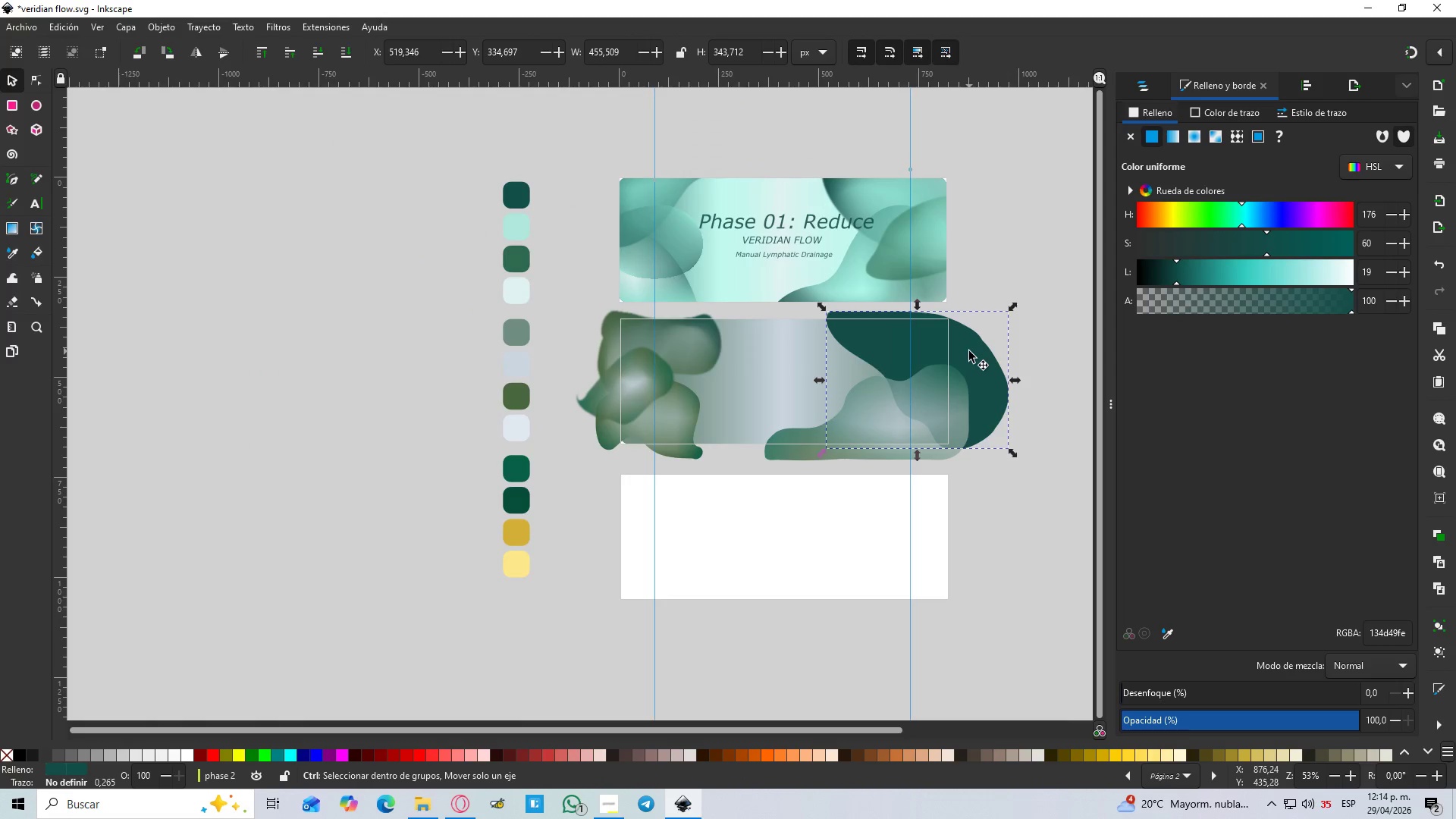 
scroll: coordinate [930, 375], scroll_direction: up, amount: 2.0
 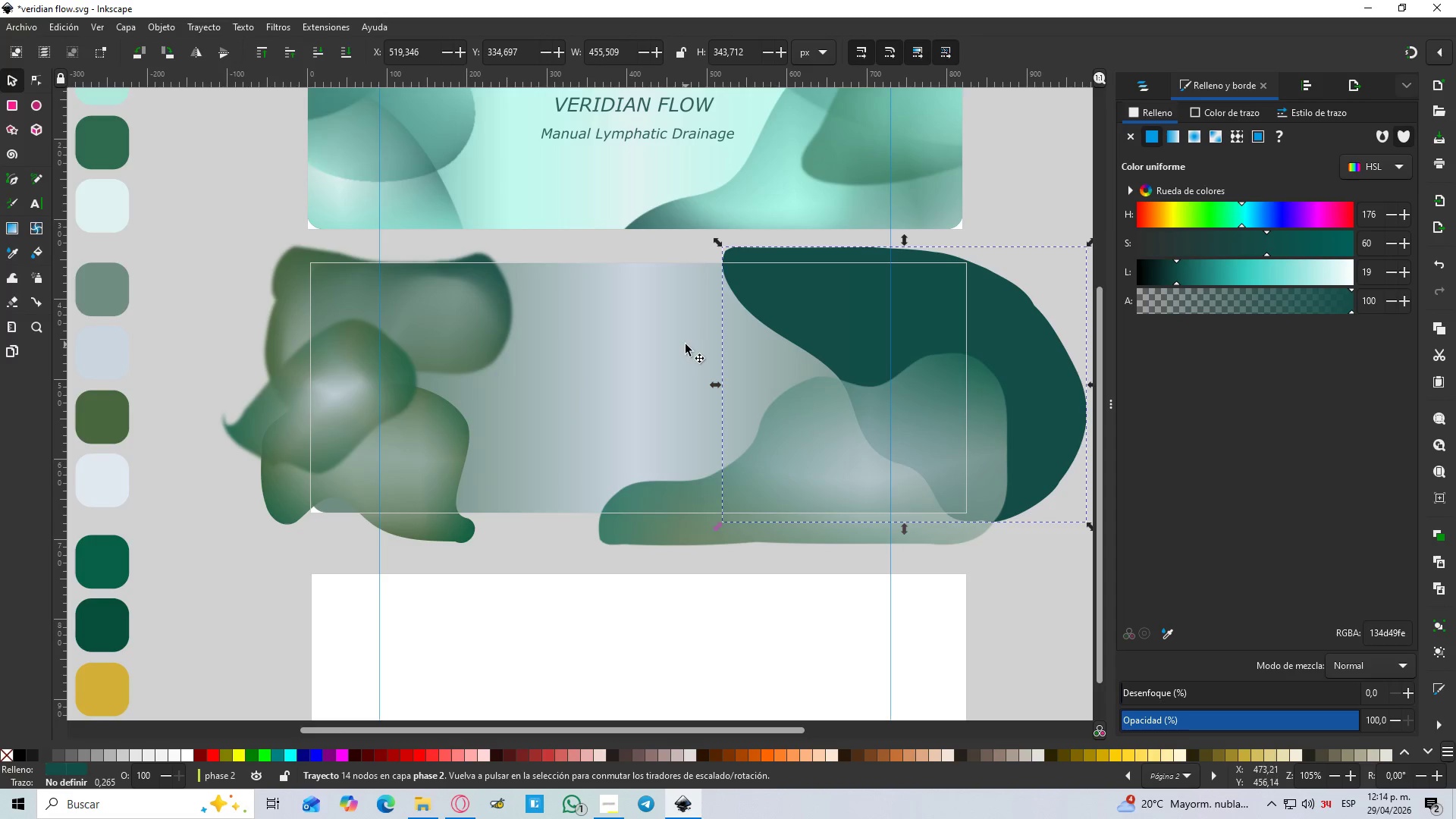 
hold_key(key=ControlLeft, duration=0.55)
scroll: coordinate [698, 350], scroll_direction: down, amount: 2.0
 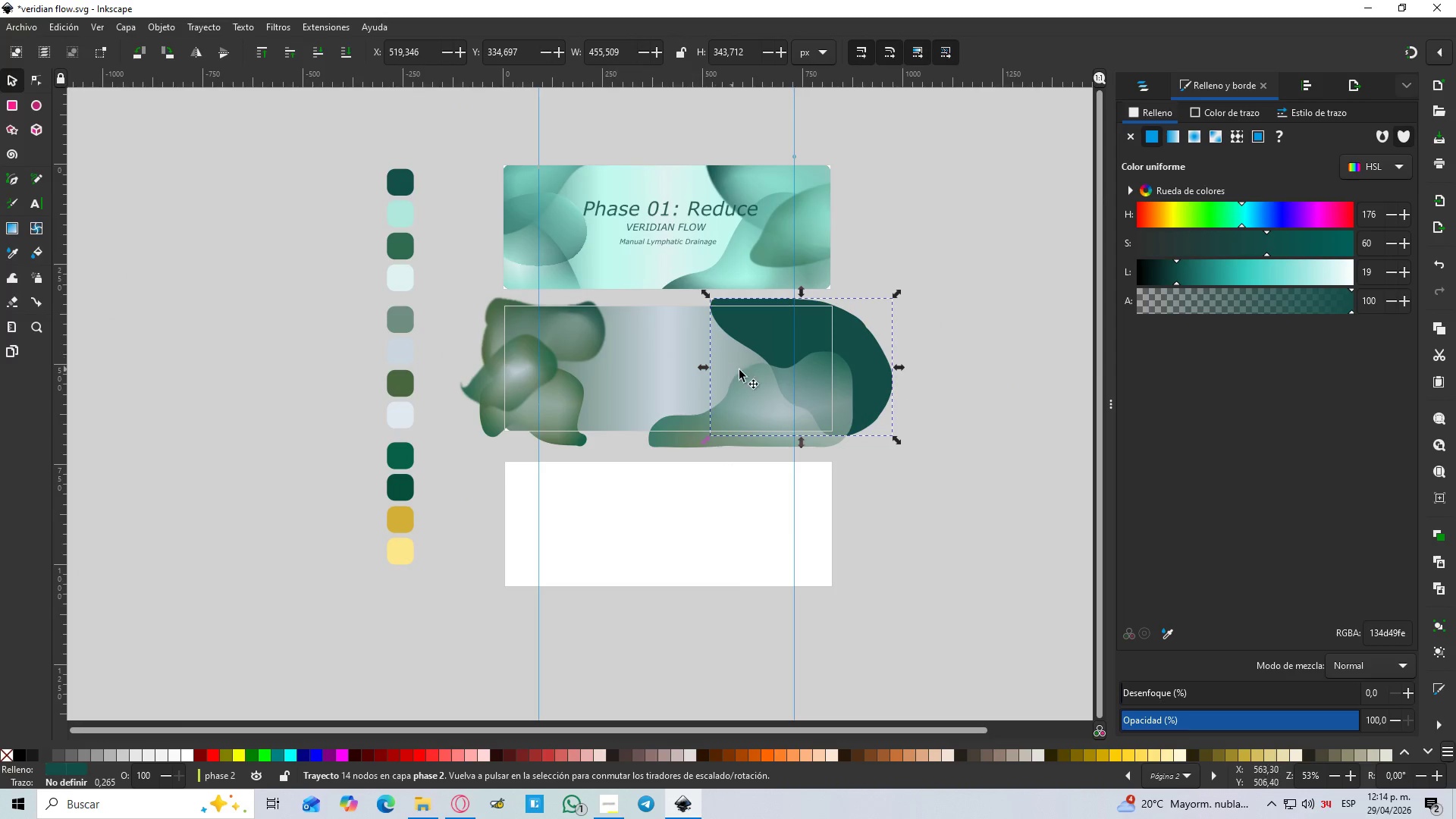 
hold_key(key=ControlLeft, duration=0.7)
scroll: coordinate [784, 361], scroll_direction: up, amount: 1.0
 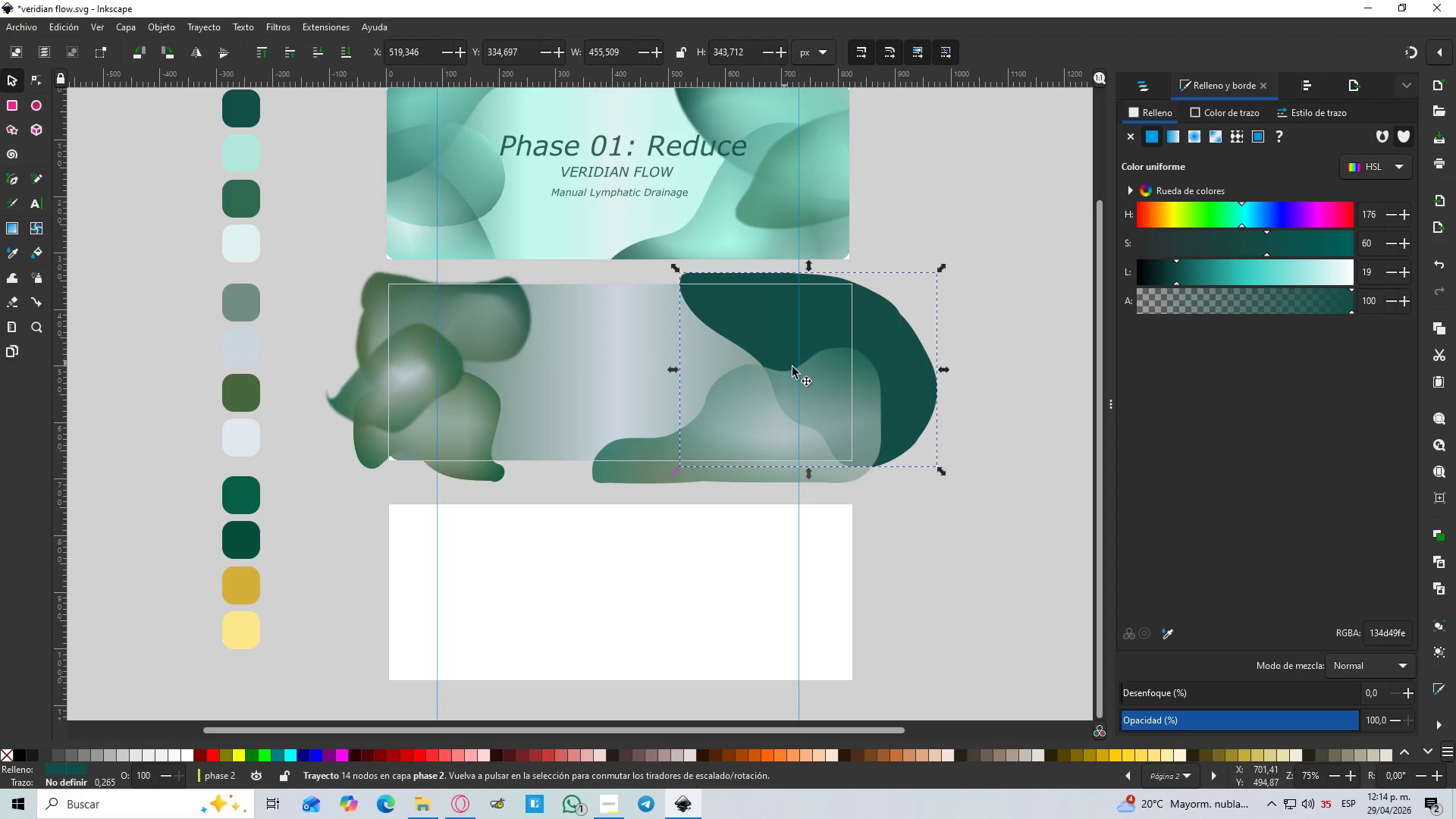 
hold_key(key=ControlLeft, duration=0.7)
scroll: coordinate [795, 369], scroll_direction: up, amount: 1.0
 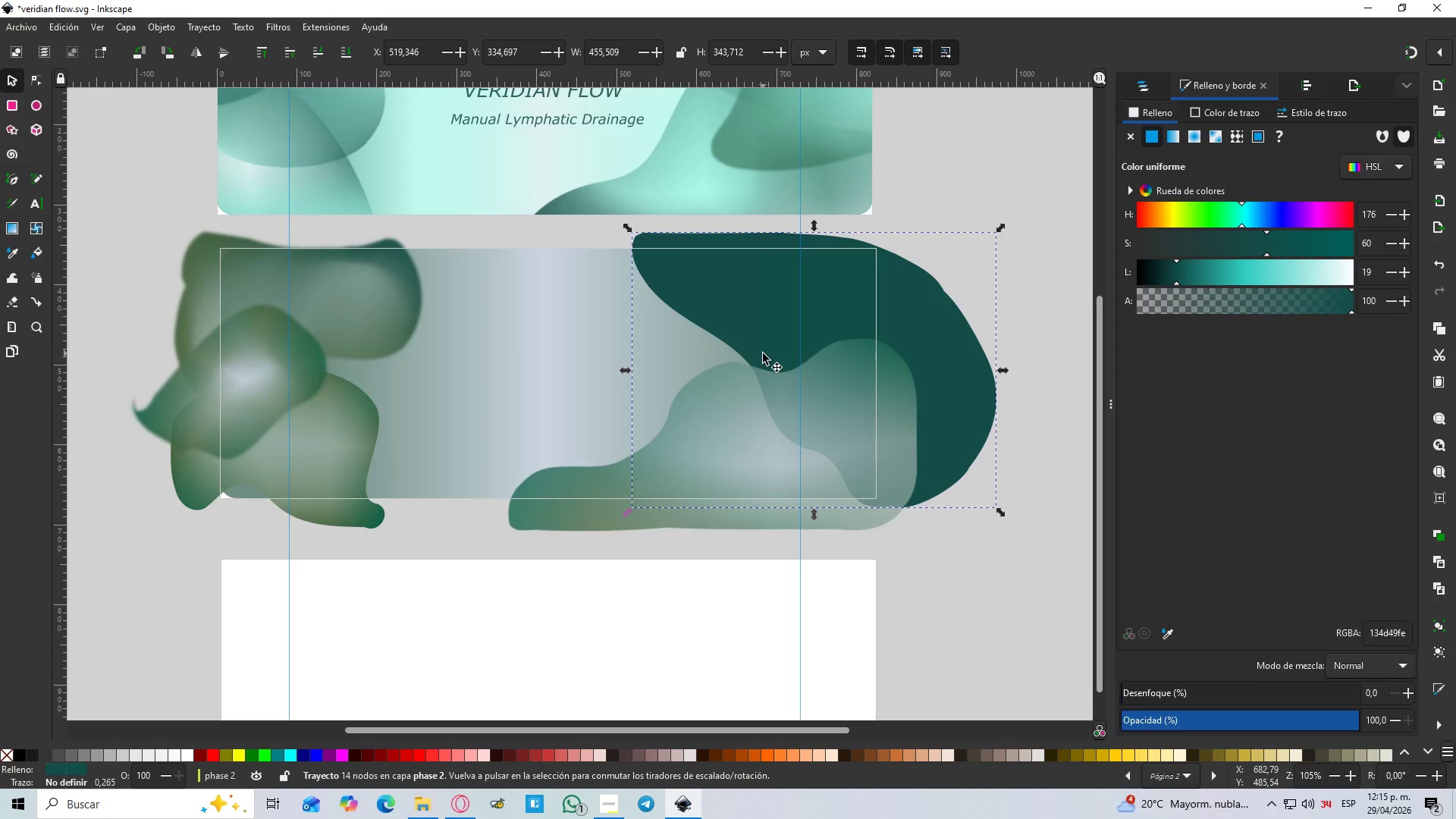 
hold_key(key=ControlLeft, duration=0.48)
scroll: coordinate [745, 357], scroll_direction: down, amount: 2.0
 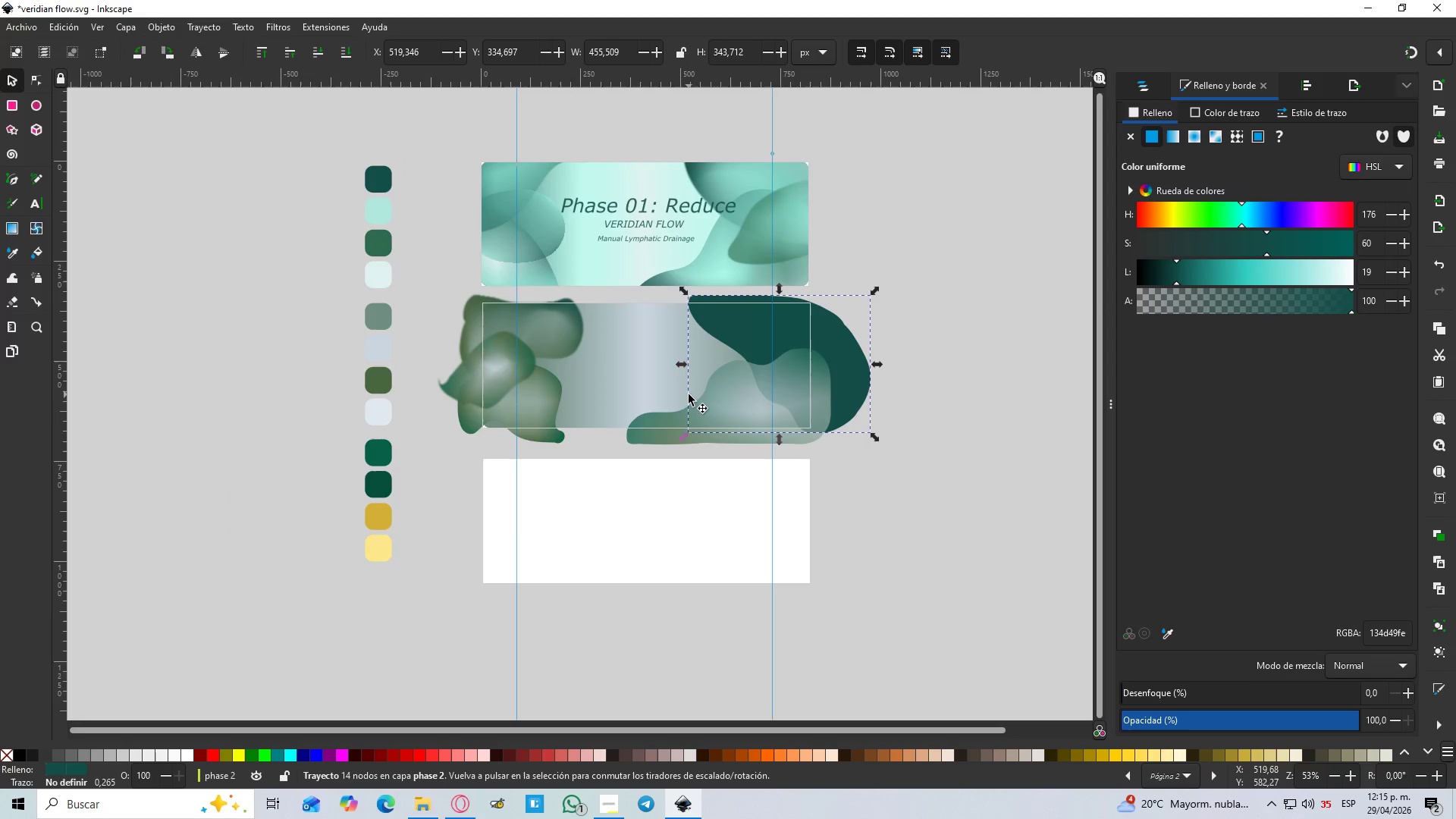 
hold_key(key=ControlLeft, duration=0.73)
scroll: coordinate [688, 385], scroll_direction: up, amount: 2.0
 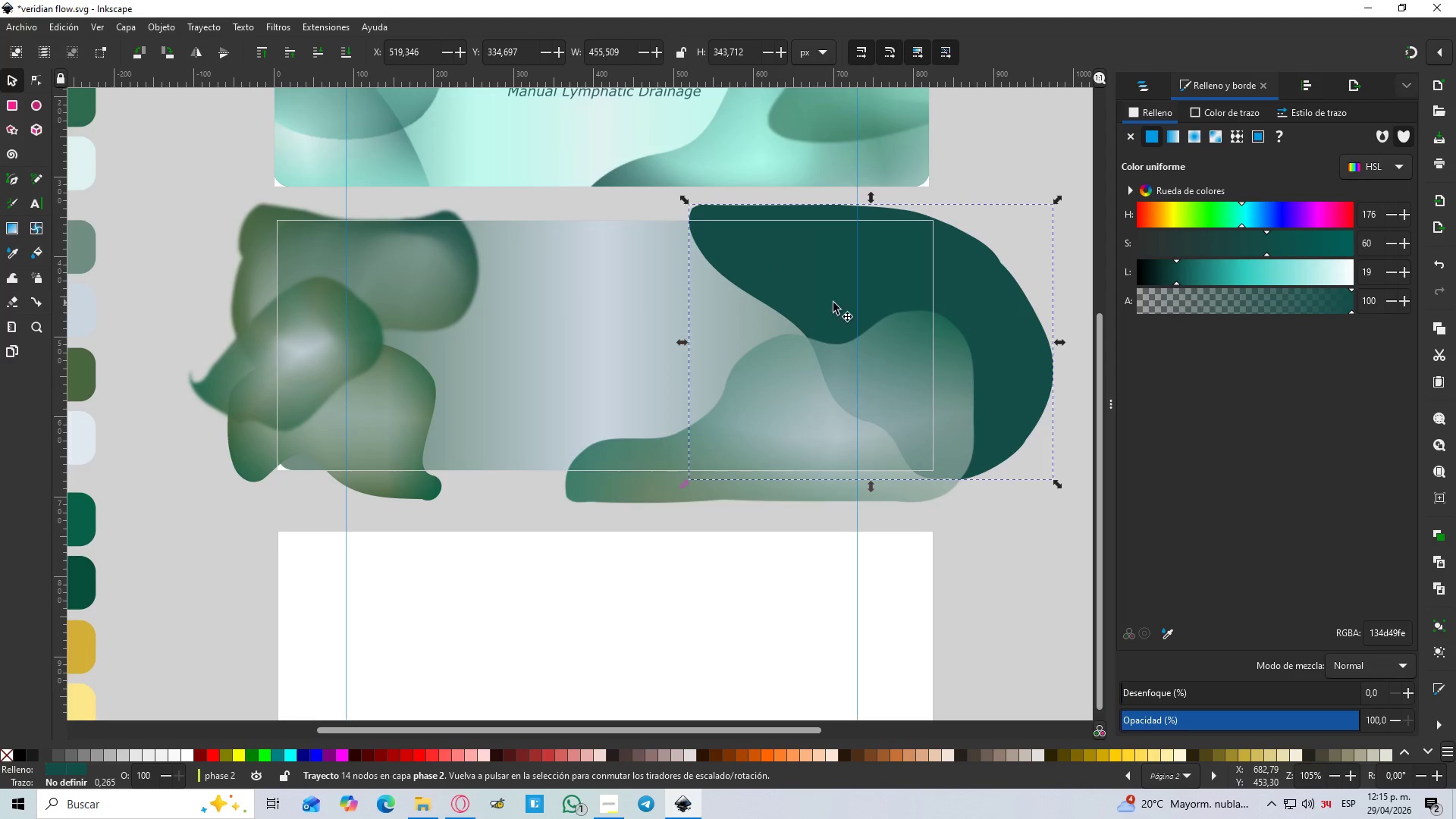 
wait(5.92)
 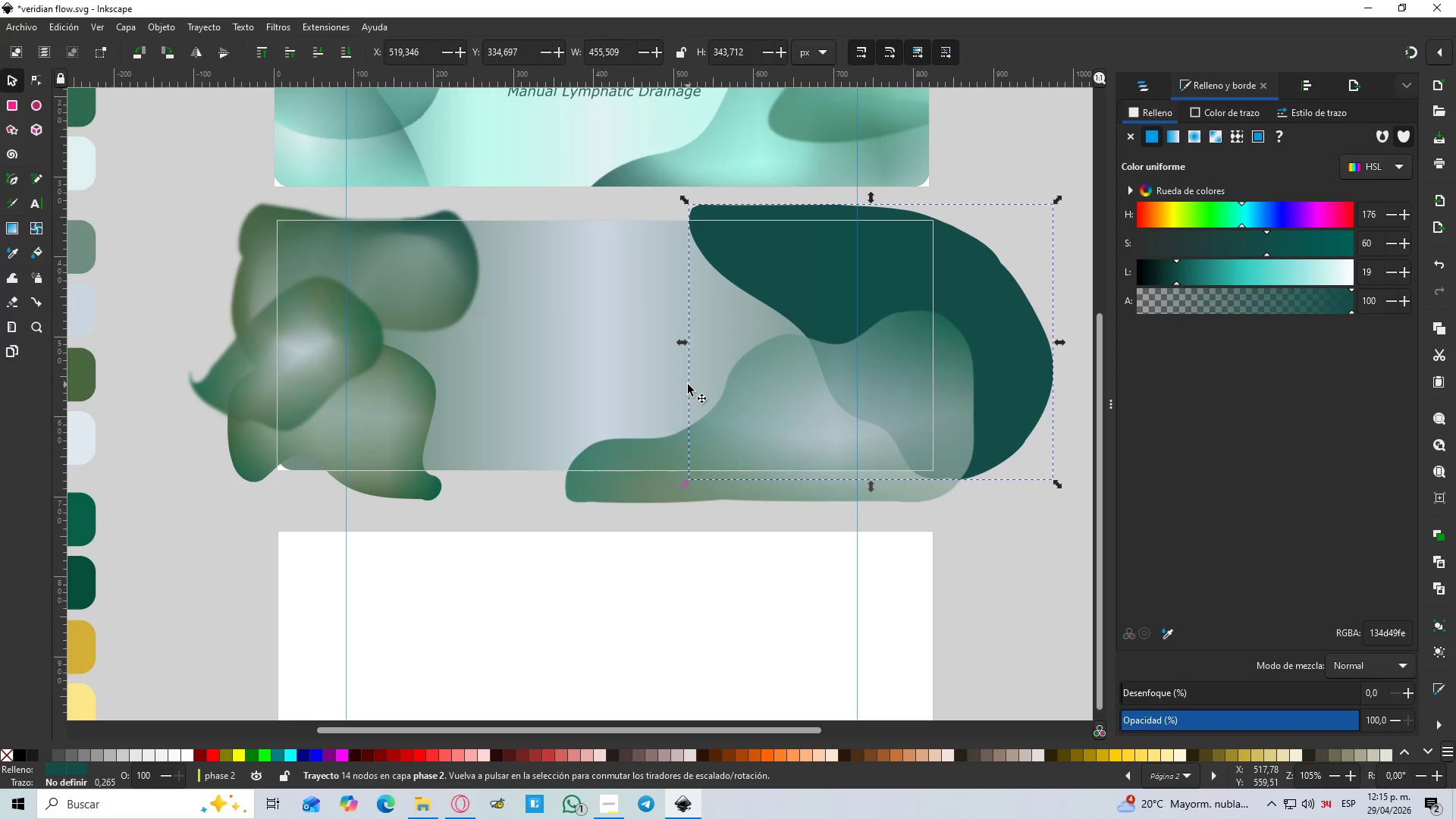 
left_click([1213, 133])
 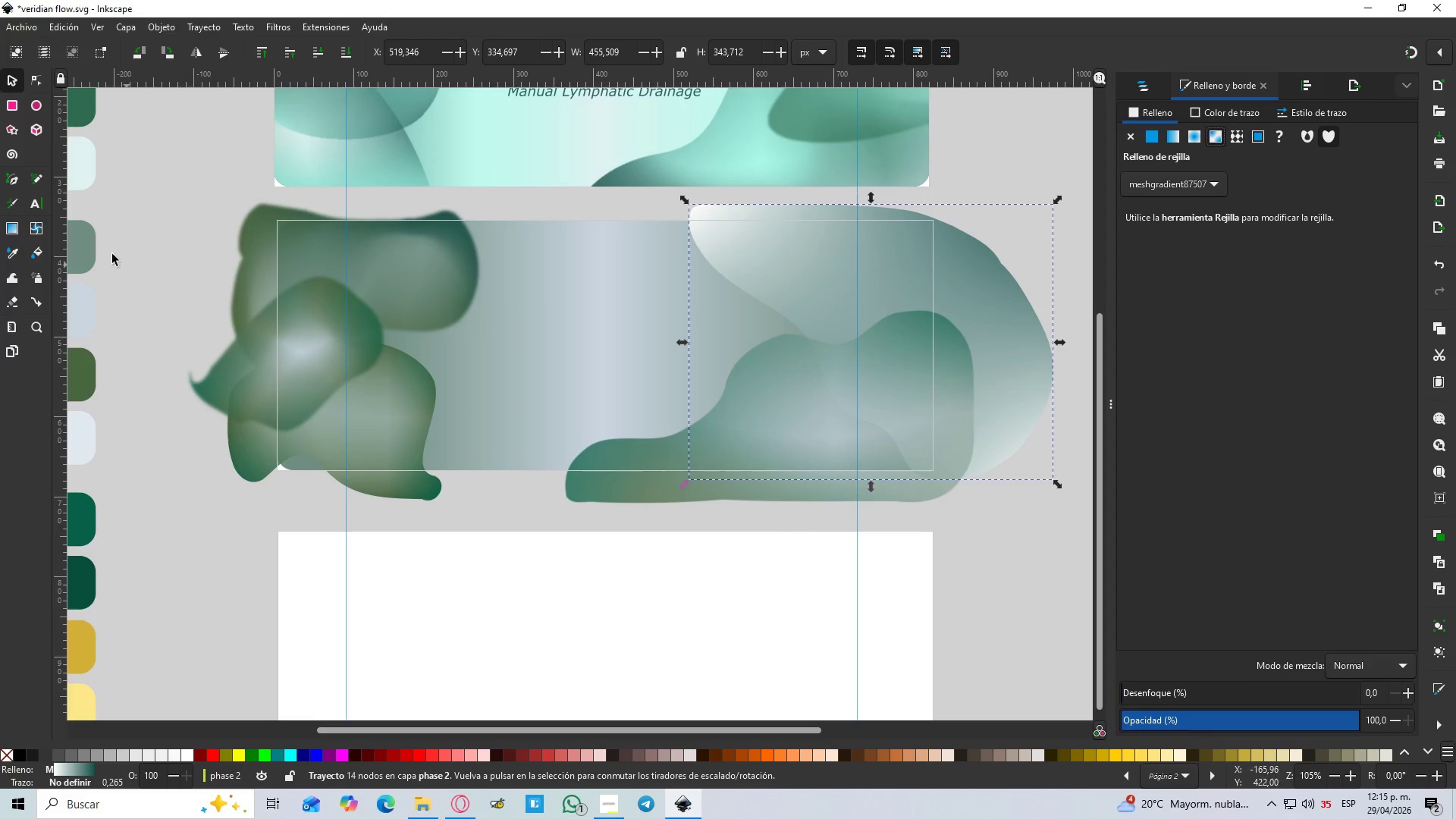 
left_click([31, 228])
 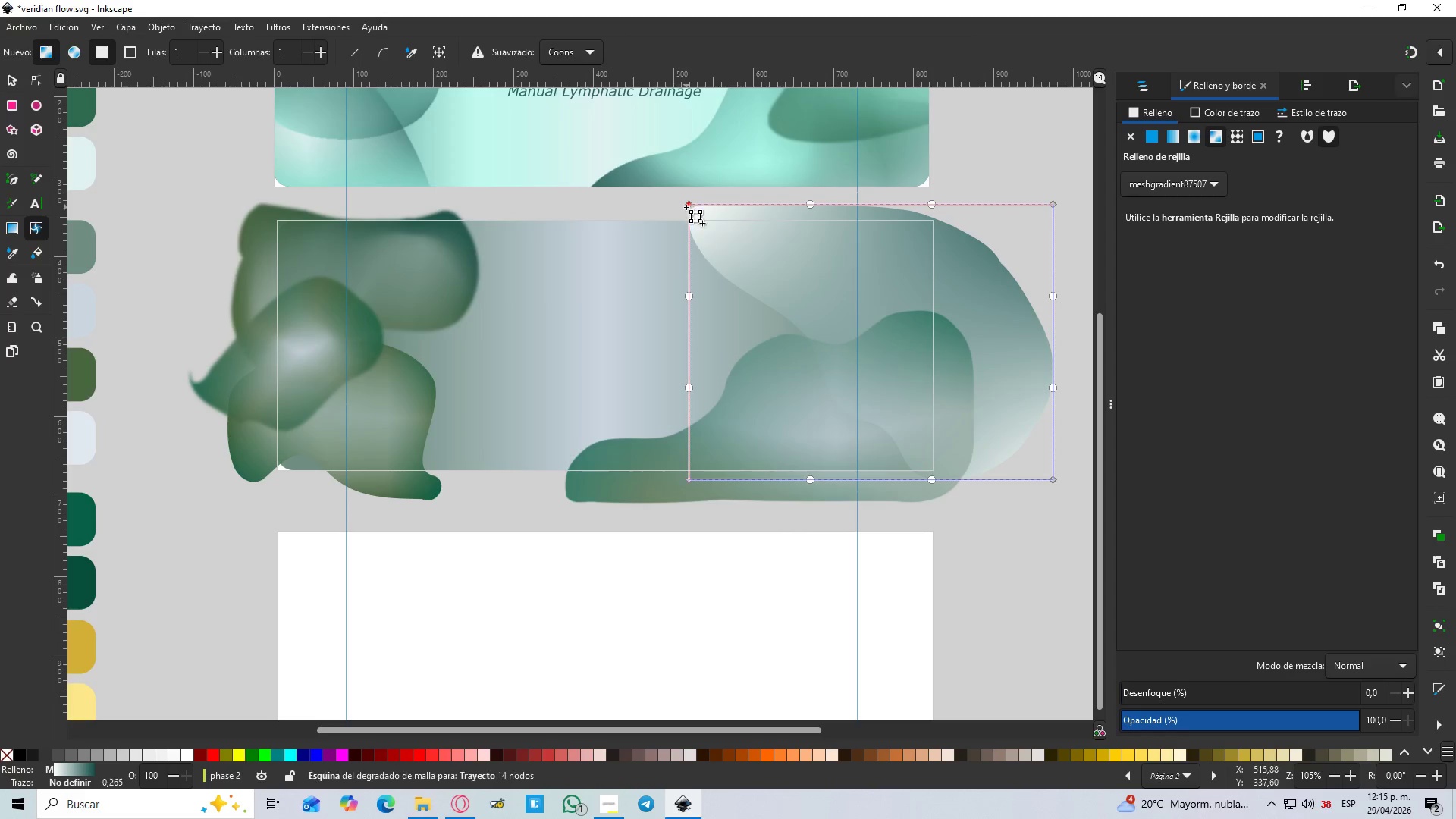 
left_click([686, 204])
 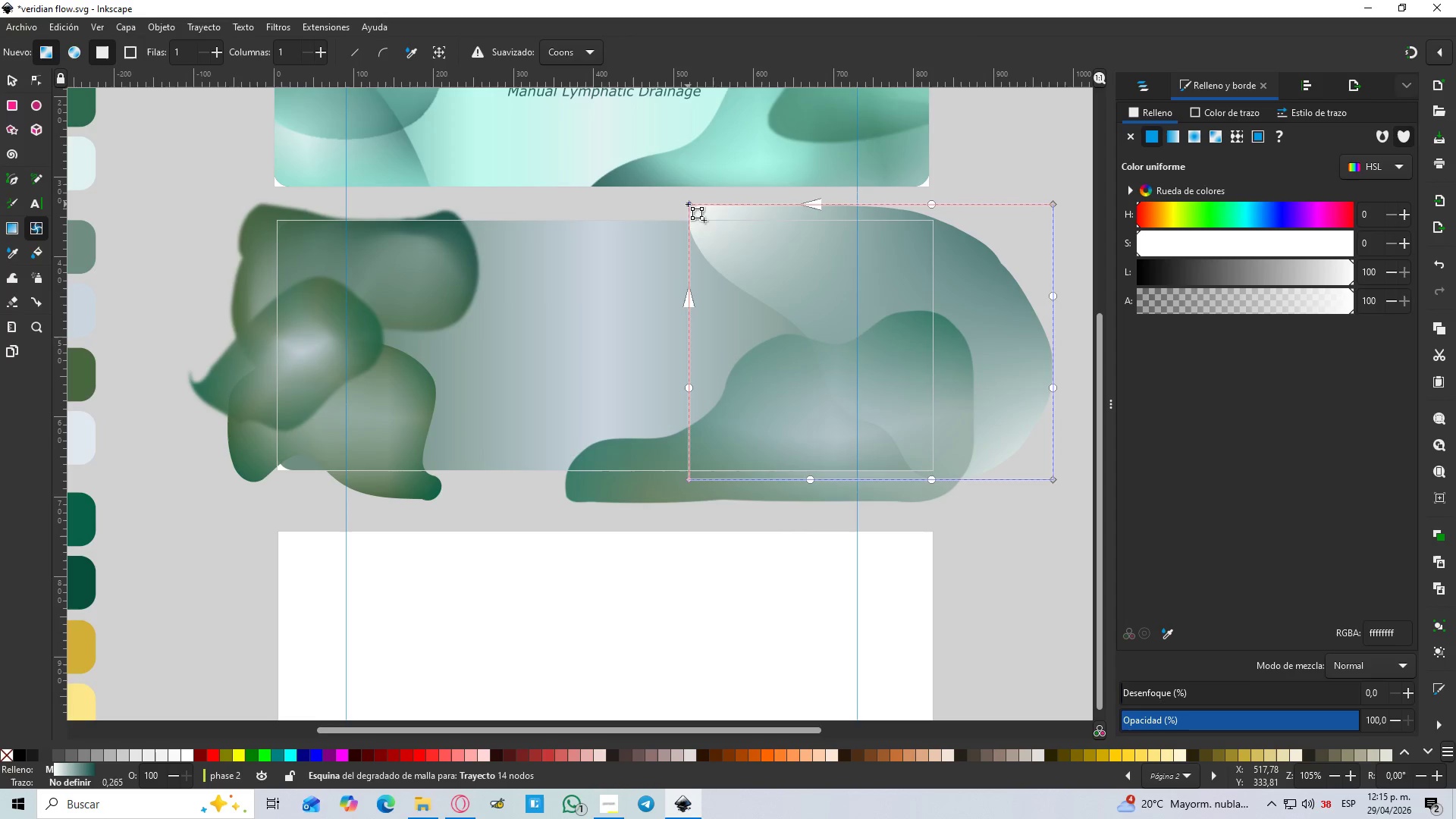 
hold_key(key=ControlLeft, duration=0.41)
scroll: coordinate [690, 212], scroll_direction: down, amount: 2.0
 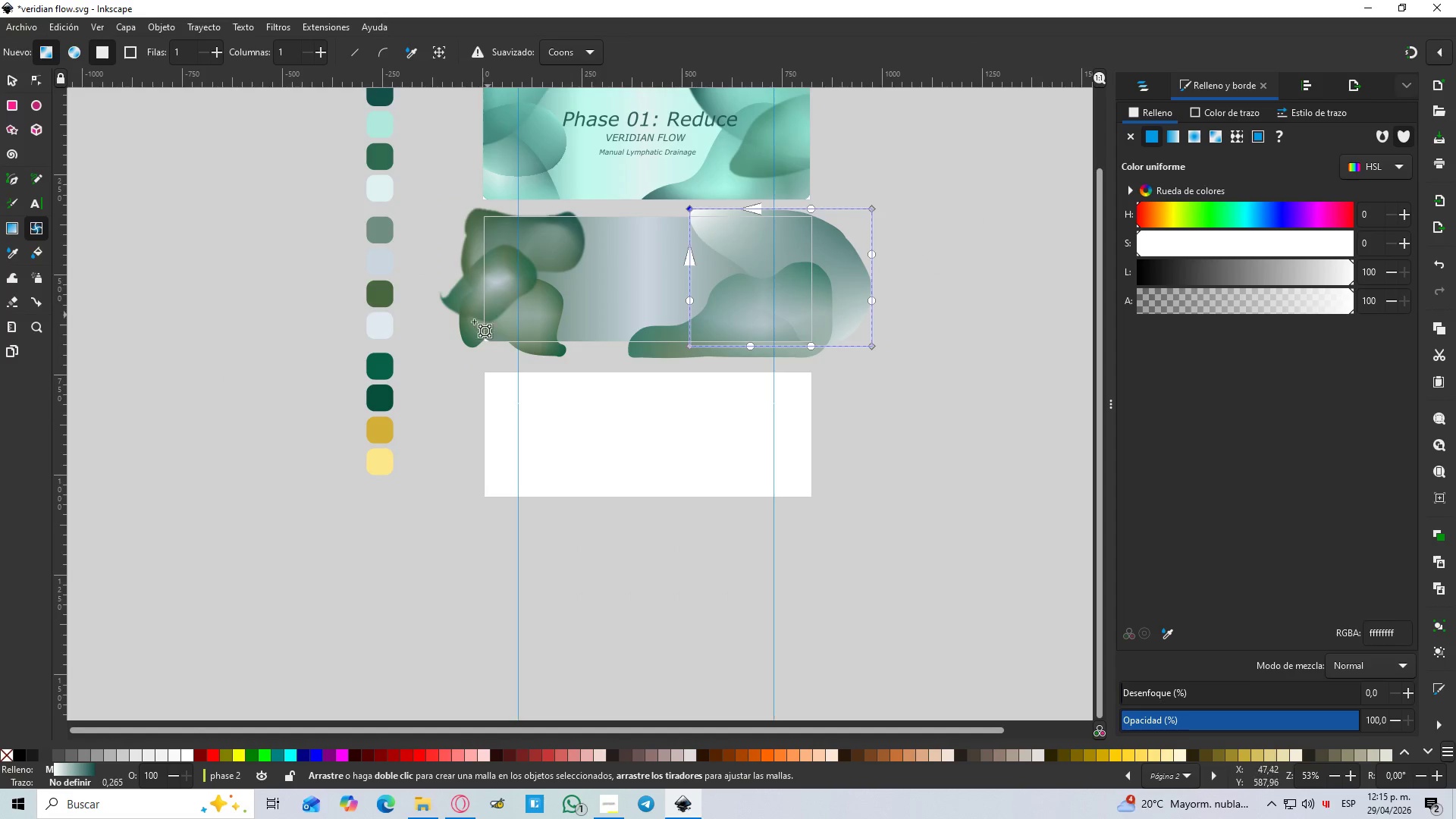 
key(D)
 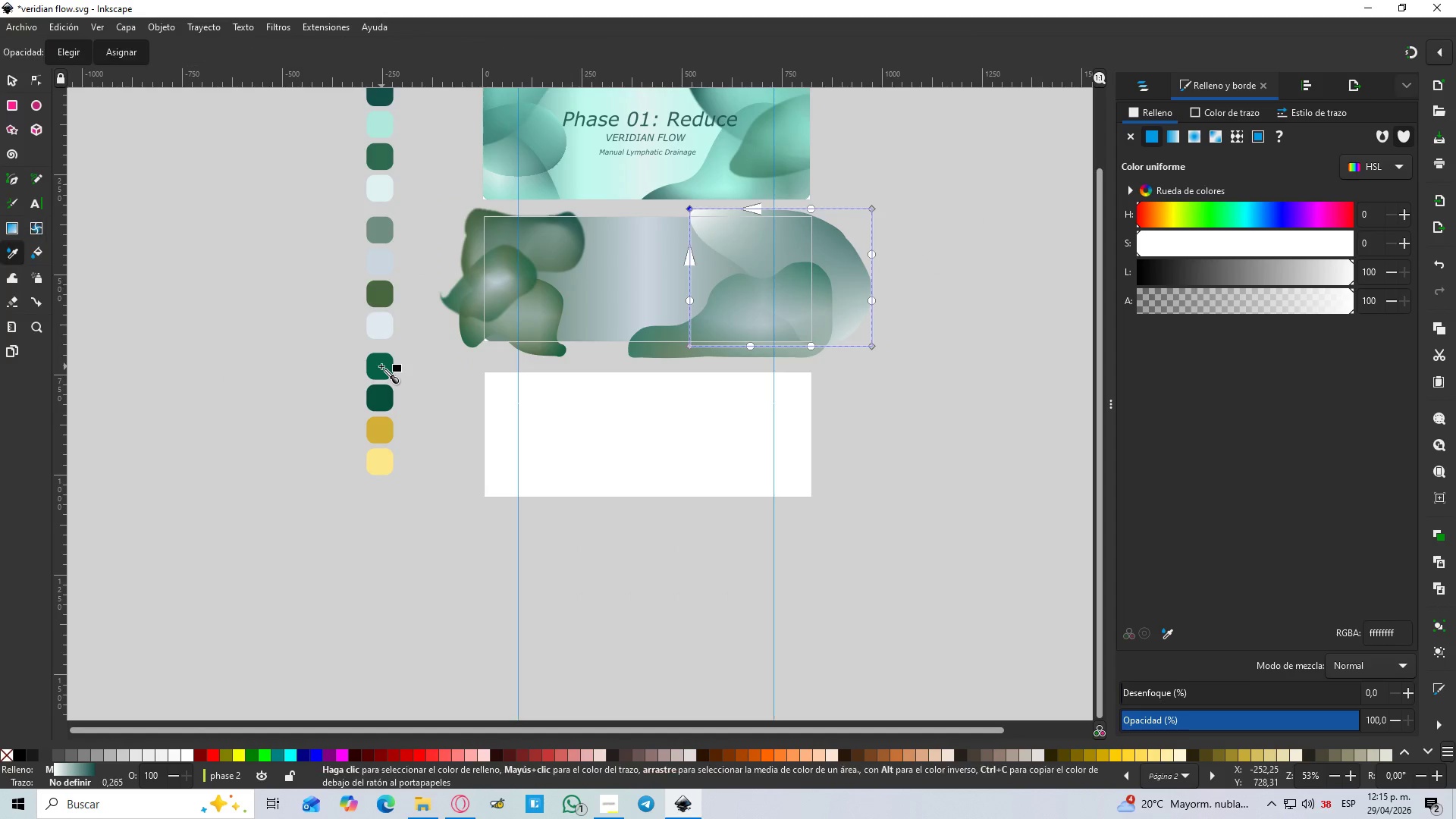 
left_click([381, 366])
 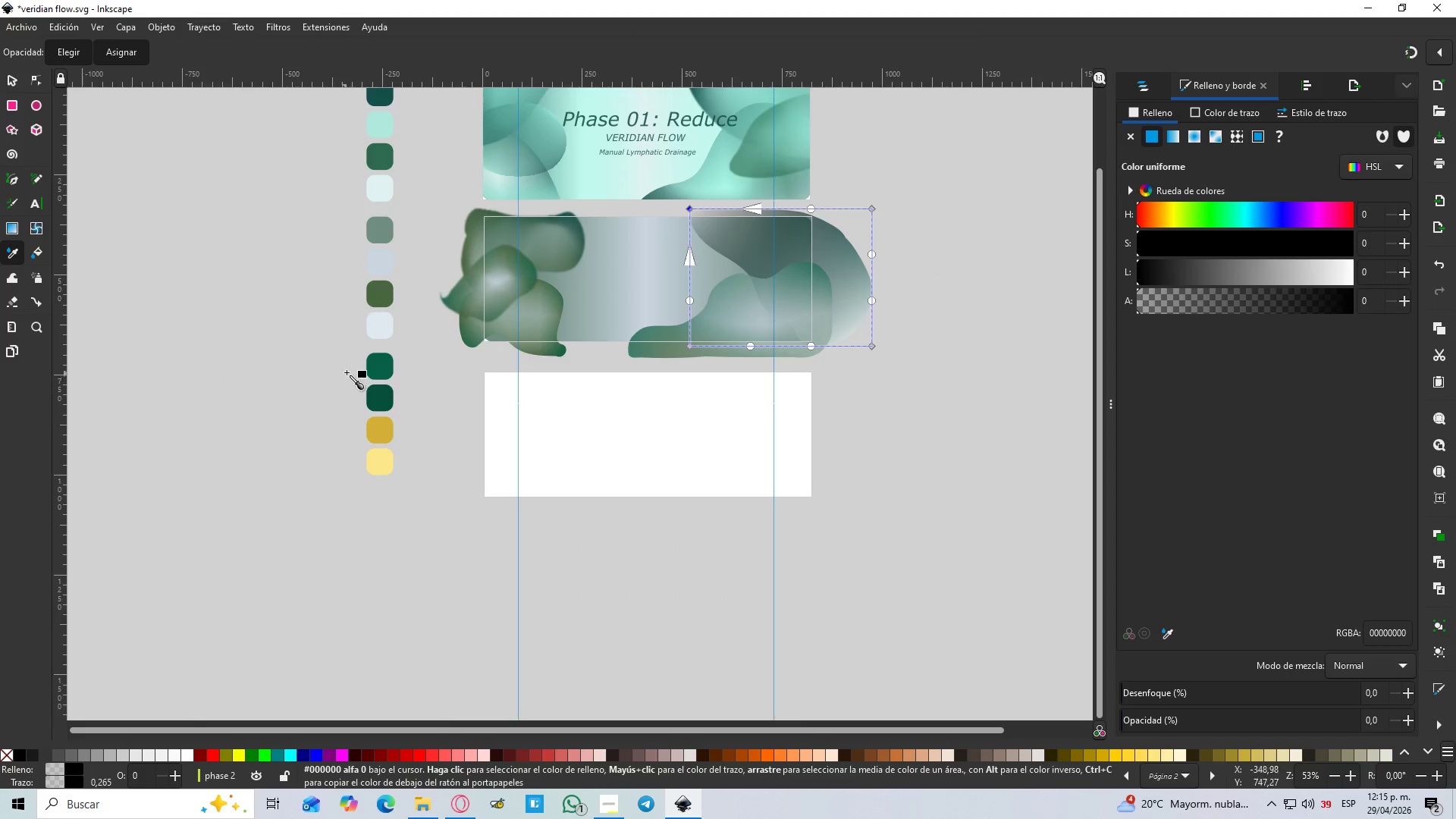 
left_click([384, 364])
 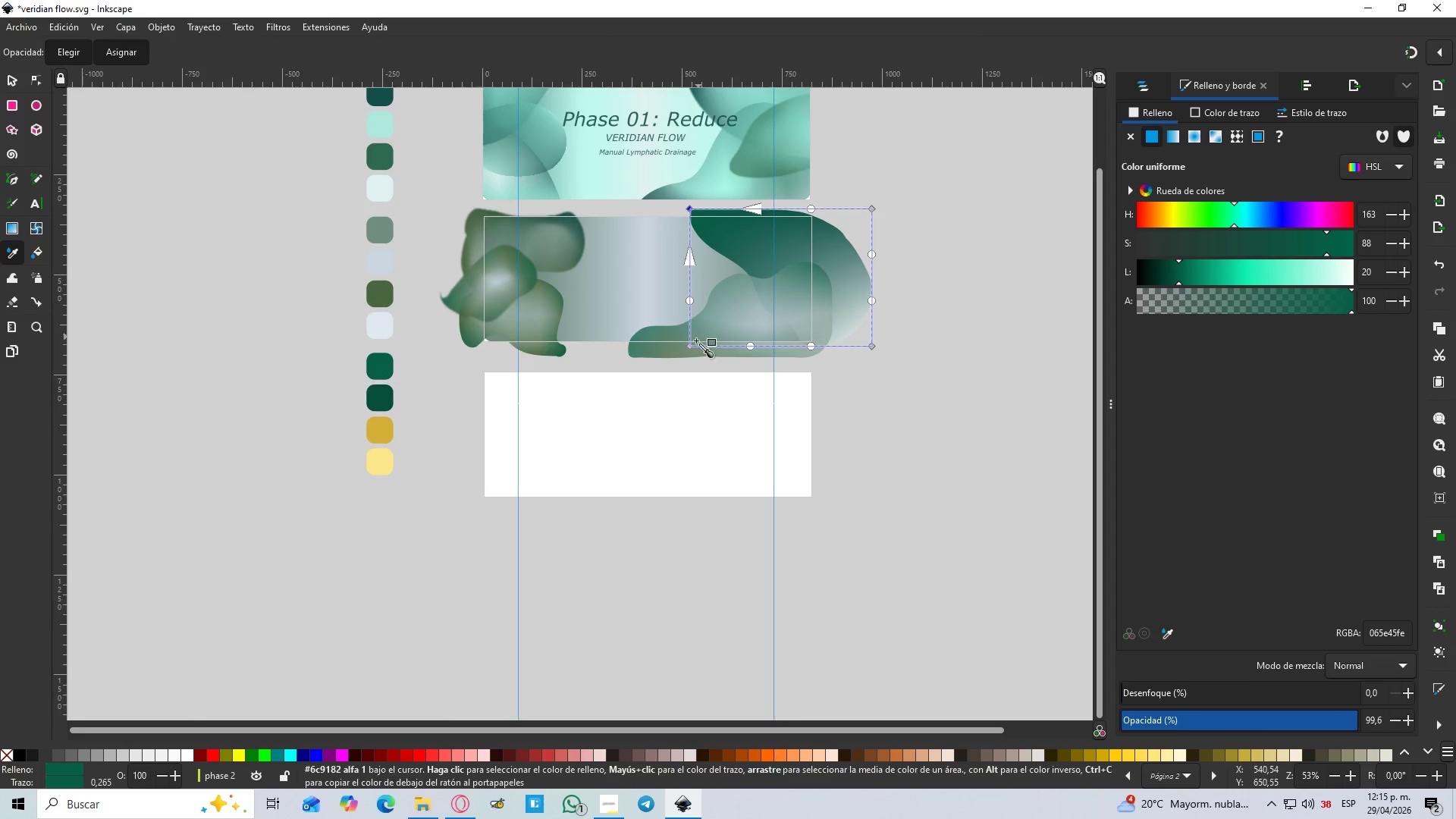 
left_click([688, 346])
 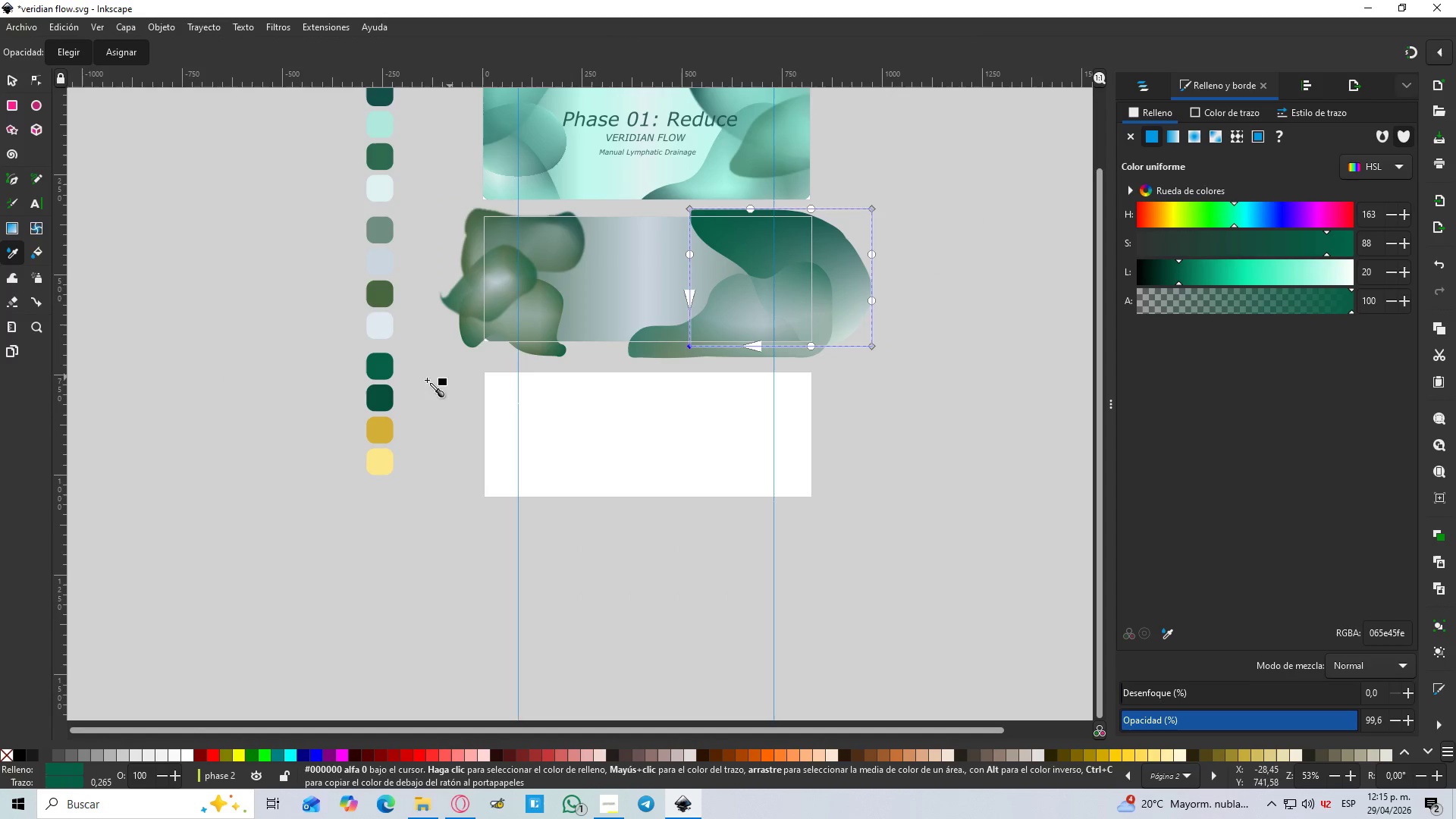 
left_click([384, 369])
 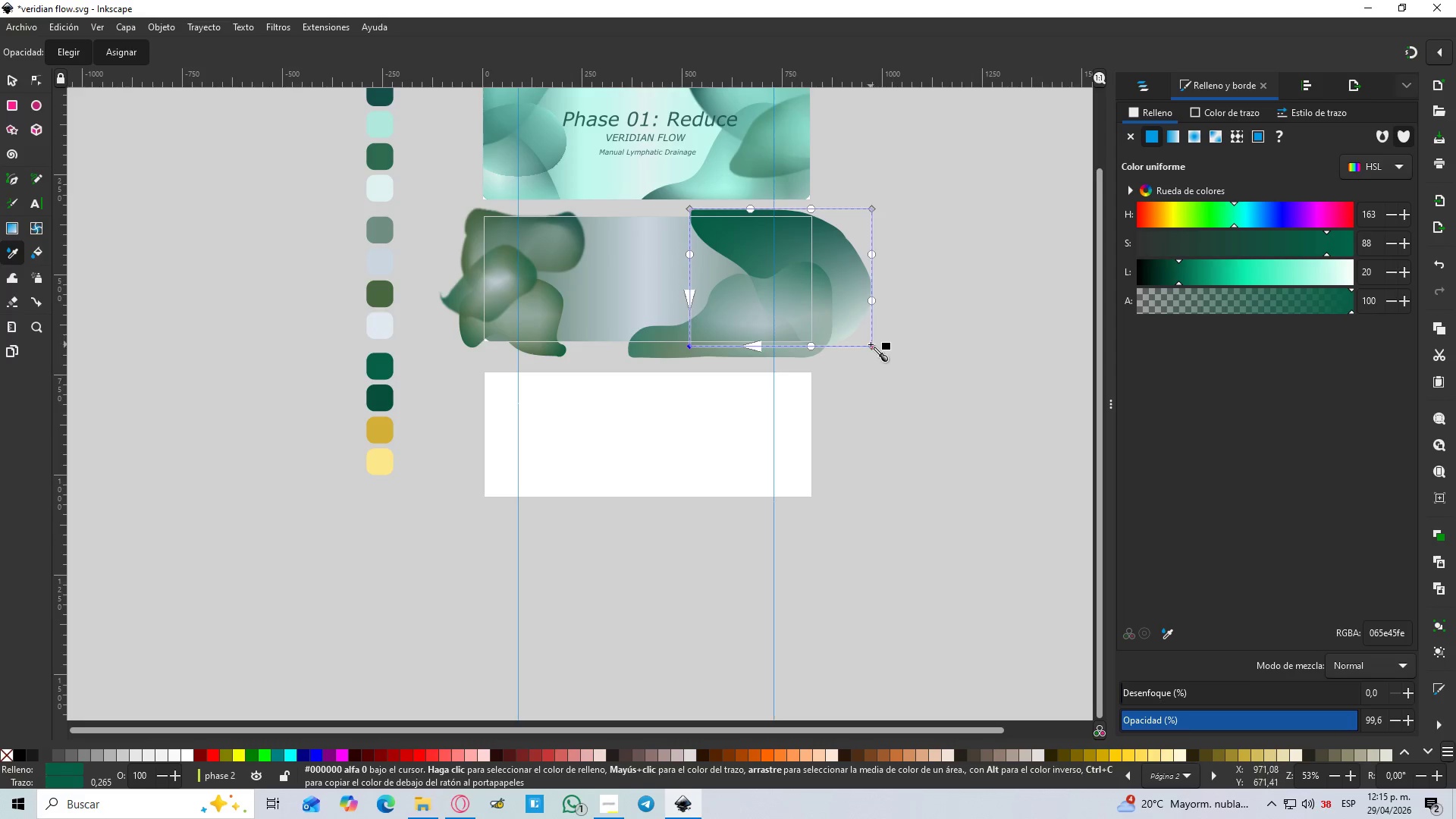 
left_click([871, 346])
 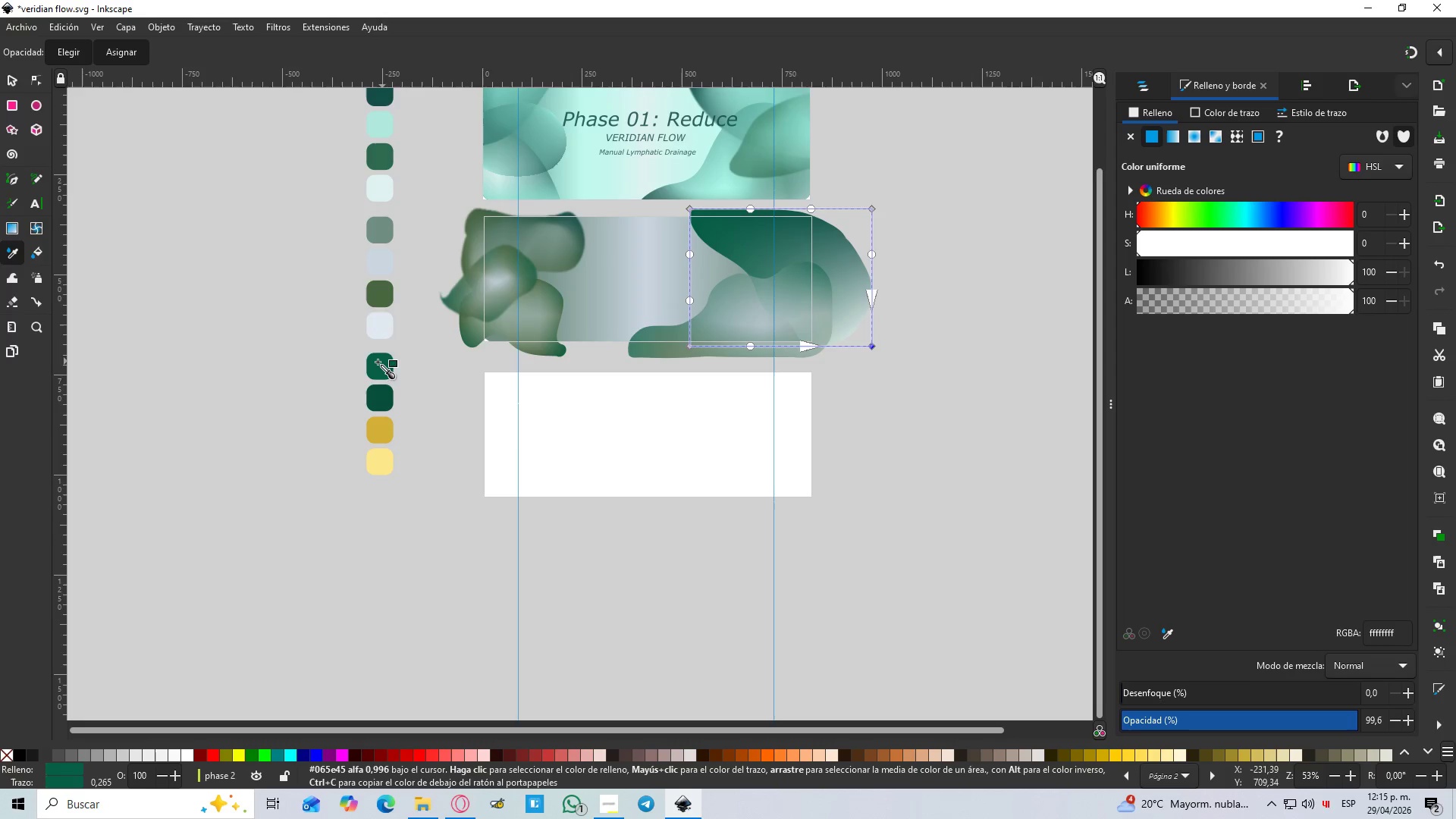 
left_click([376, 362])
 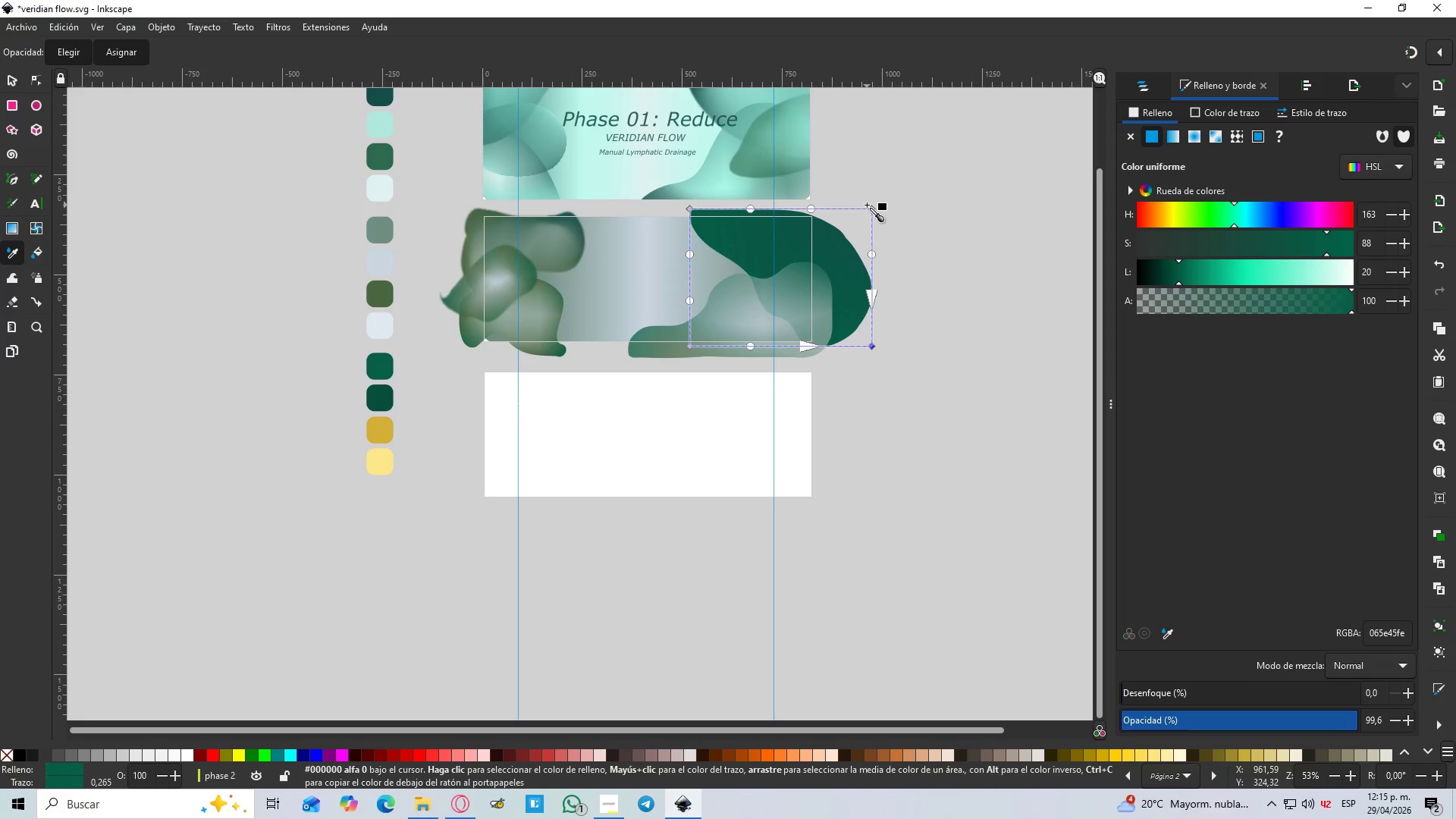 
left_click([871, 209])
 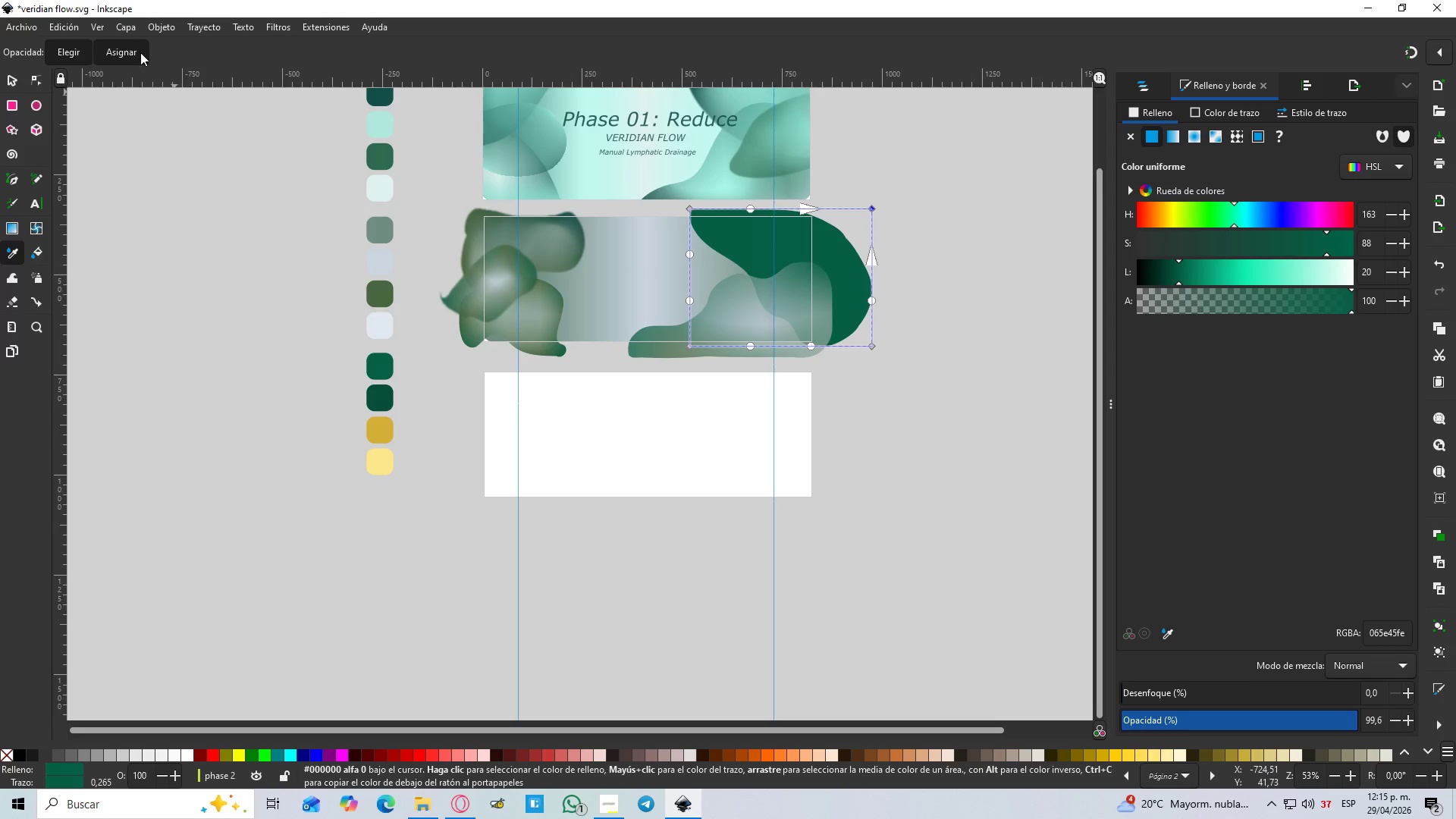 
left_click([9, 82])
 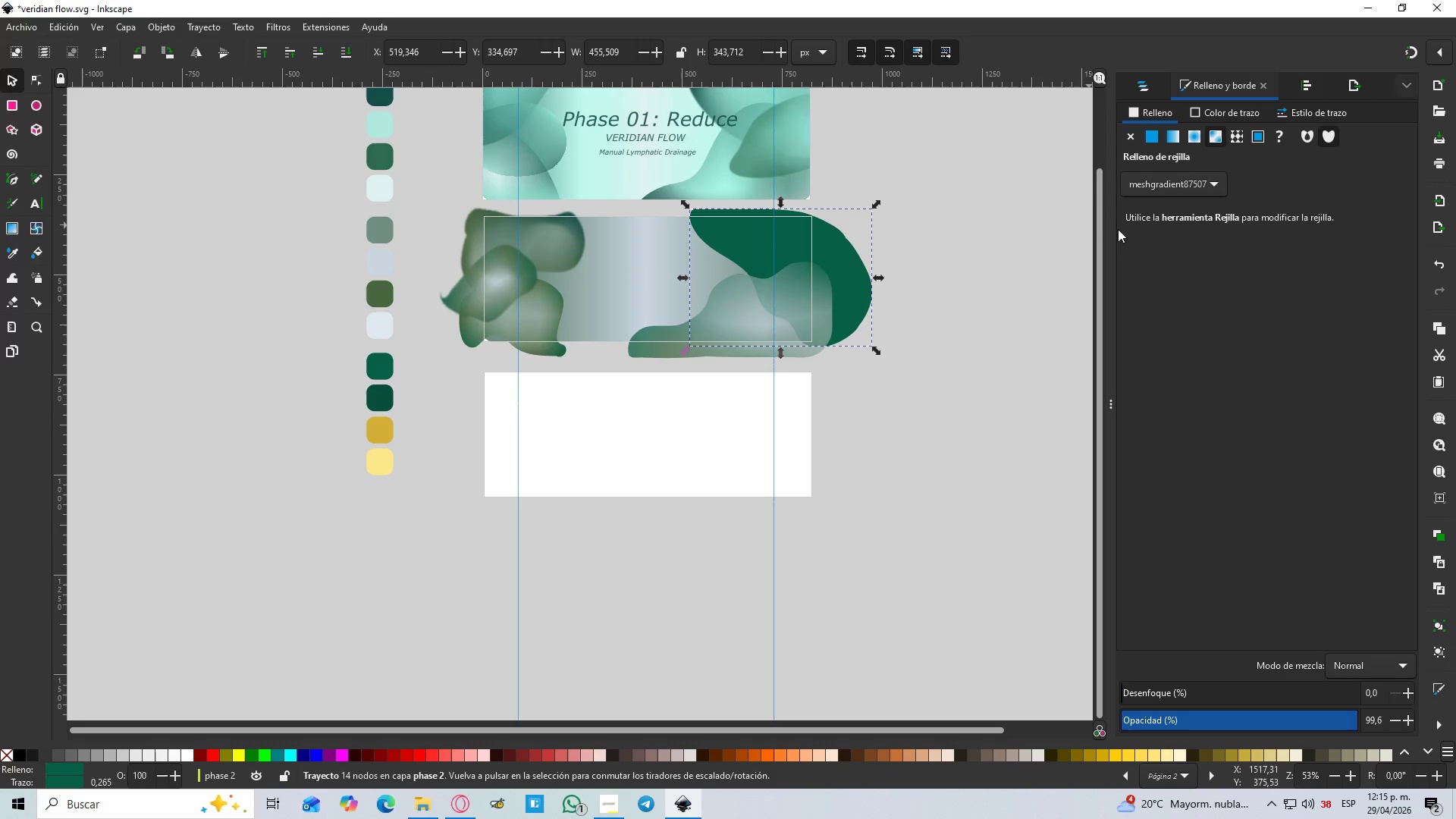 
hold_key(key=ControlLeft, duration=0.48)
scroll: coordinate [888, 237], scroll_direction: up, amount: 2.0
 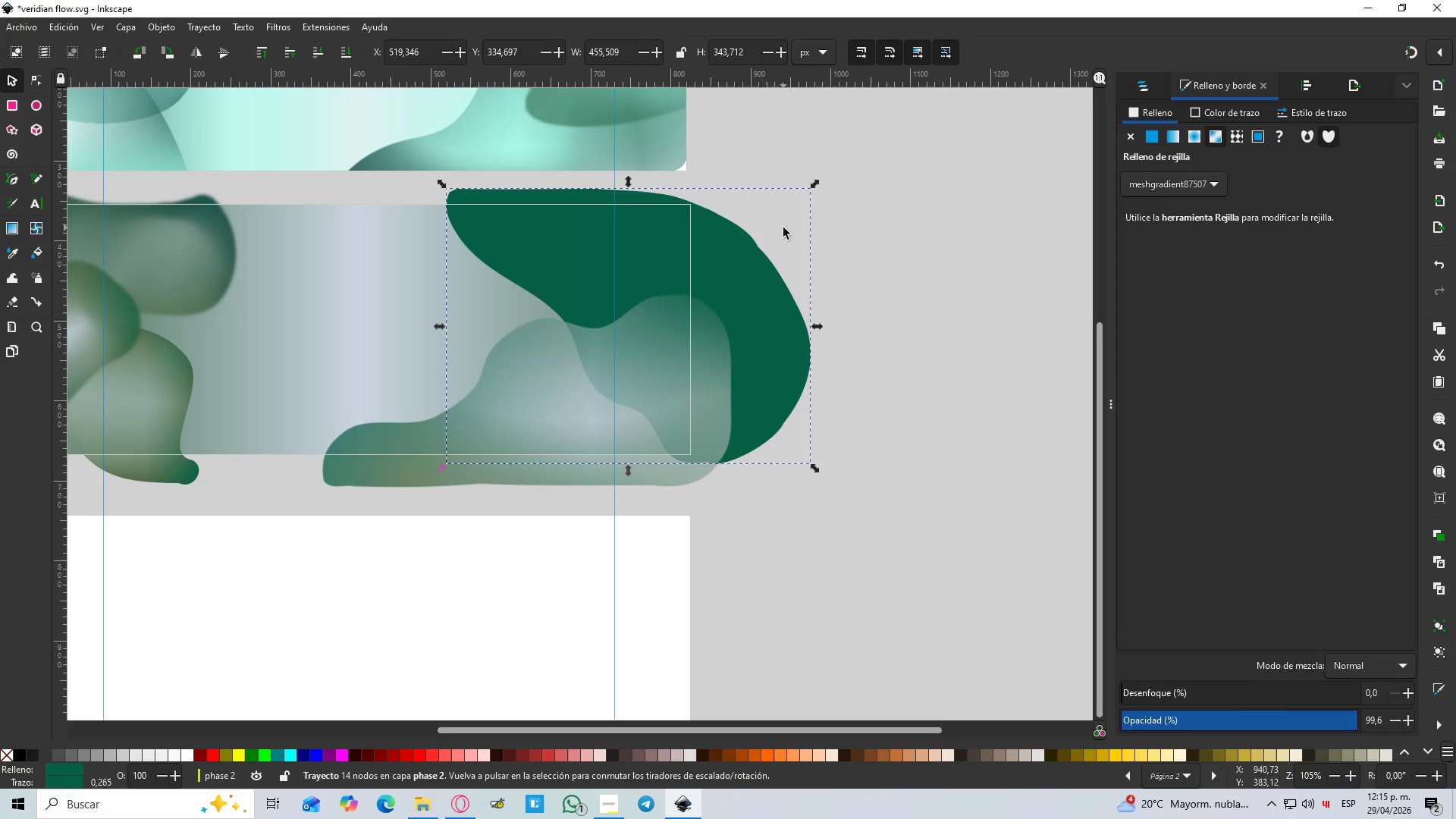 
hold_key(key=ControlLeft, duration=0.38)
scroll: coordinate [702, 271], scroll_direction: down, amount: 1.0
 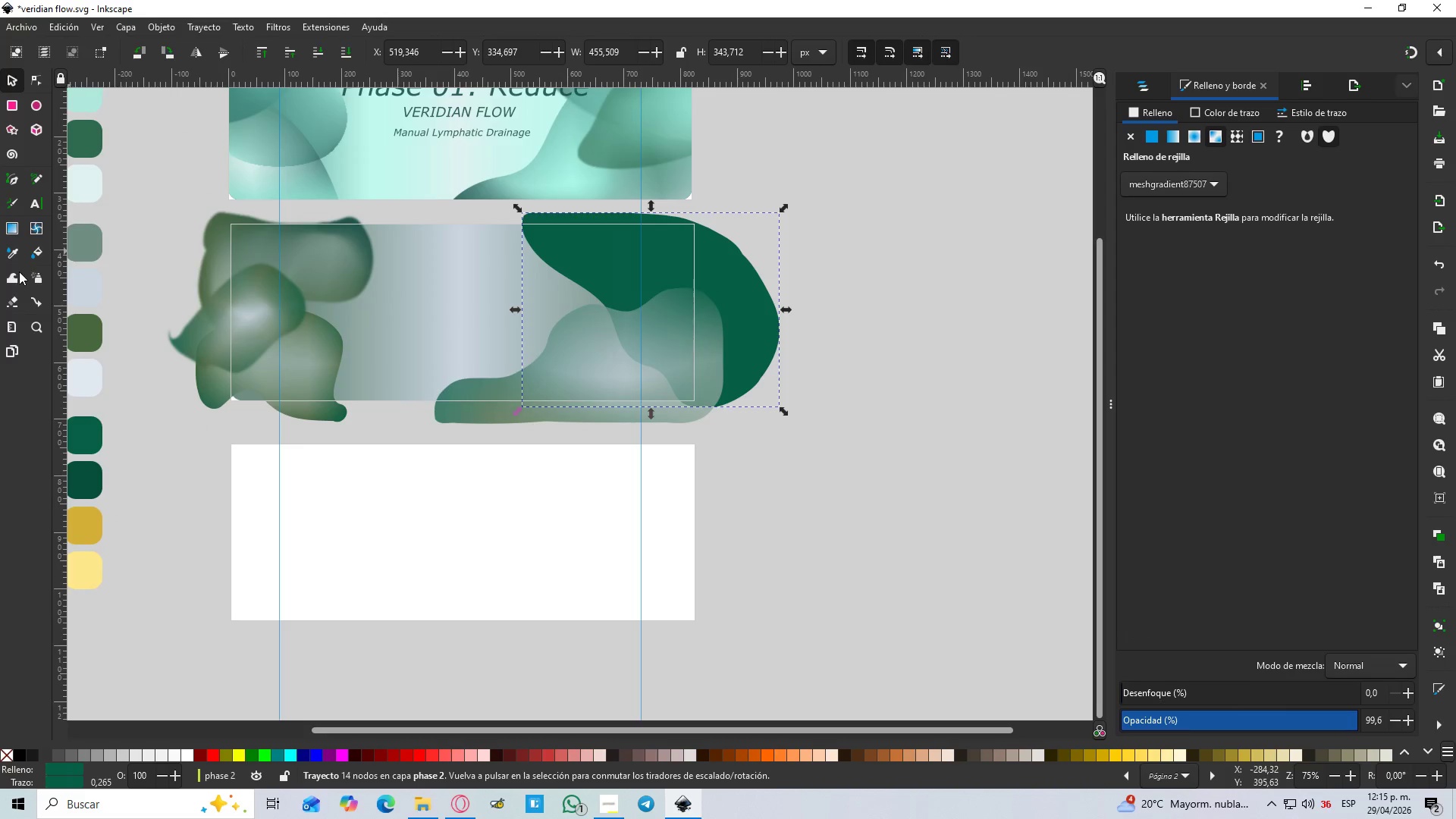 
left_click([36, 220])
 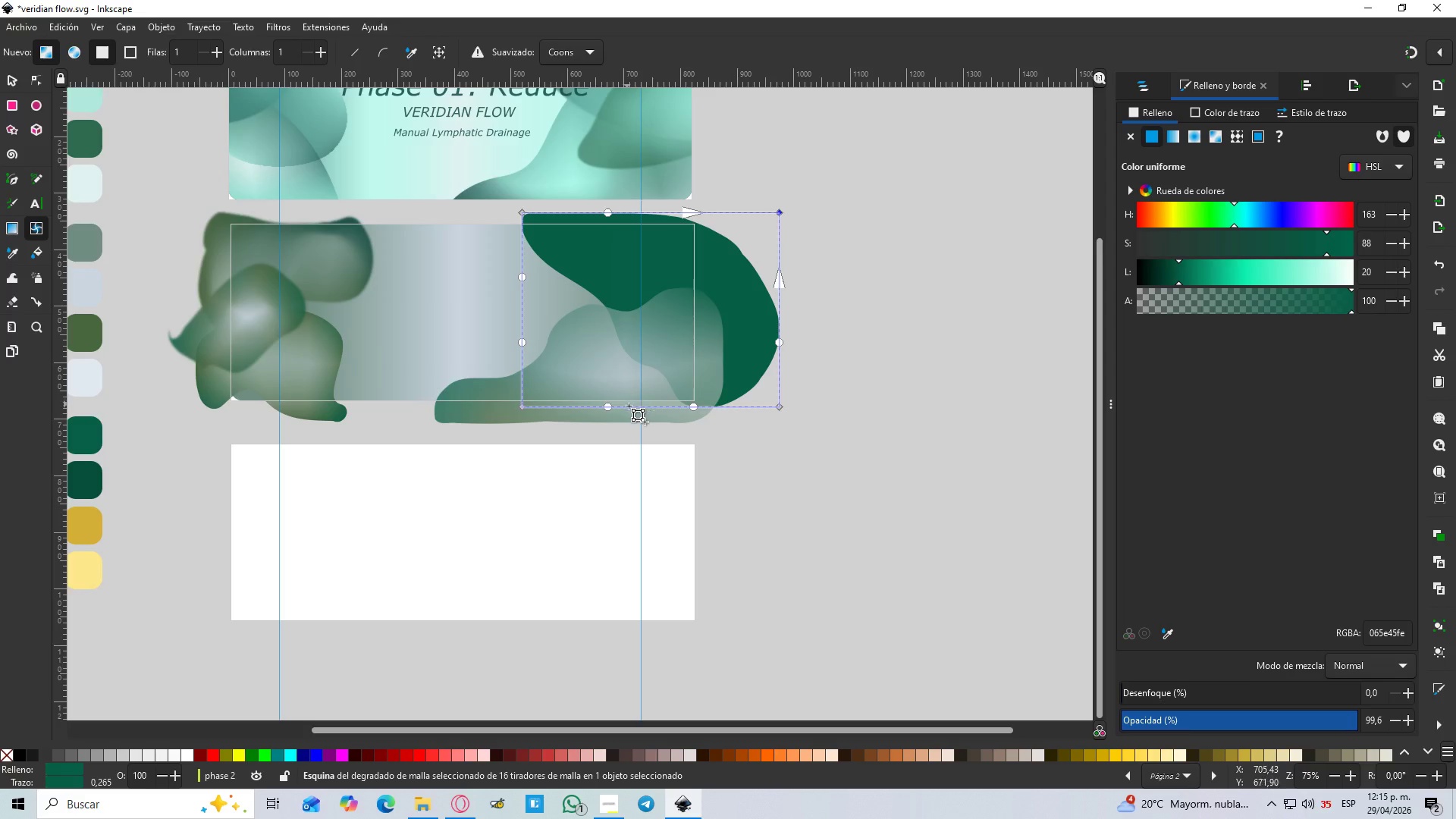 
double_click([632, 407])
 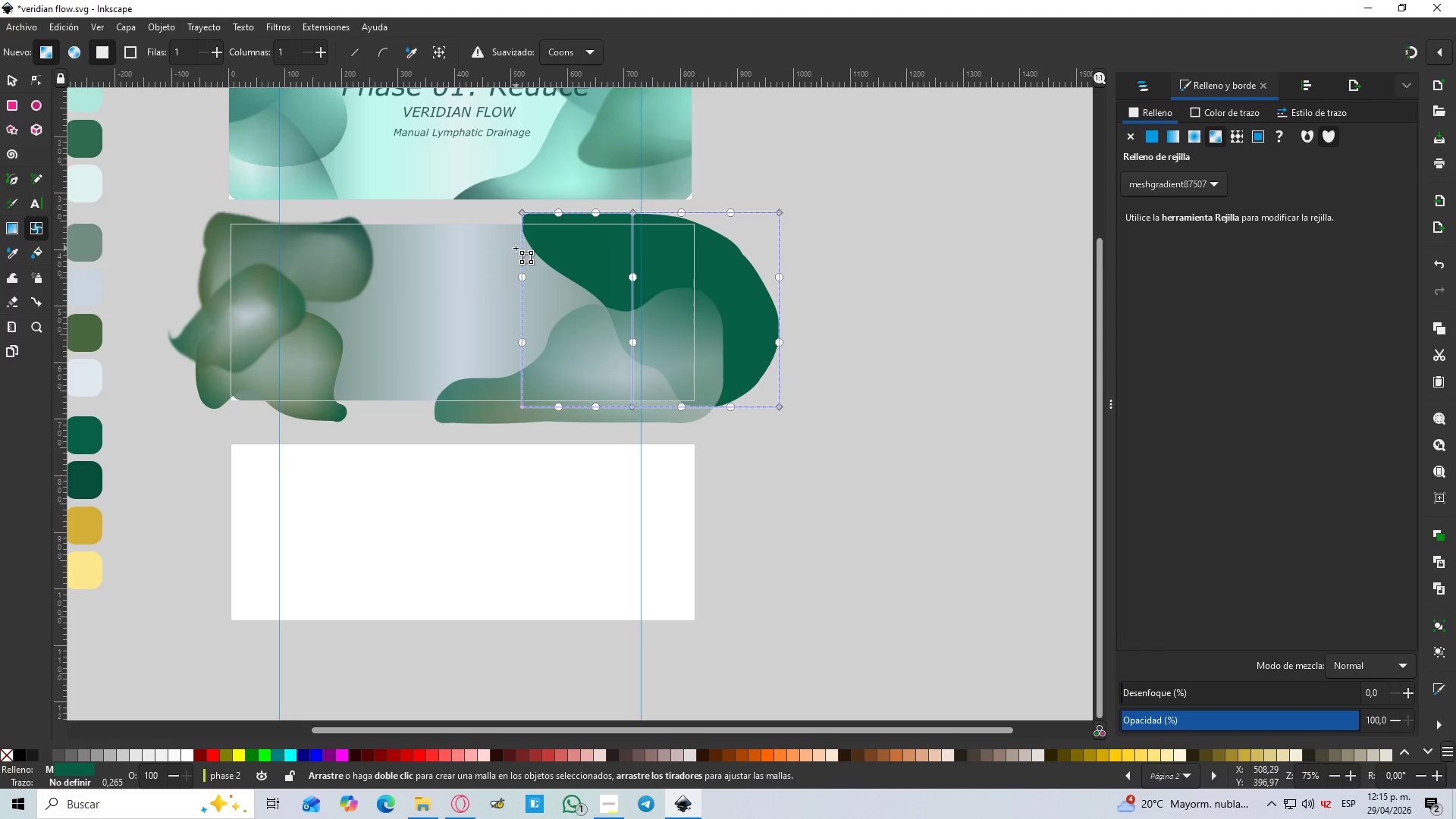 
double_click([516, 248])
 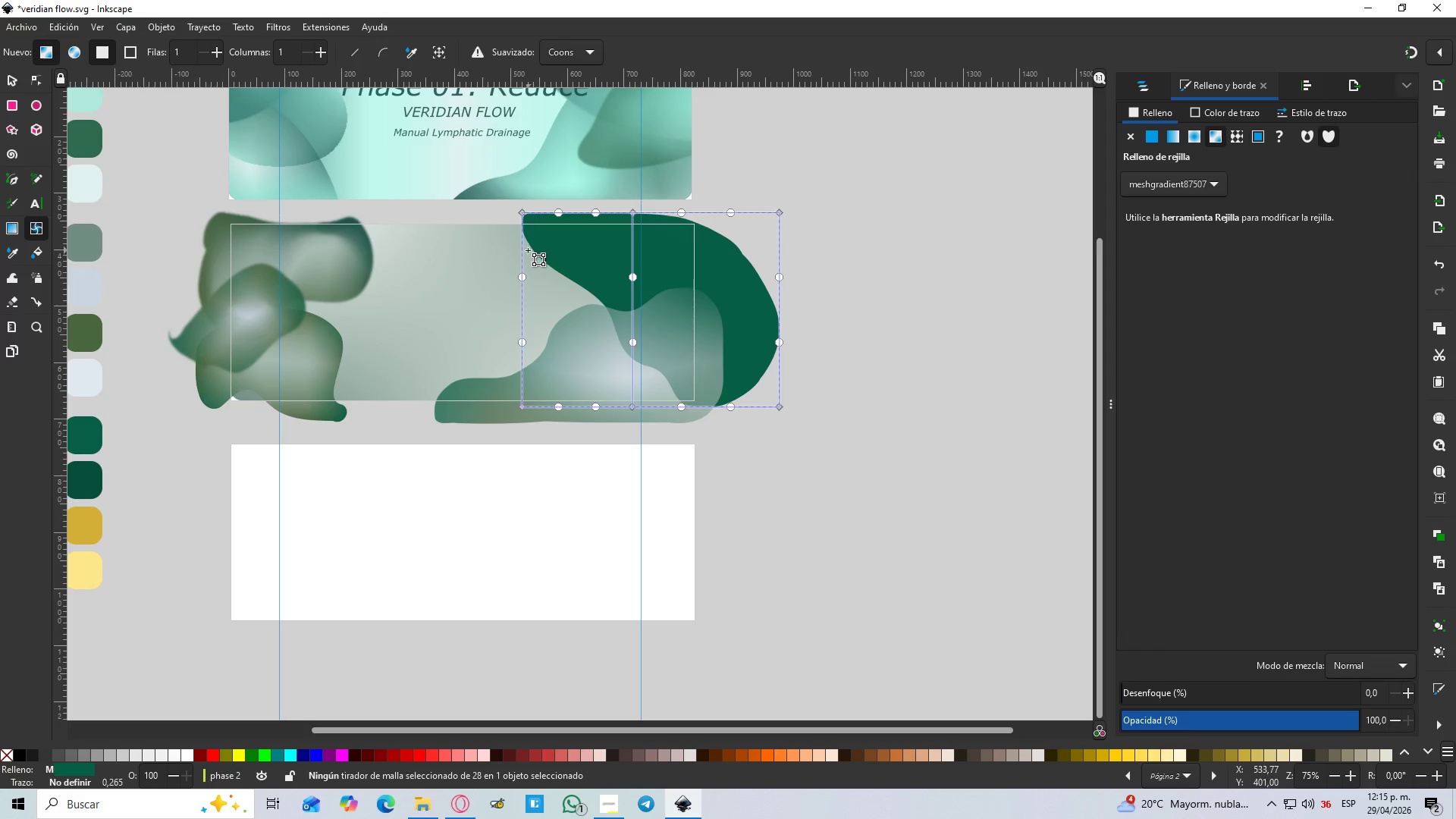 
double_click([522, 249])
 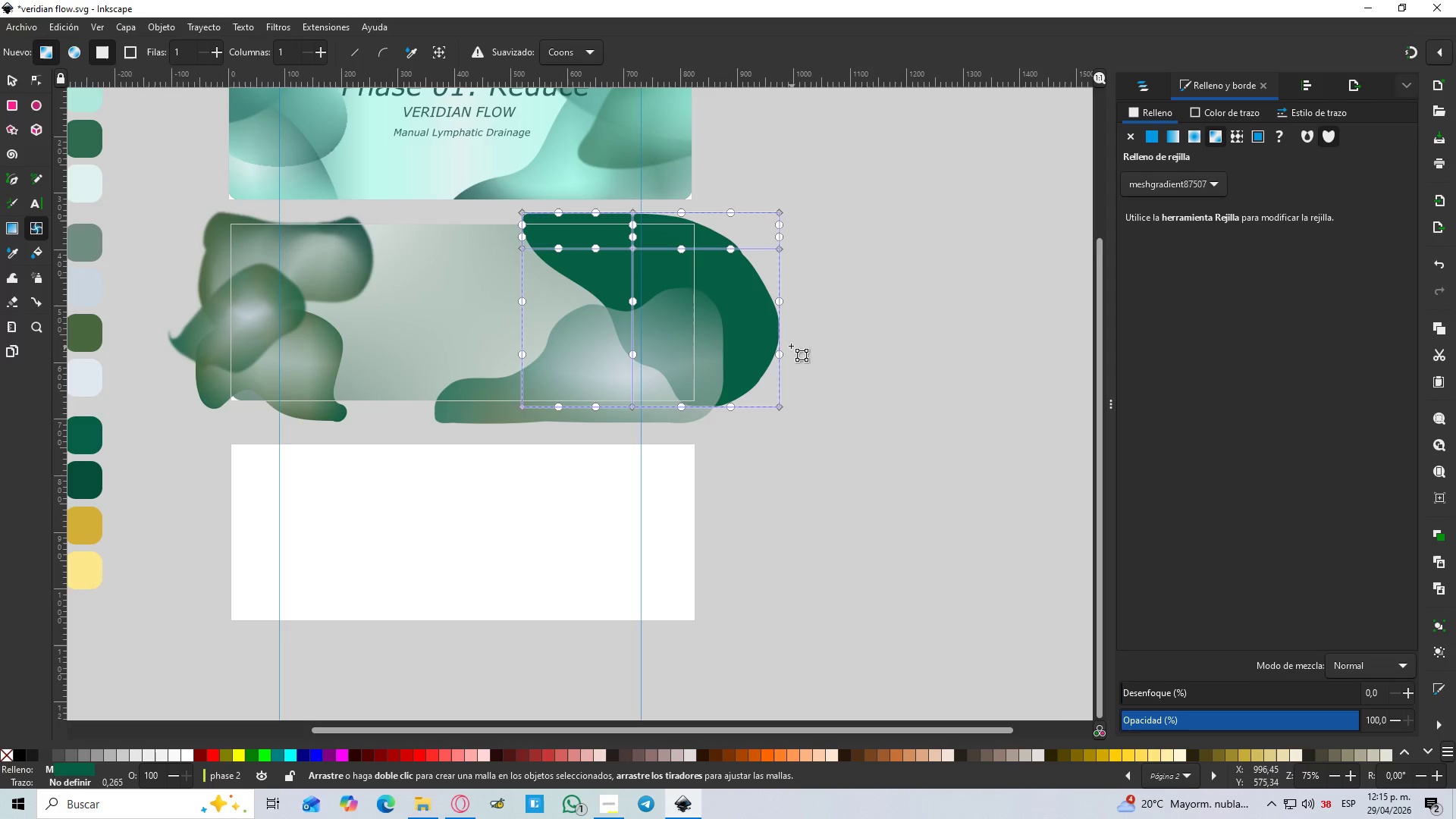 
double_click([780, 338])
 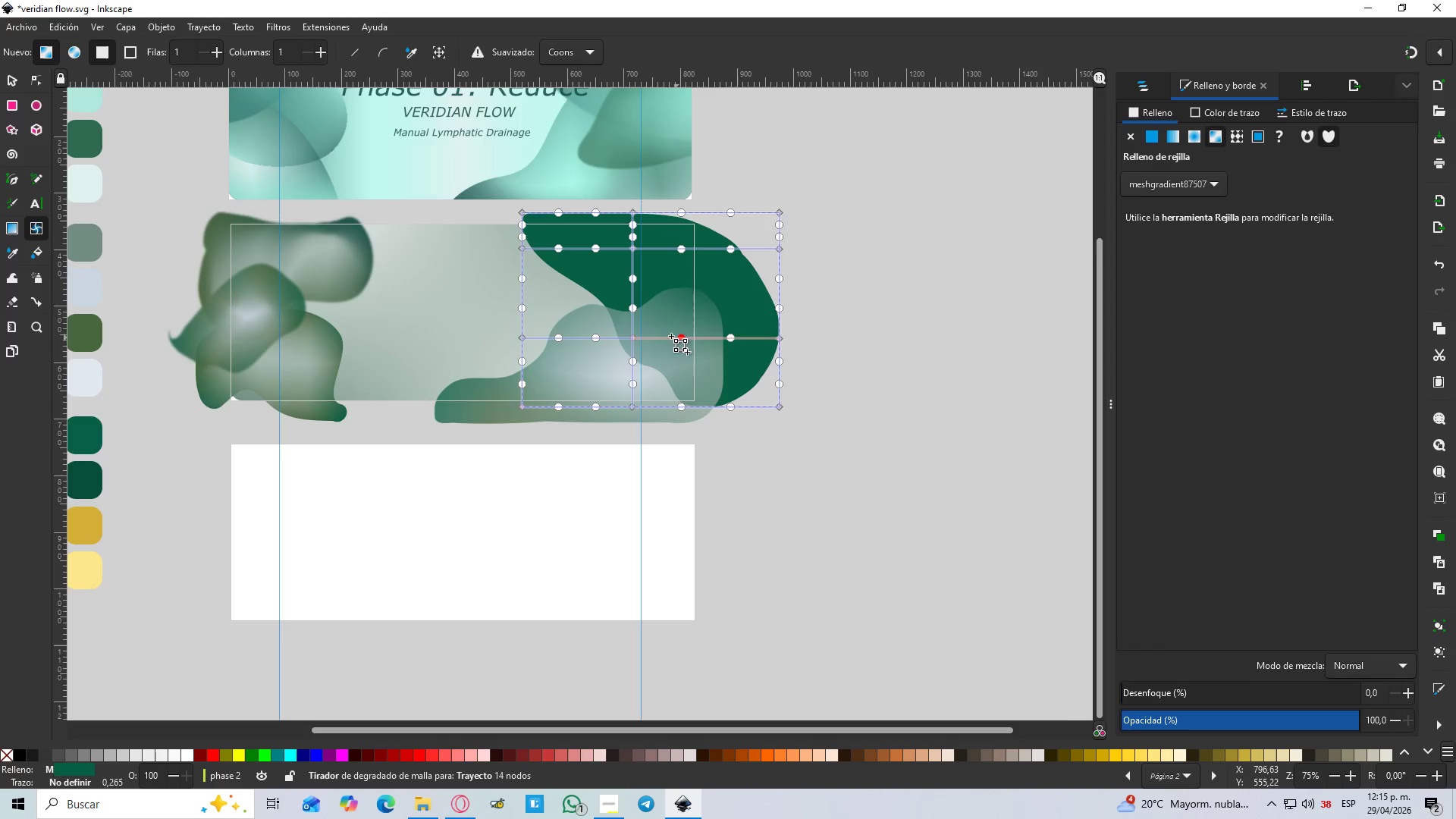 
left_click_drag(start_coordinate=[635, 340], to_coordinate=[704, 339])
 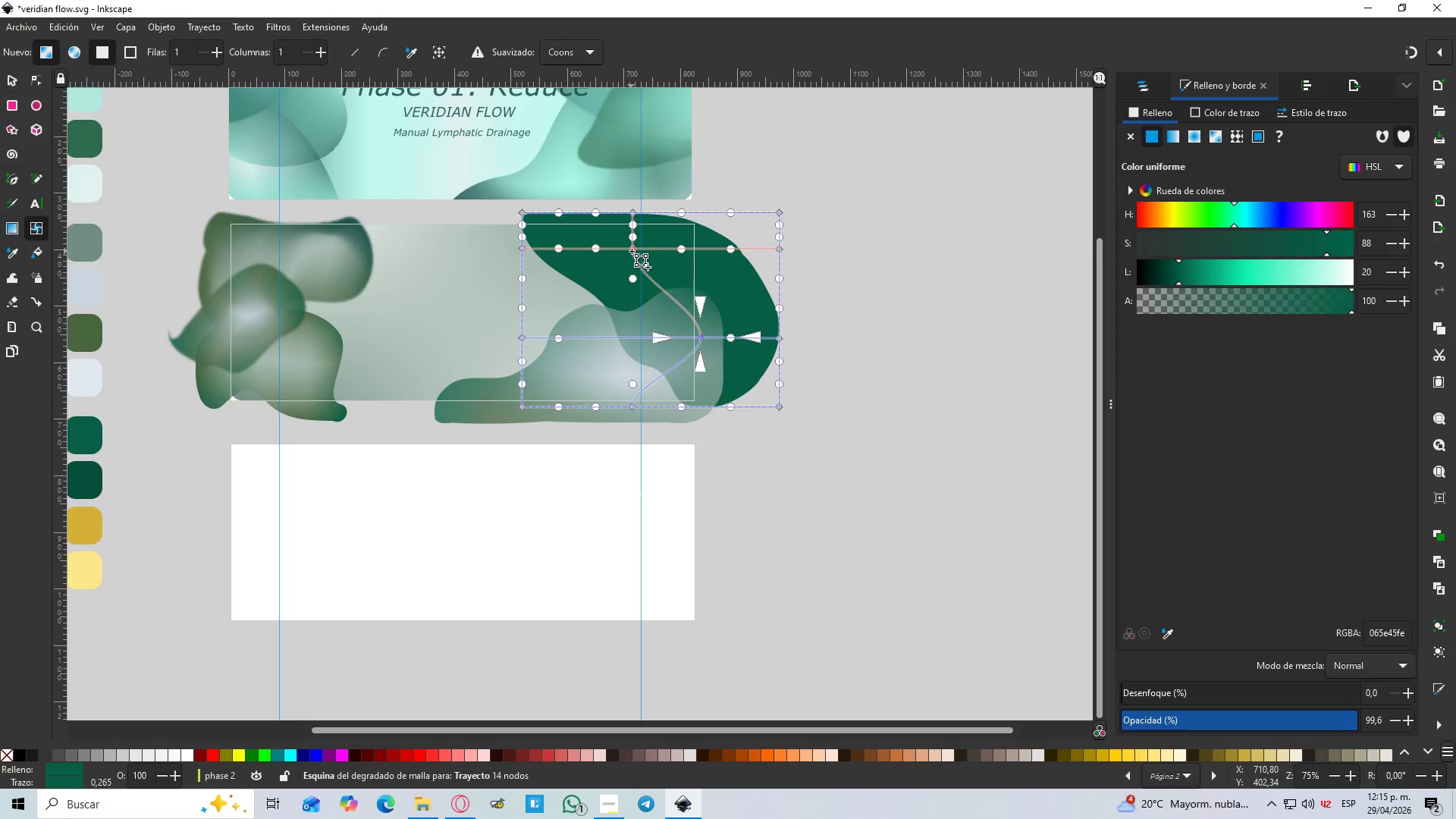 
left_click([632, 251])
 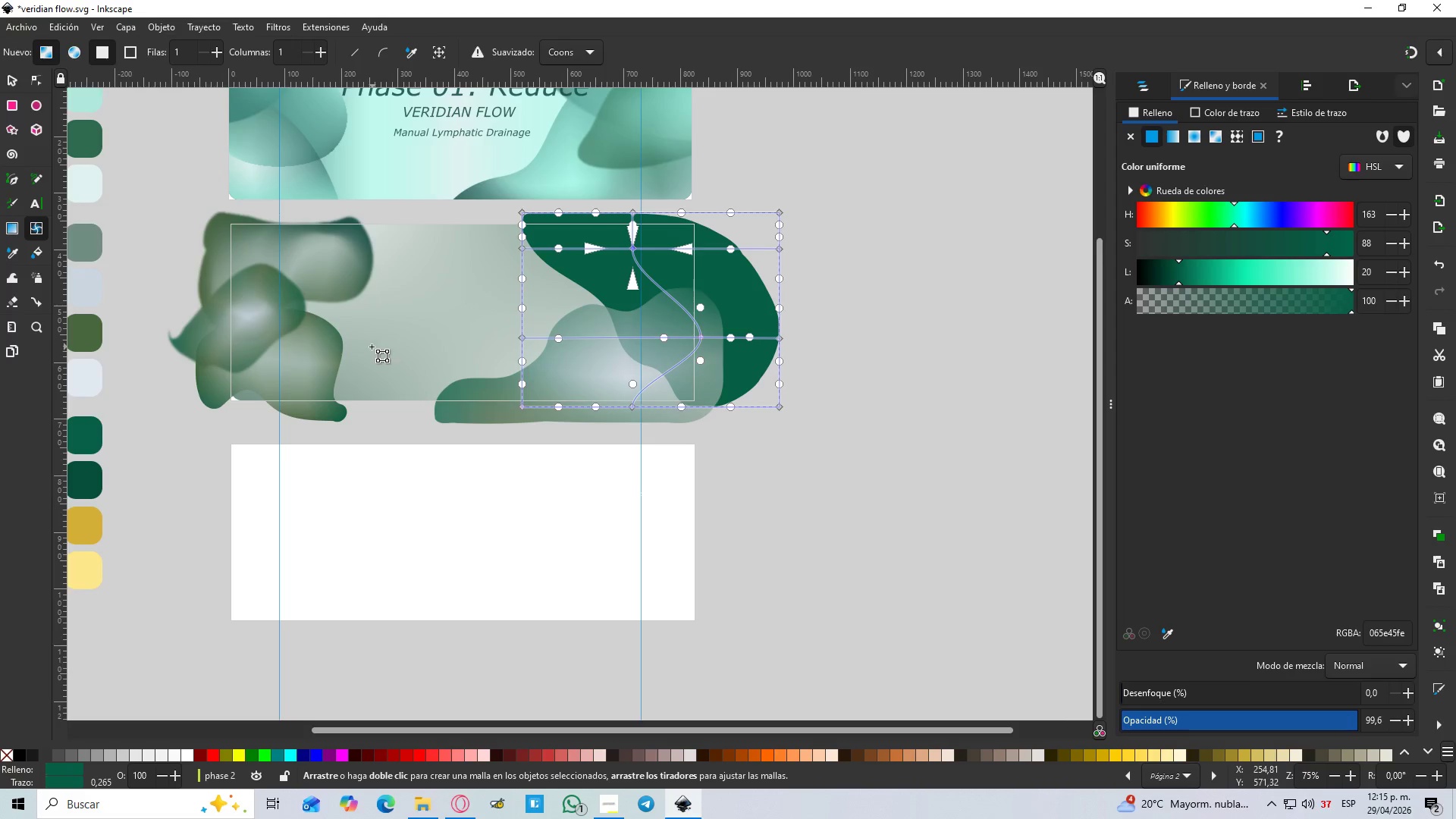 
key(D)
 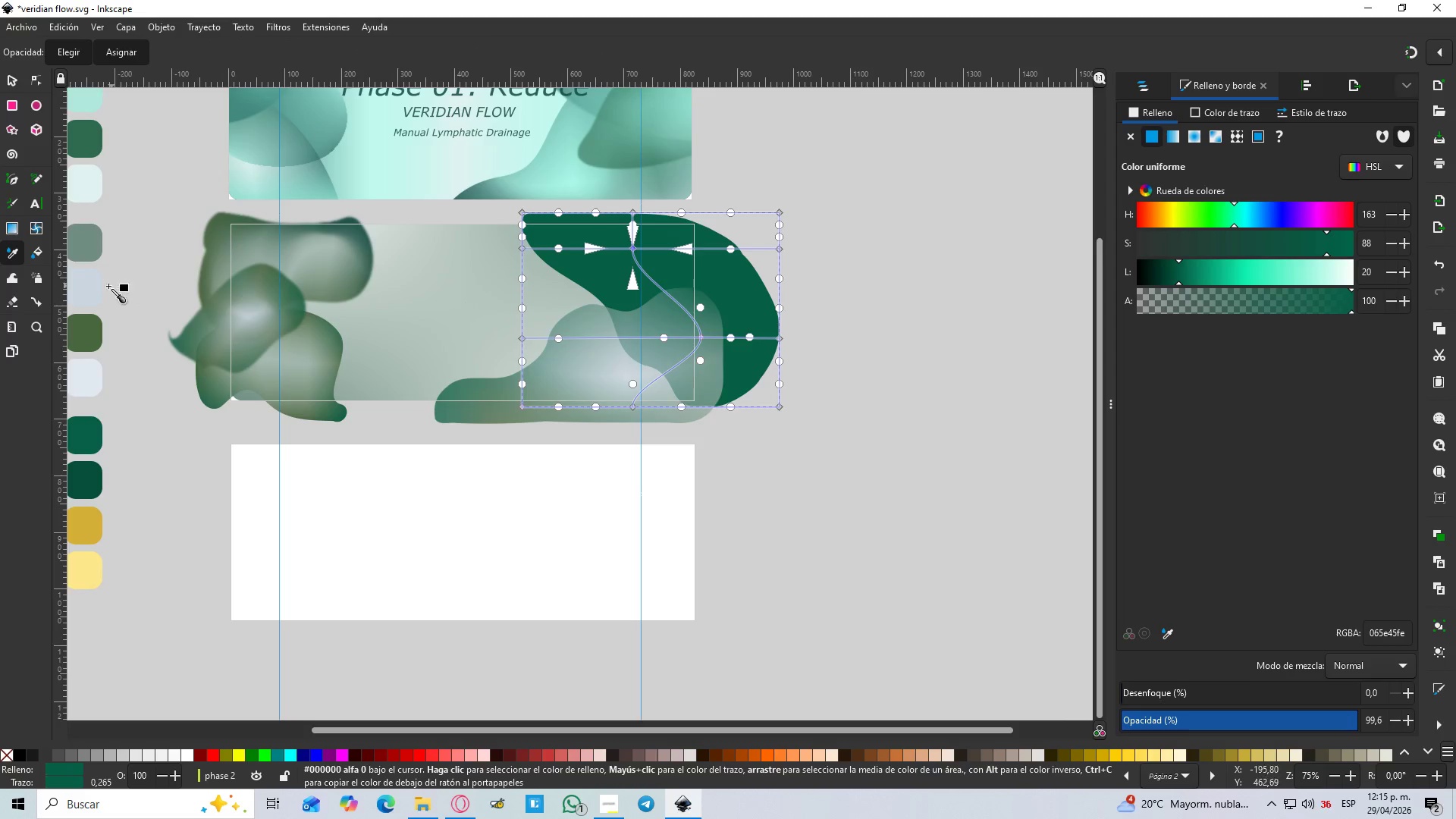 
left_click([87, 290])
 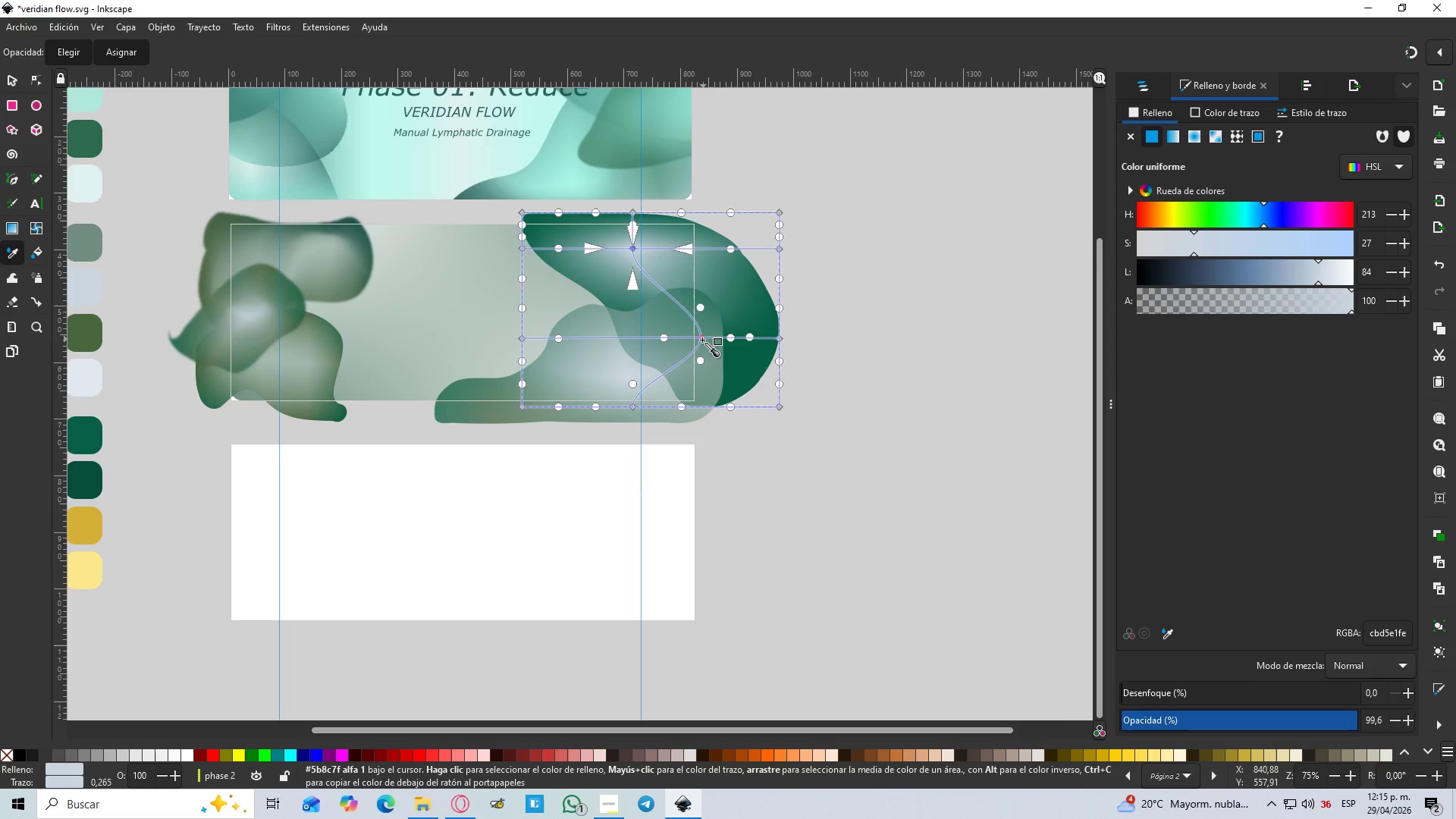 
left_click([702, 340])
 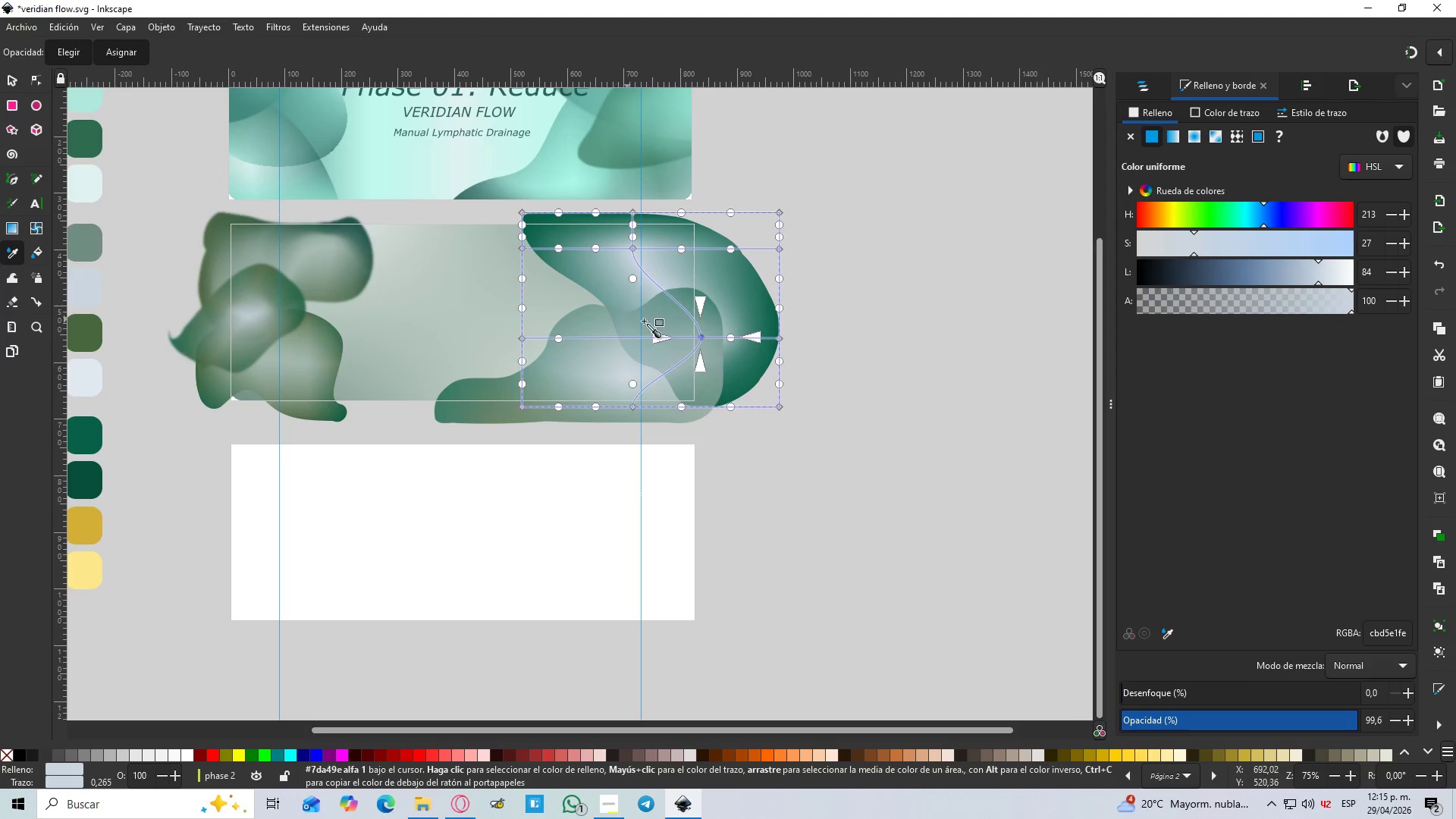 
hold_key(key=ControlLeft, duration=0.41)
 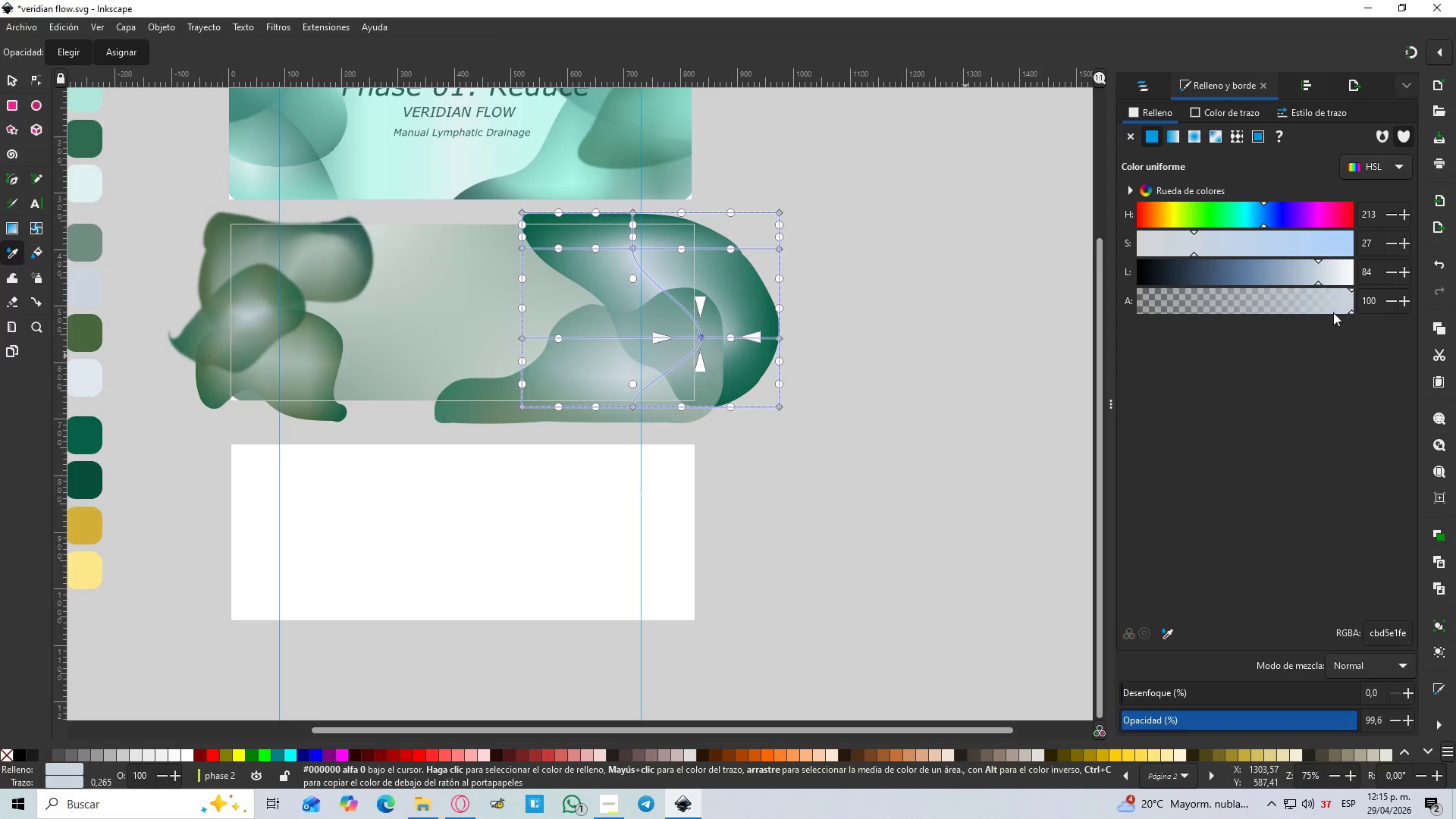 
left_click_drag(start_coordinate=[1339, 310], to_coordinate=[1263, 309])
 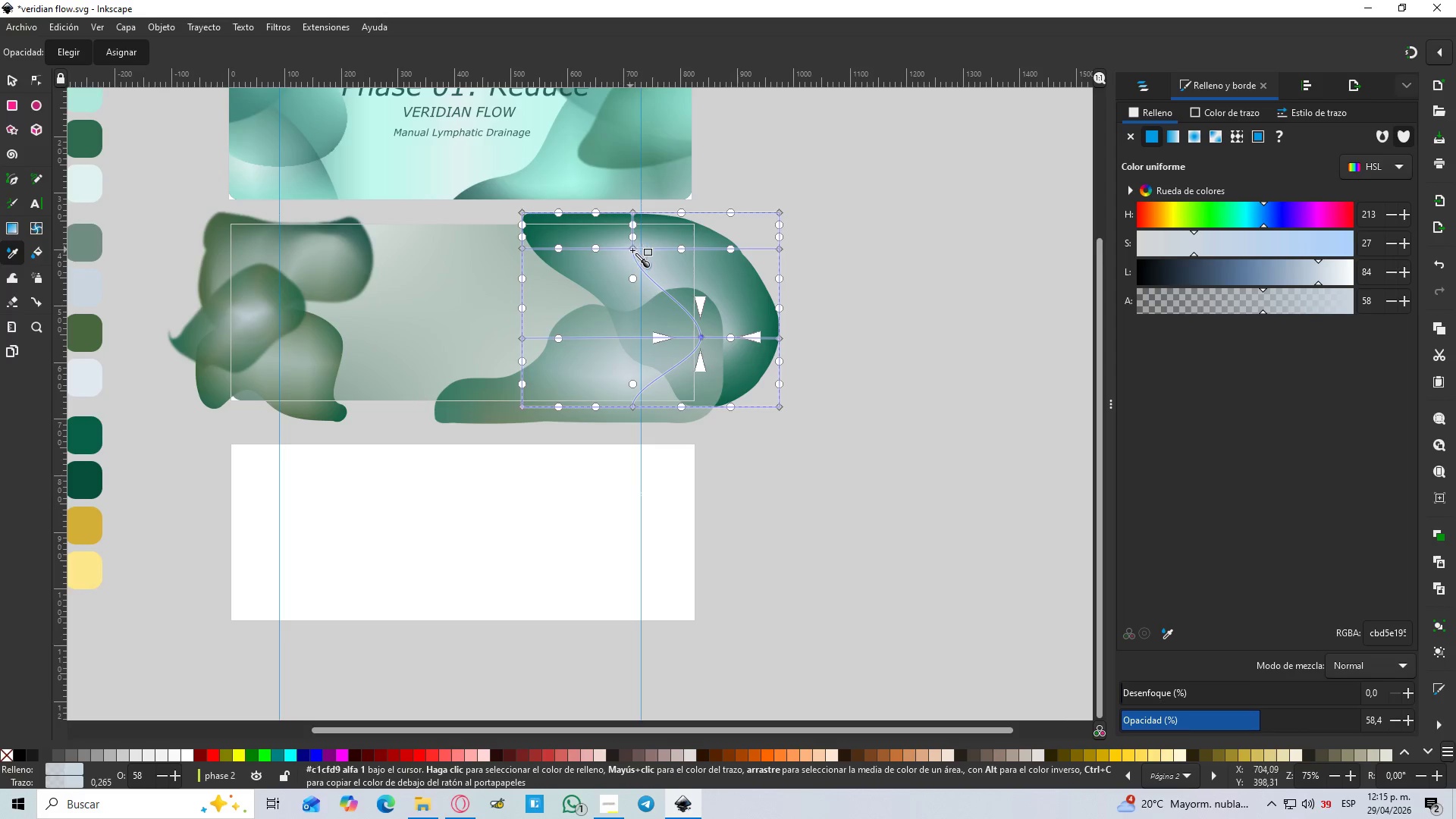 
left_click([632, 250])
 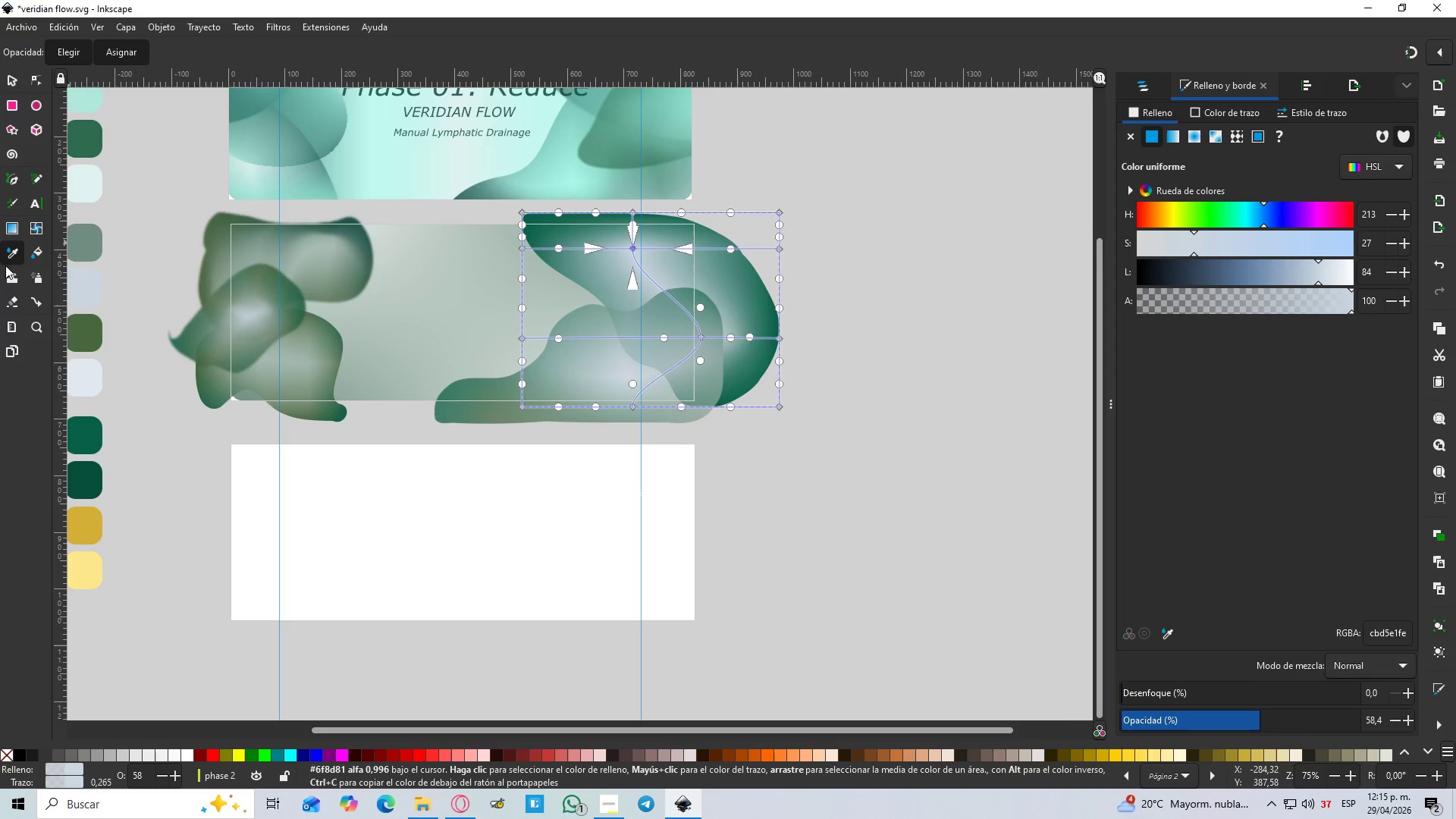 
left_click([33, 230])
 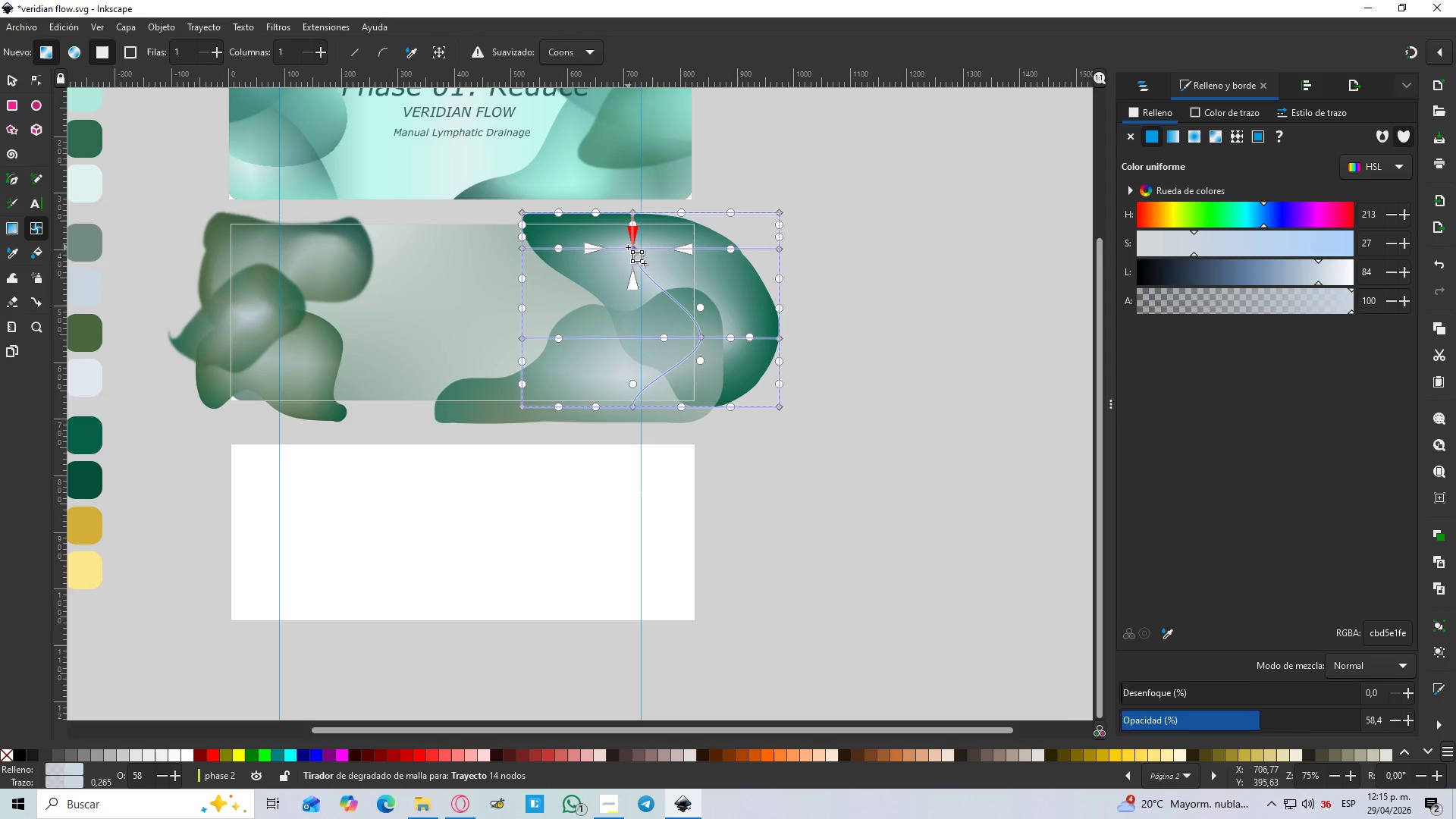 
left_click([633, 249])
 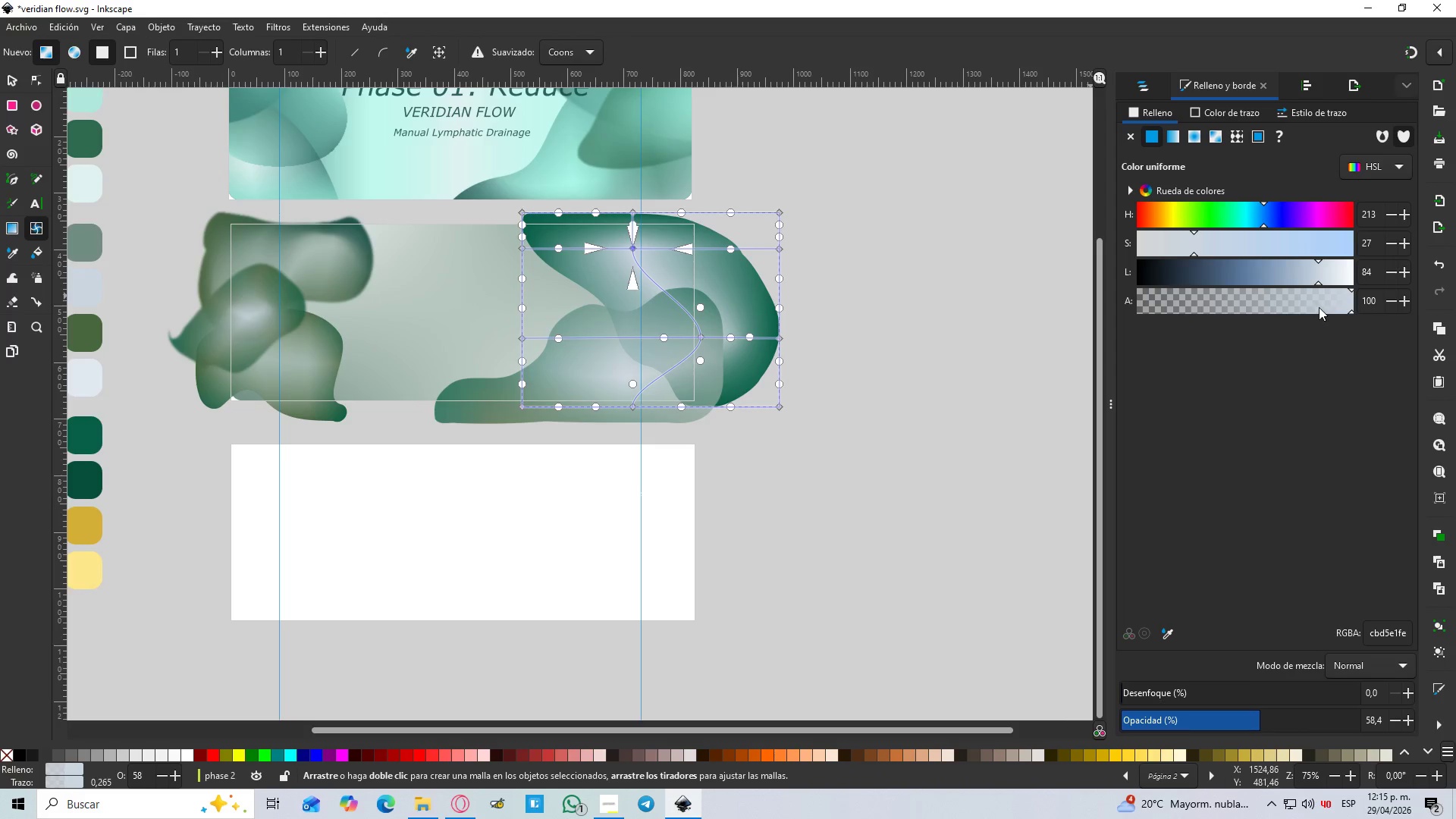 
left_click_drag(start_coordinate=[1341, 304], to_coordinate=[1273, 307])
 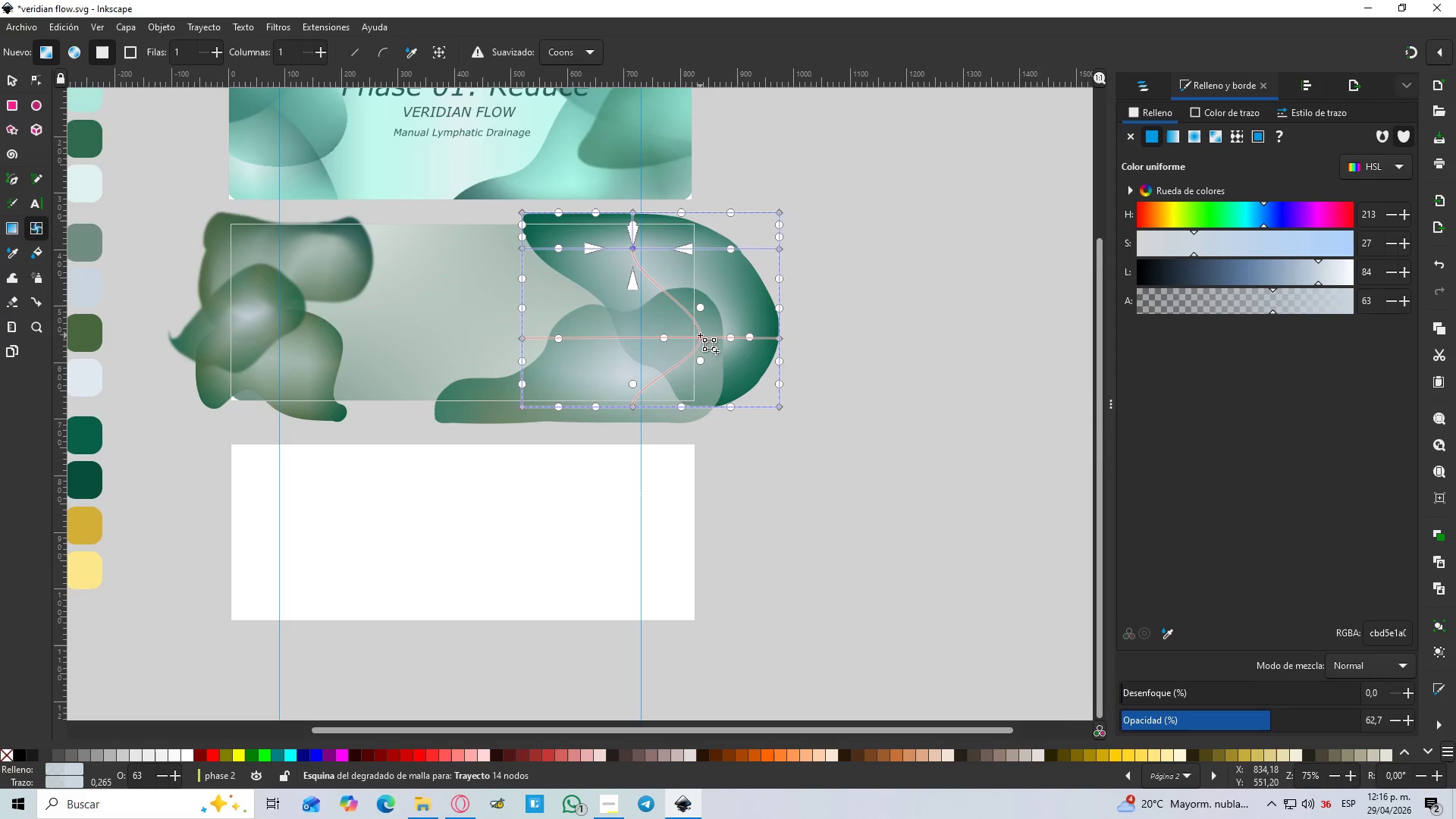 
left_click([701, 335])
 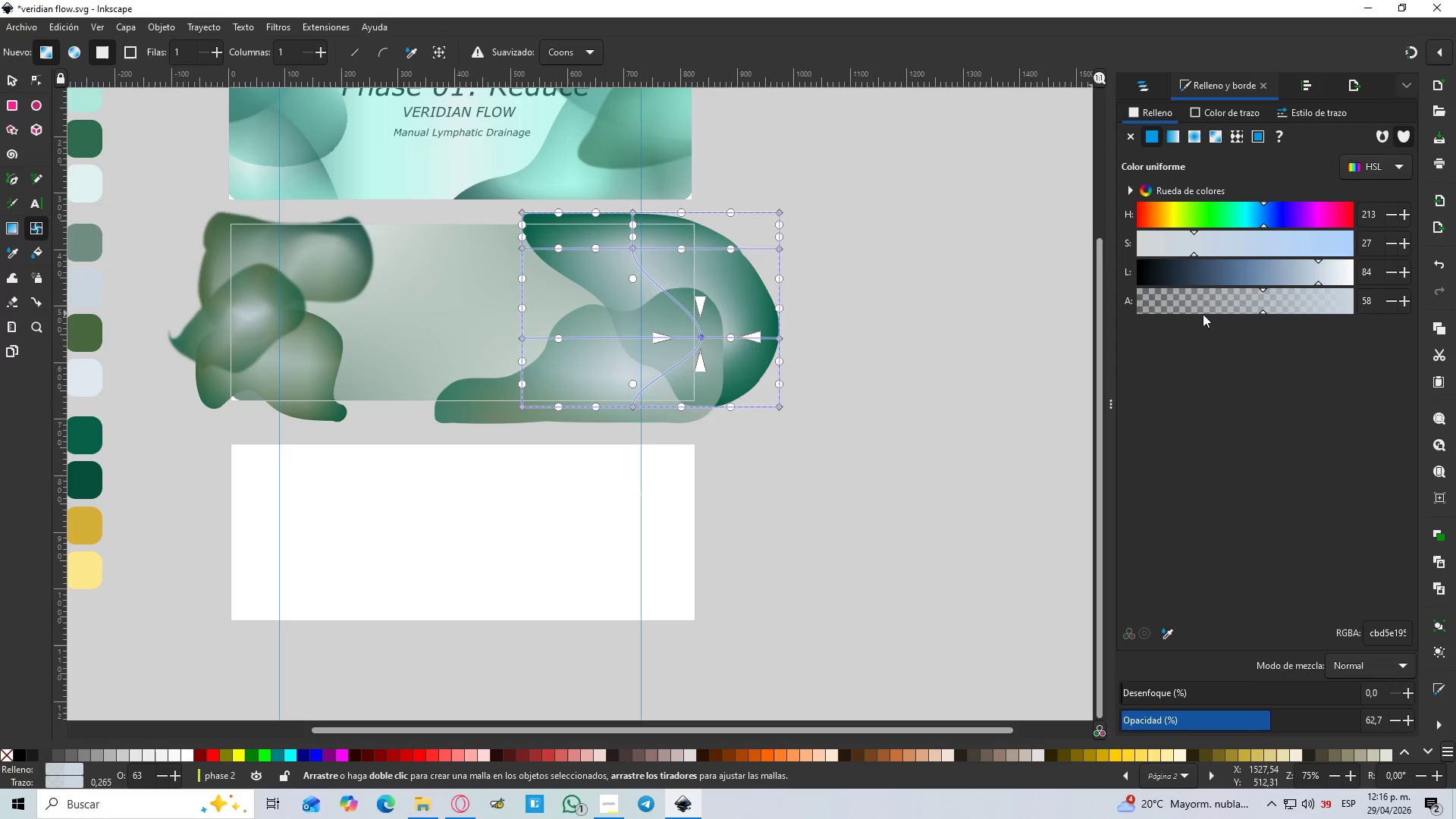 
left_click_drag(start_coordinate=[1273, 298], to_coordinate=[1251, 302])
 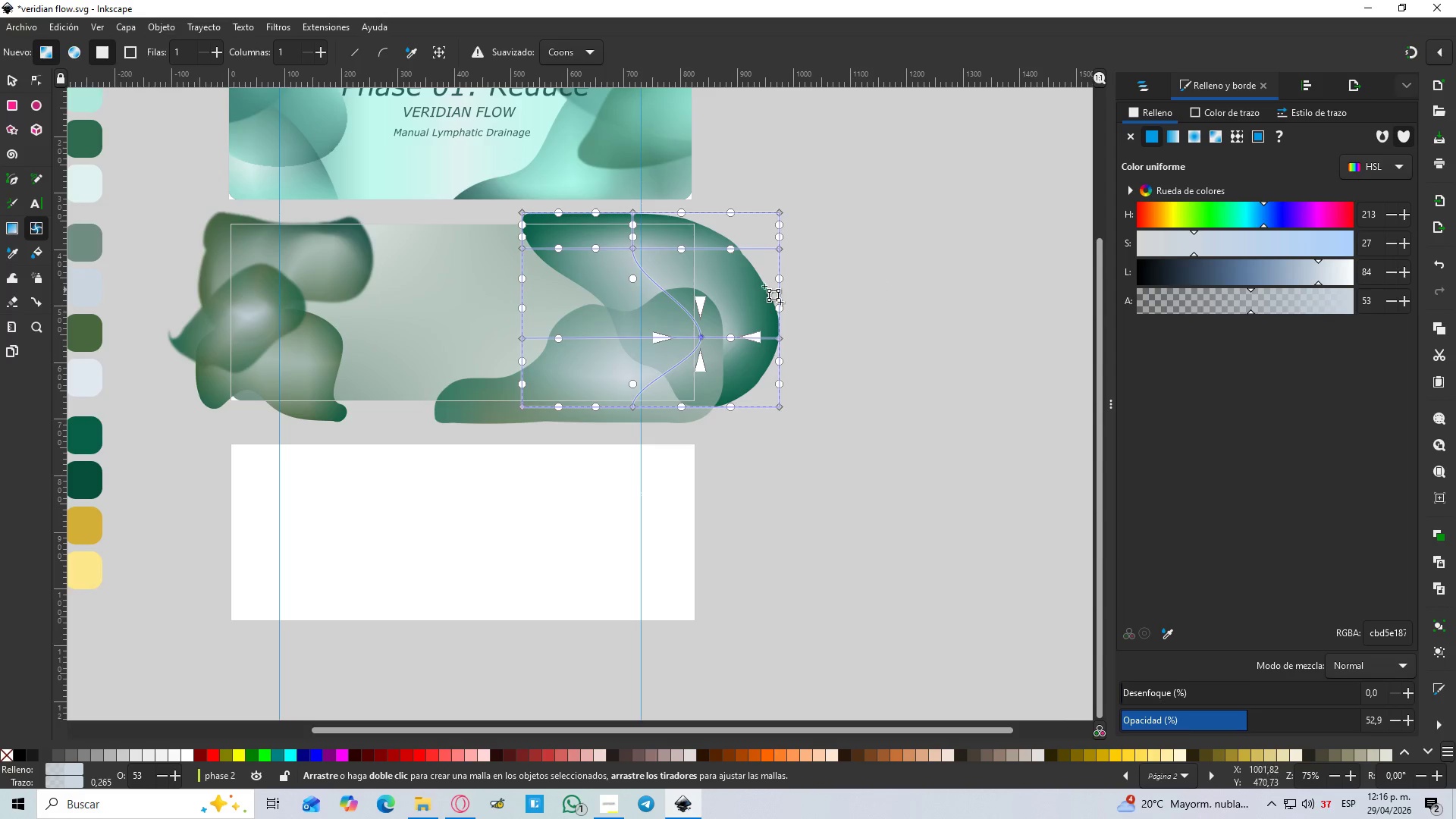 
hold_key(key=ControlLeft, duration=0.66)
scroll: coordinate [571, 253], scroll_direction: up, amount: 3.0
 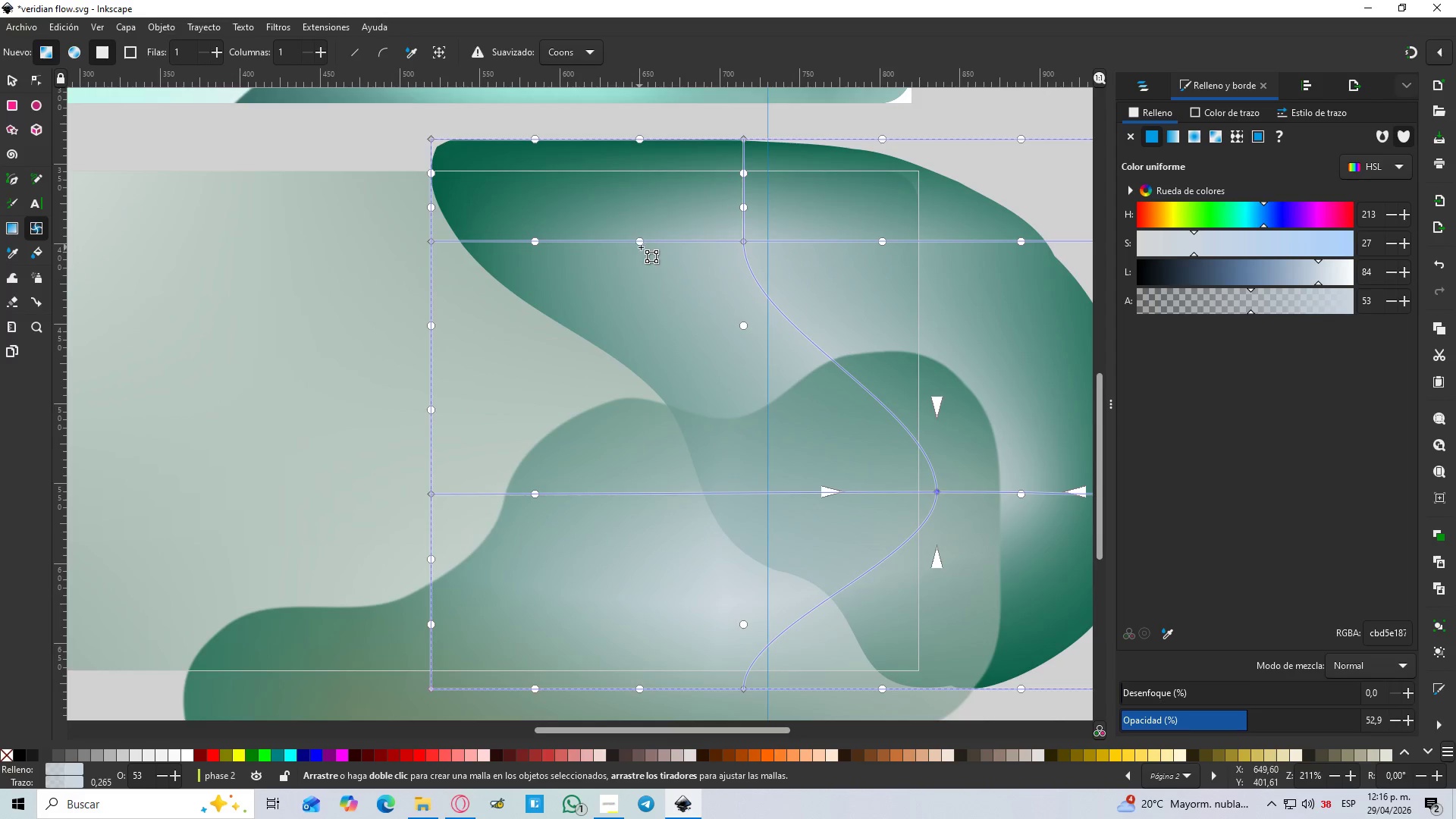 
left_click([642, 241])
 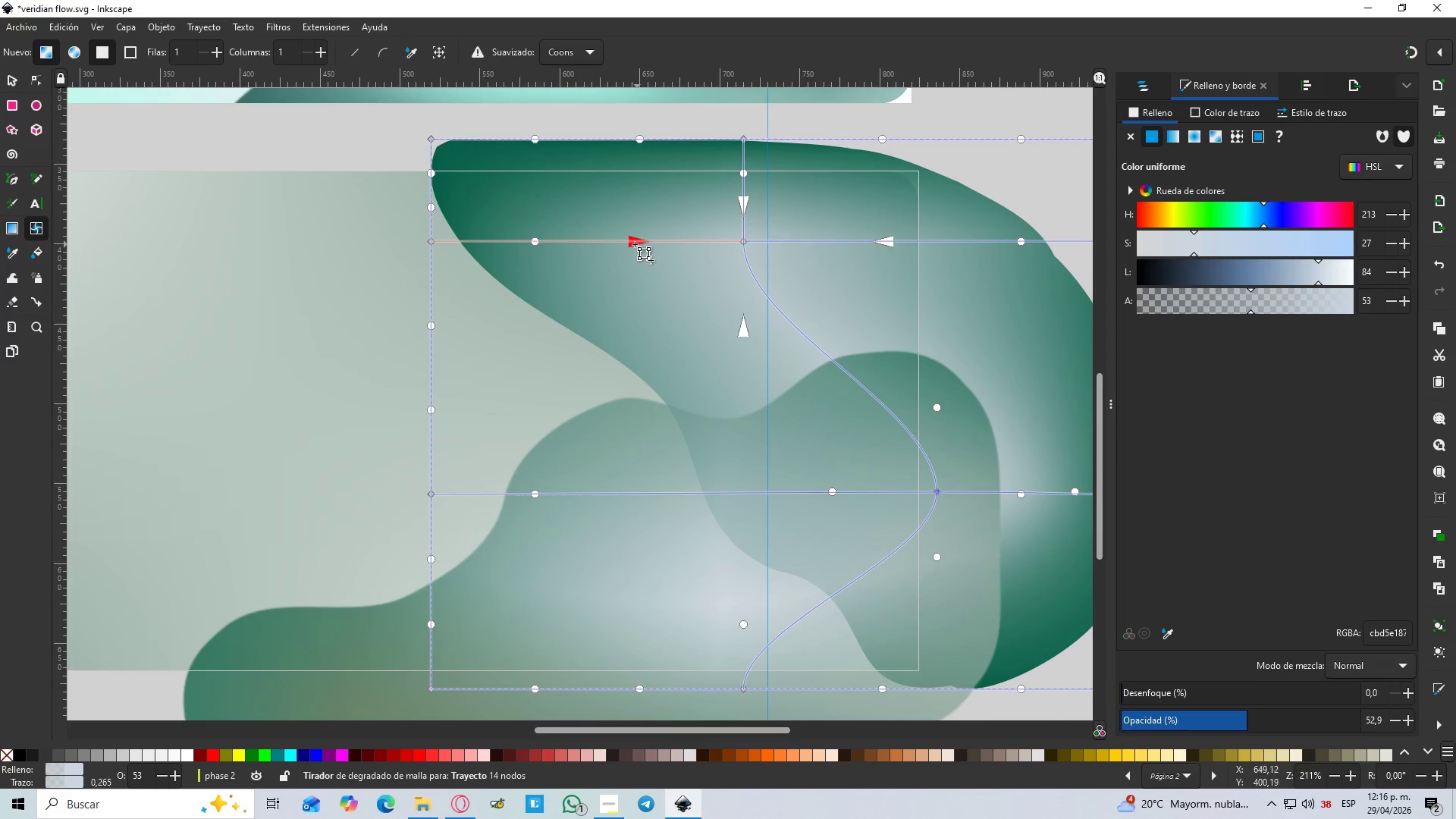 
left_click_drag(start_coordinate=[634, 244], to_coordinate=[512, 160])
 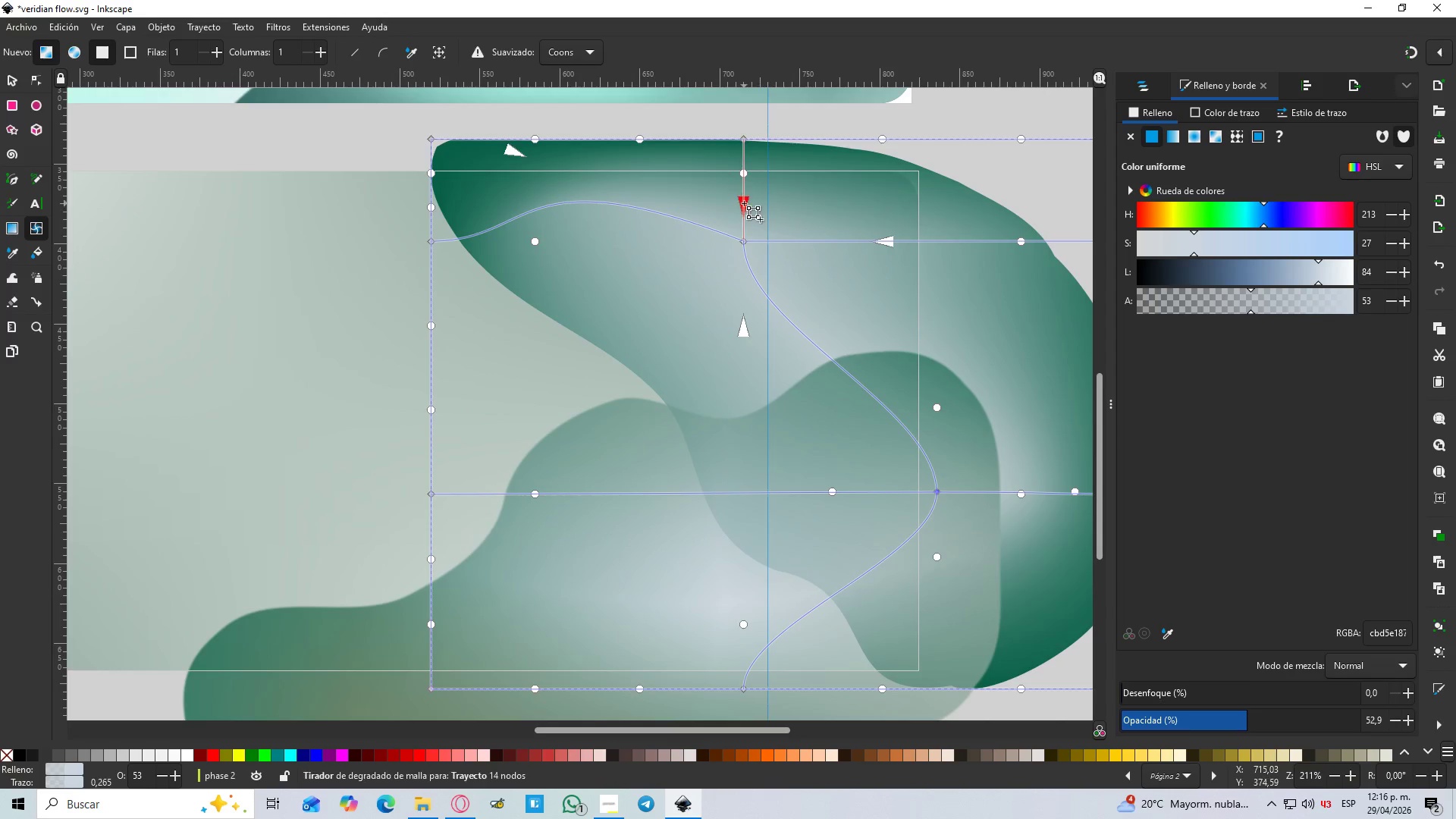 
left_click_drag(start_coordinate=[744, 203], to_coordinate=[759, 161])
 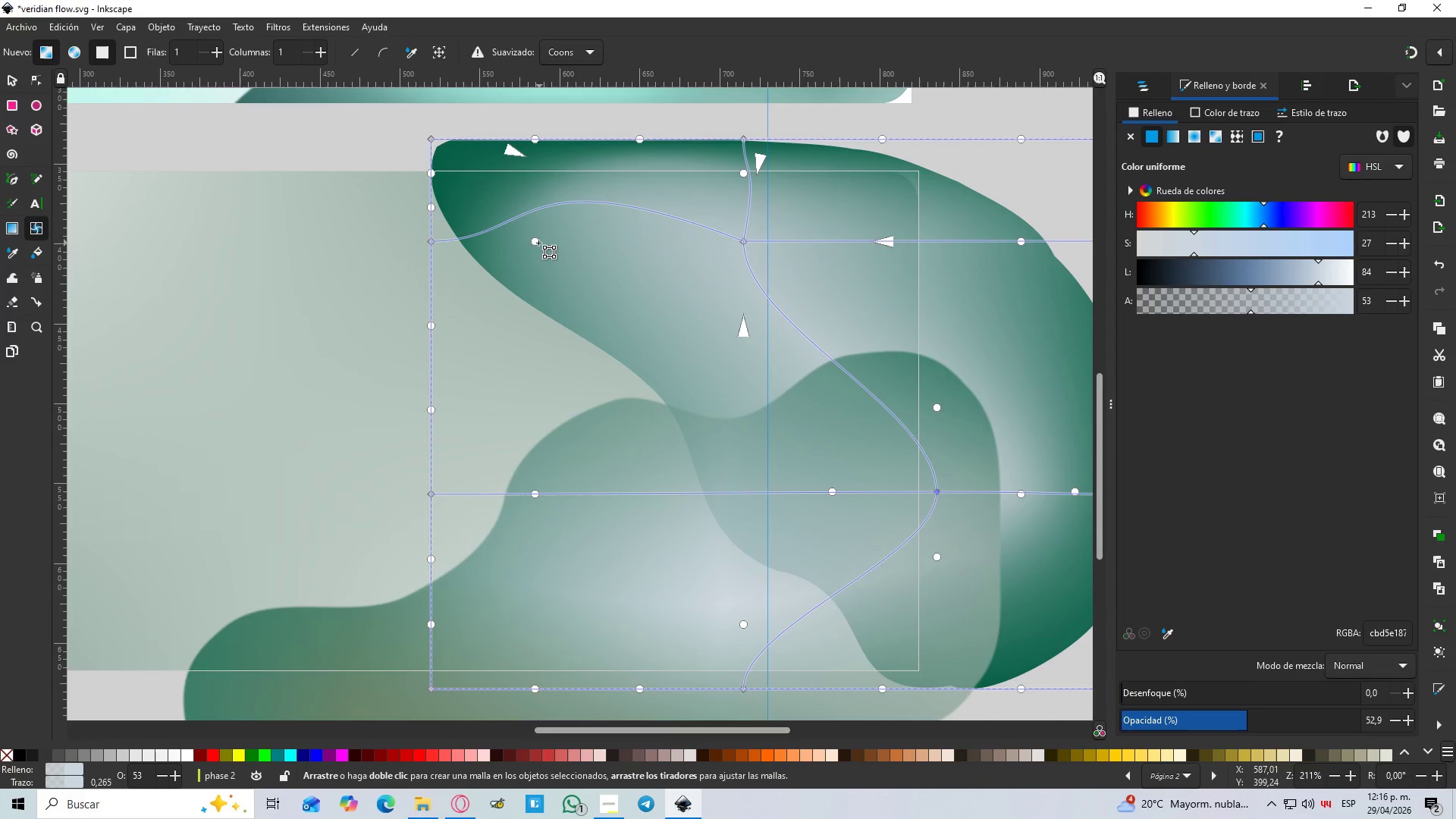 
left_click_drag(start_coordinate=[537, 243], to_coordinate=[642, 312])
 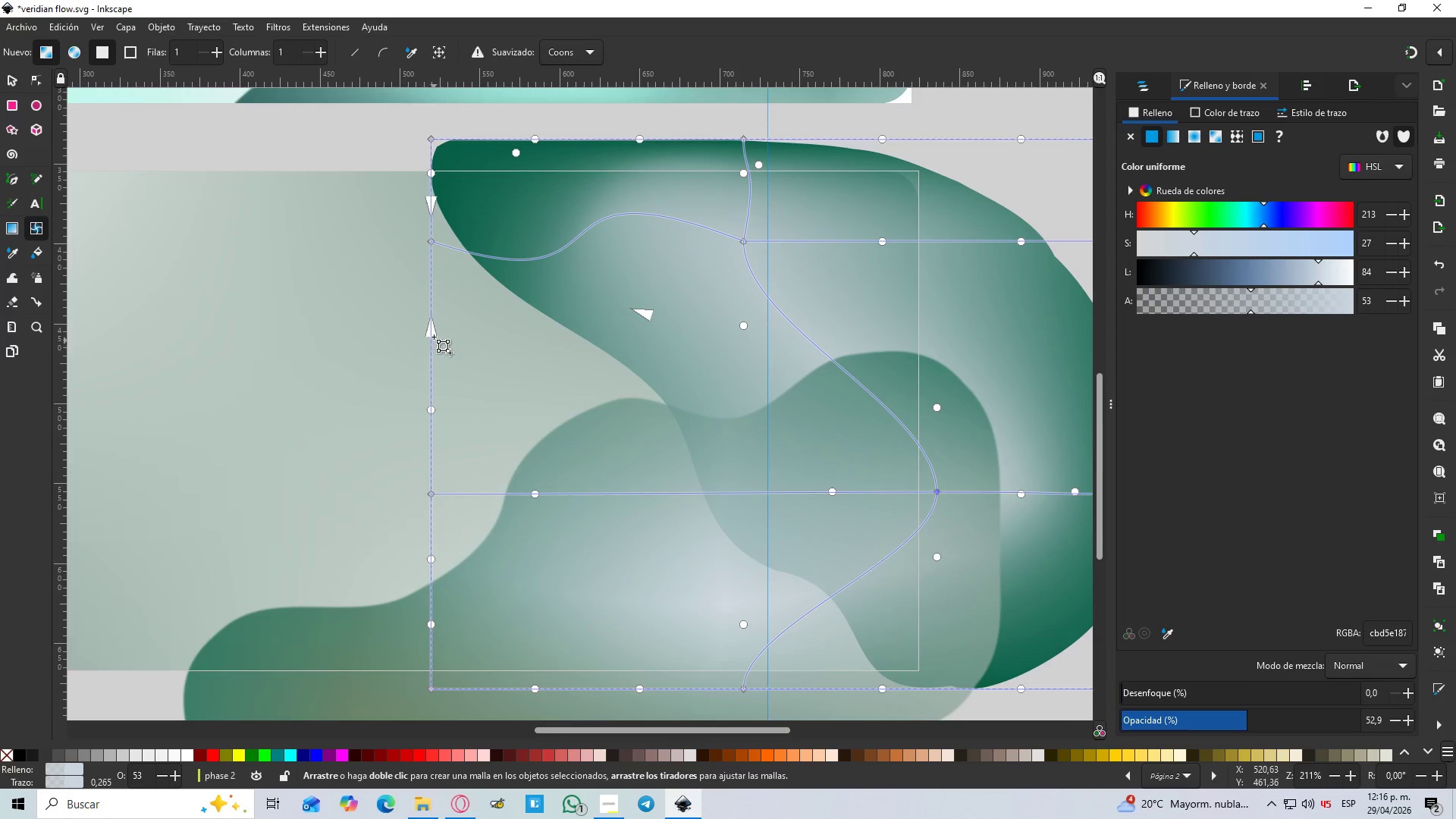 
left_click_drag(start_coordinate=[429, 328], to_coordinate=[556, 359])
 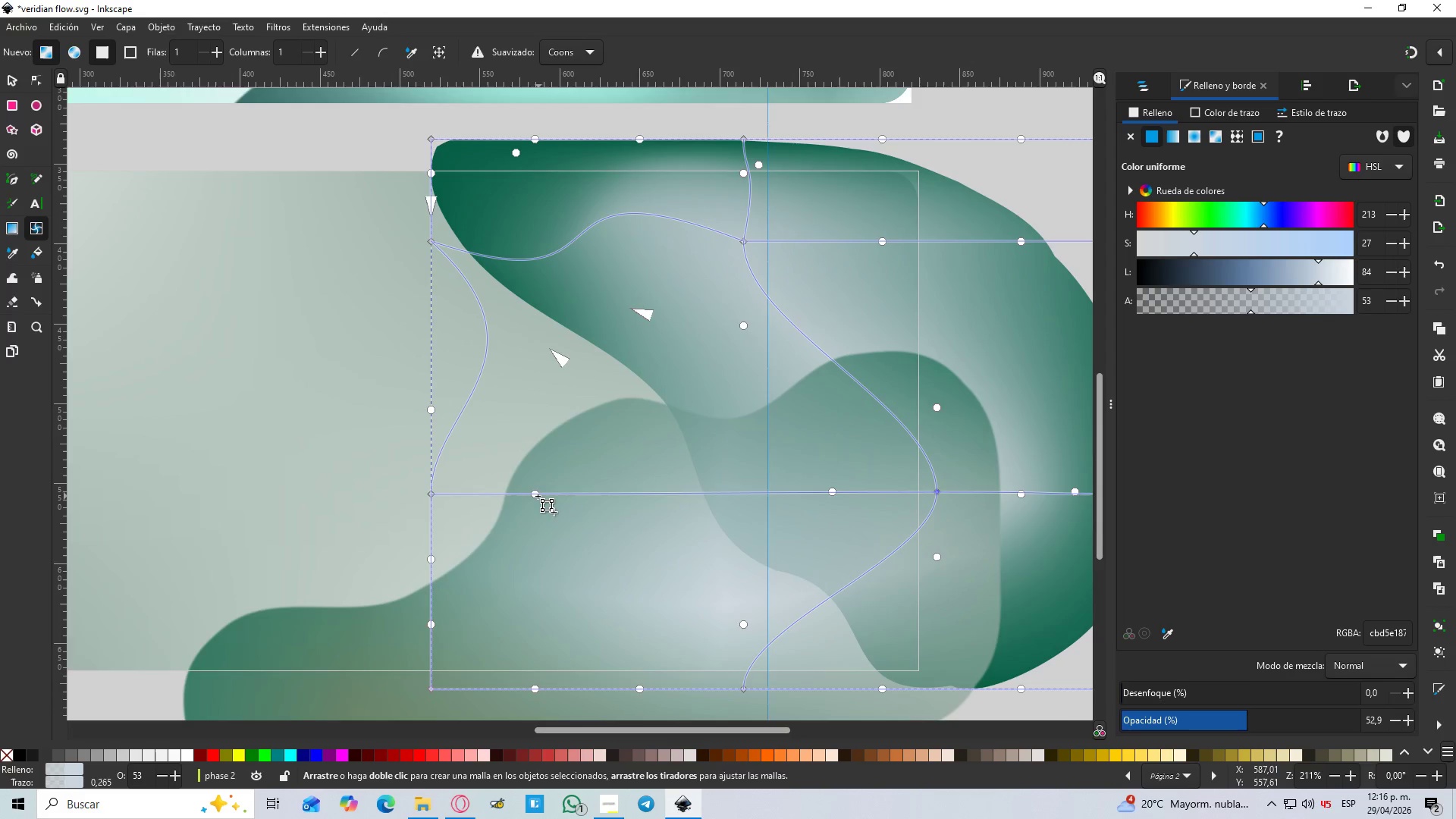 
left_click_drag(start_coordinate=[533, 496], to_coordinate=[675, 417])
 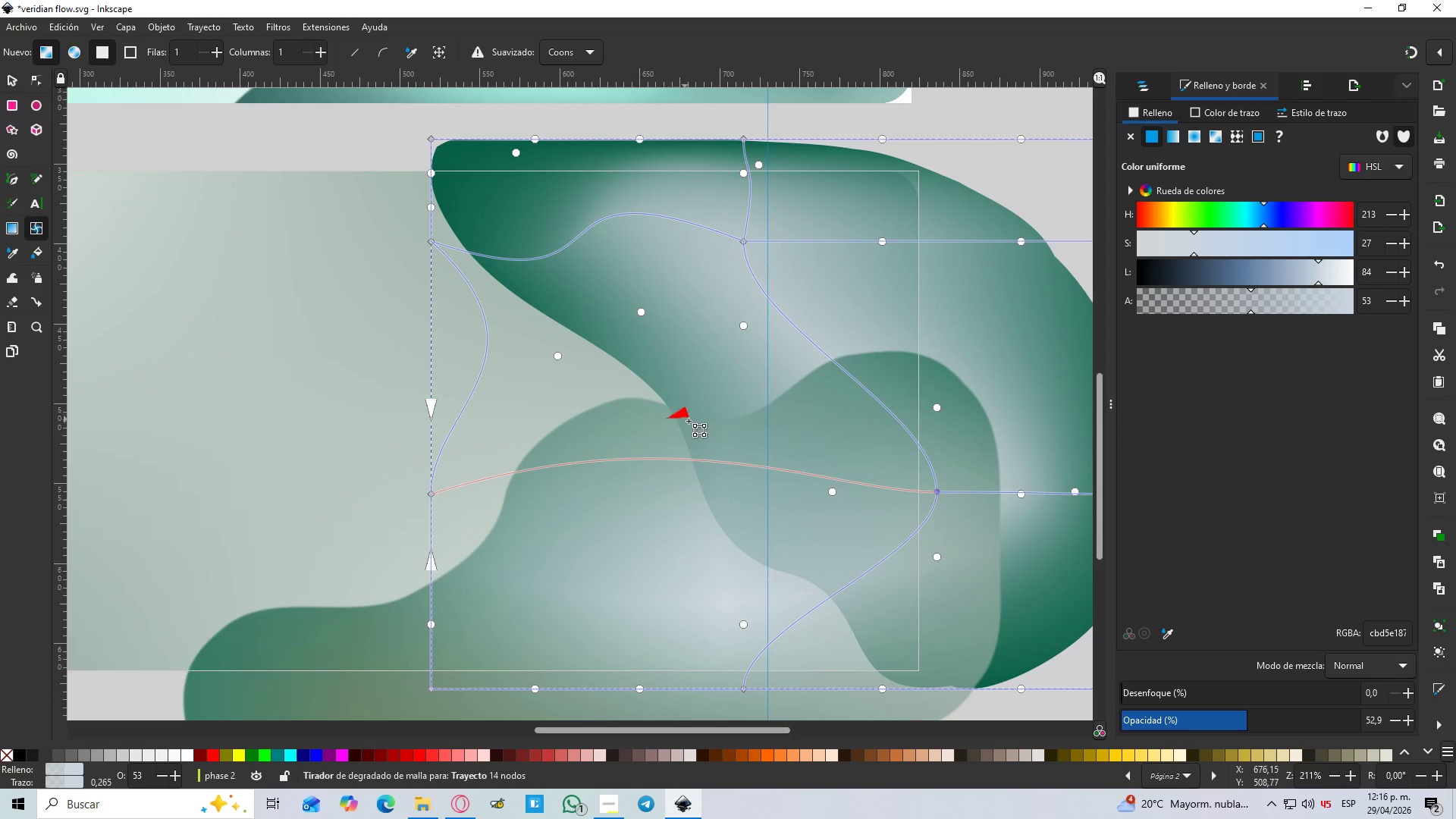 
hold_key(key=ControlLeft, duration=0.38)
scroll: coordinate [716, 425], scroll_direction: down, amount: 2.0
 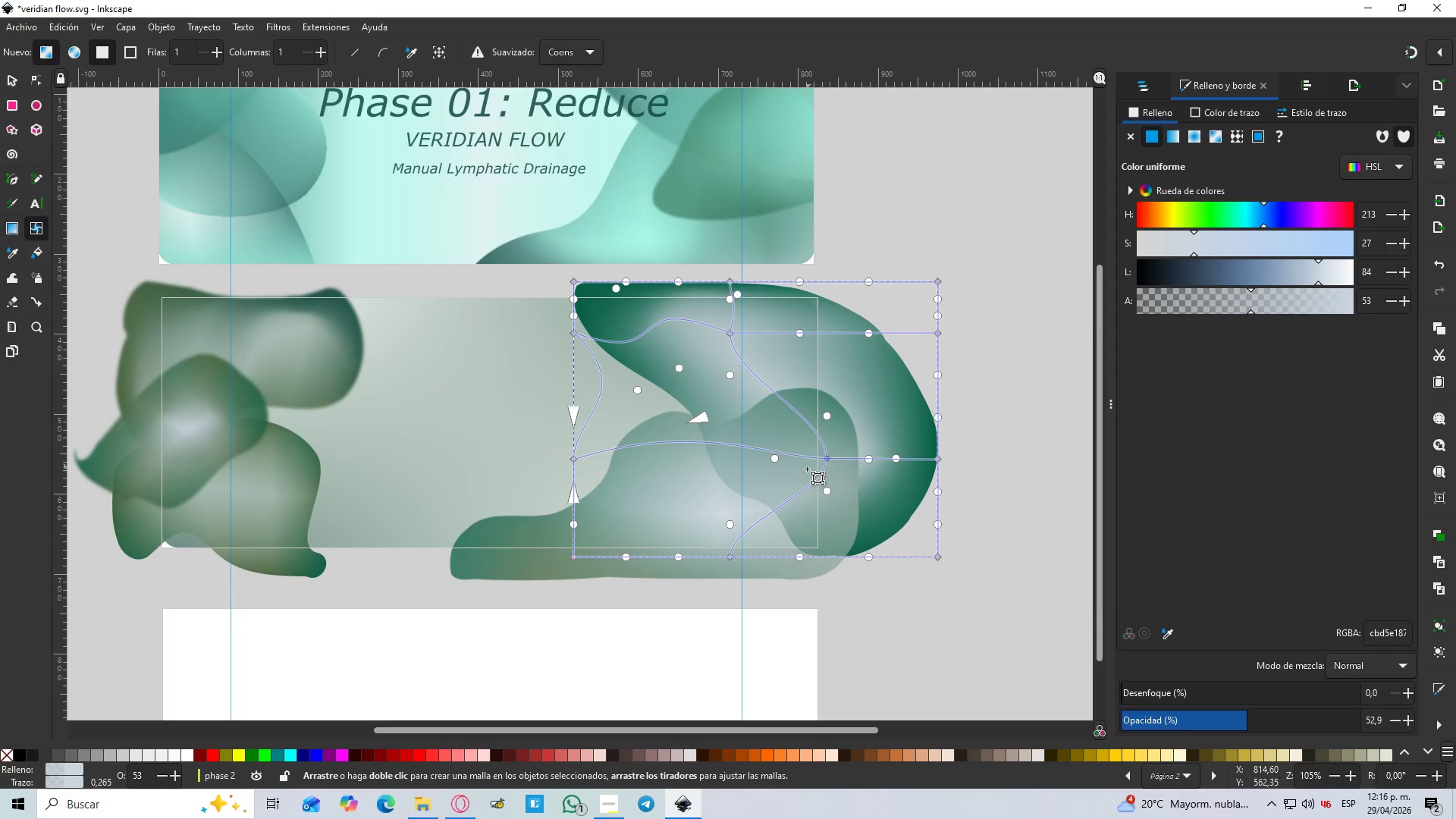 
hold_key(key=ControlLeft, duration=0.5)
scroll: coordinate [827, 476], scroll_direction: up, amount: 1.0
 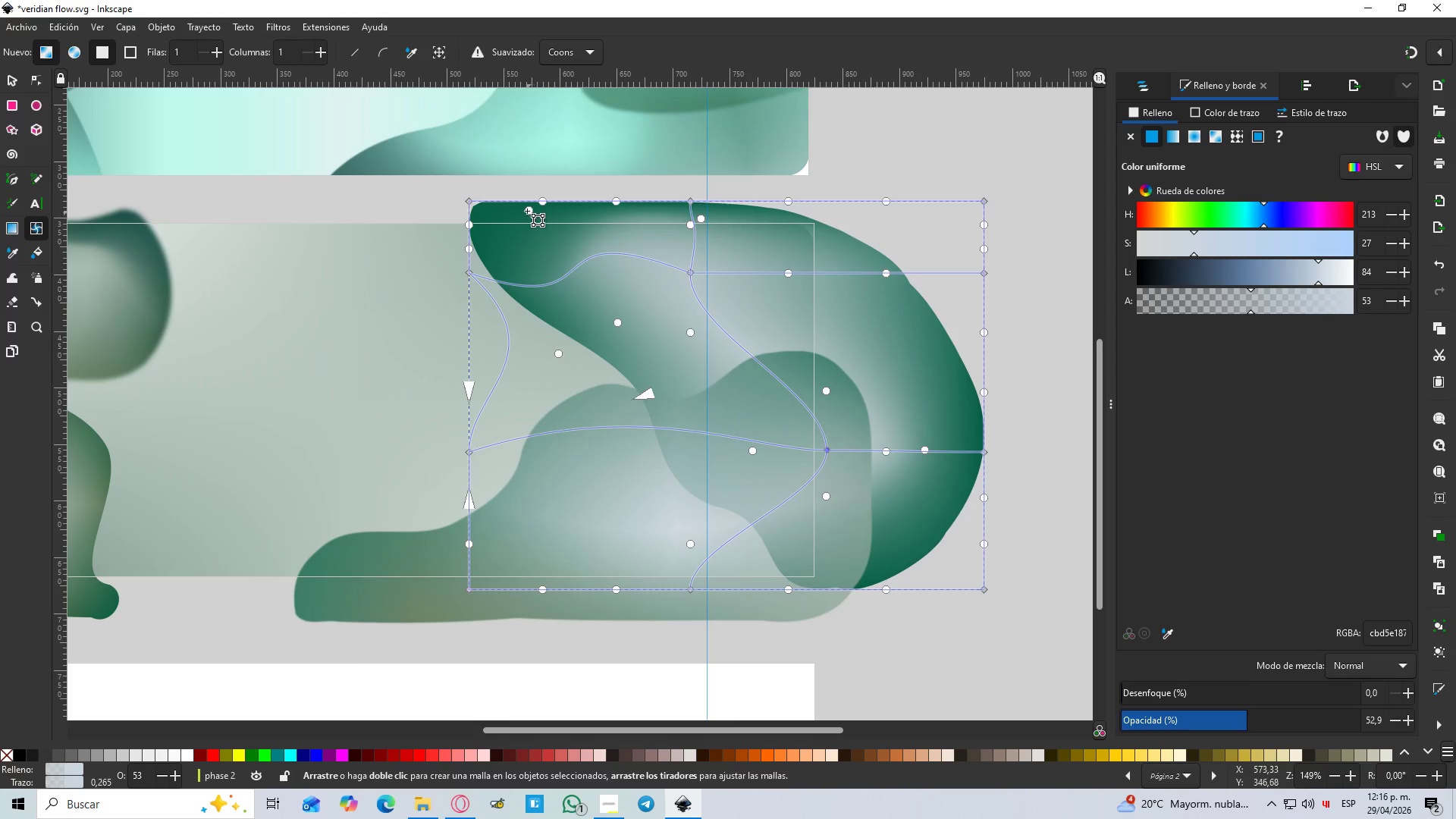 
left_click_drag(start_coordinate=[527, 213], to_coordinate=[504, 210])
 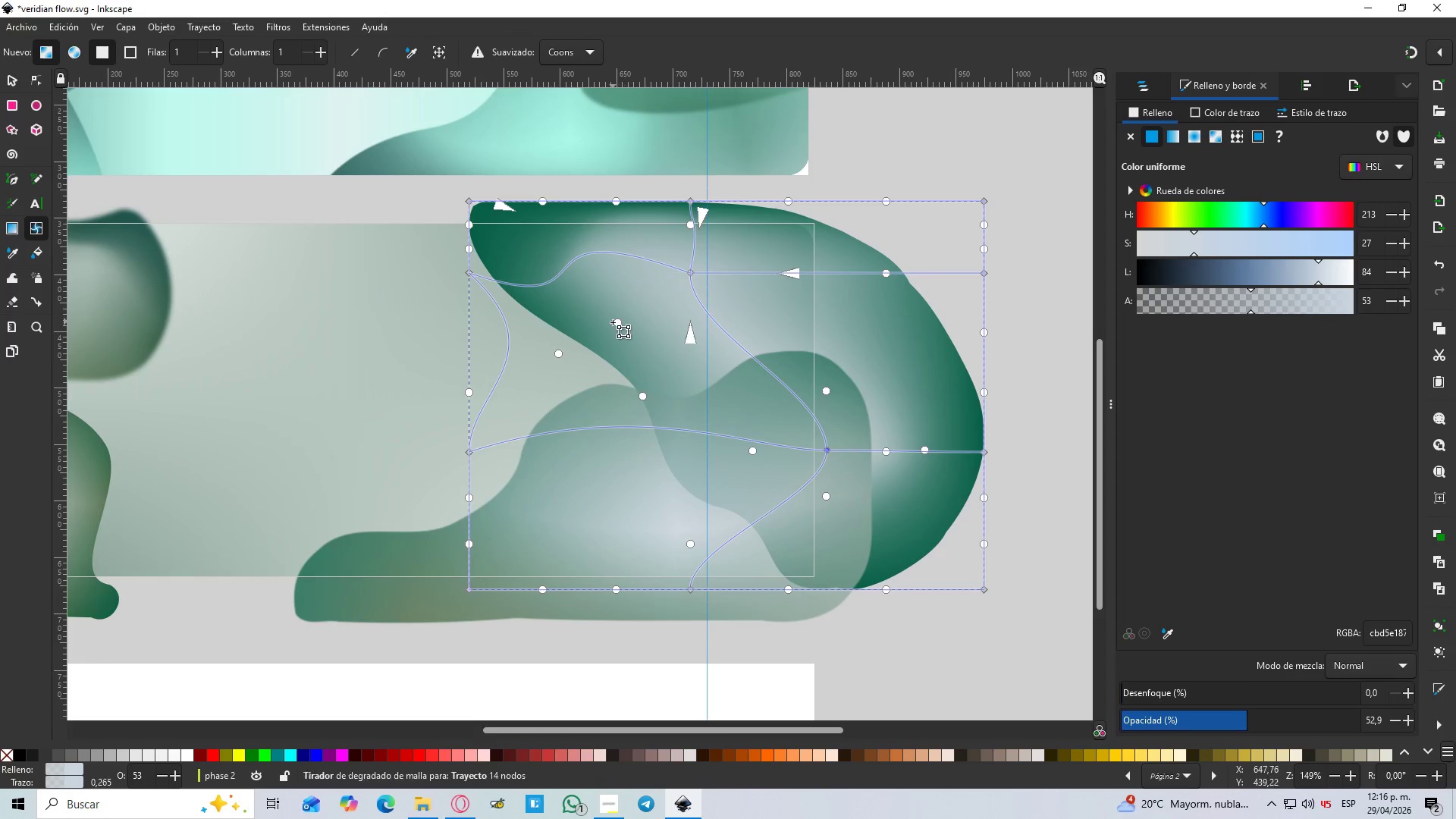 
left_click_drag(start_coordinate=[617, 323], to_coordinate=[491, 237])
 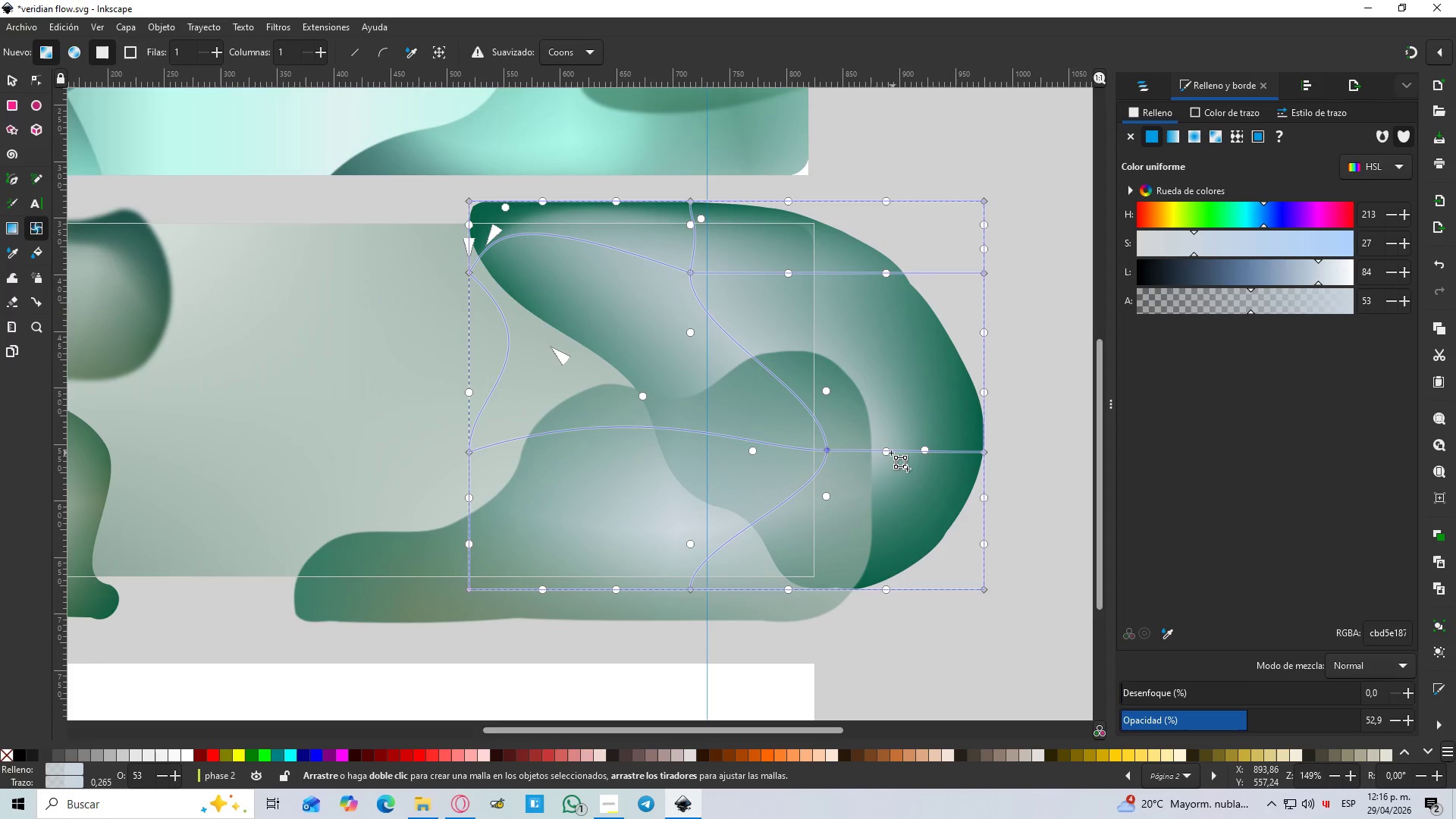 
left_click_drag(start_coordinate=[888, 453], to_coordinate=[934, 494])
 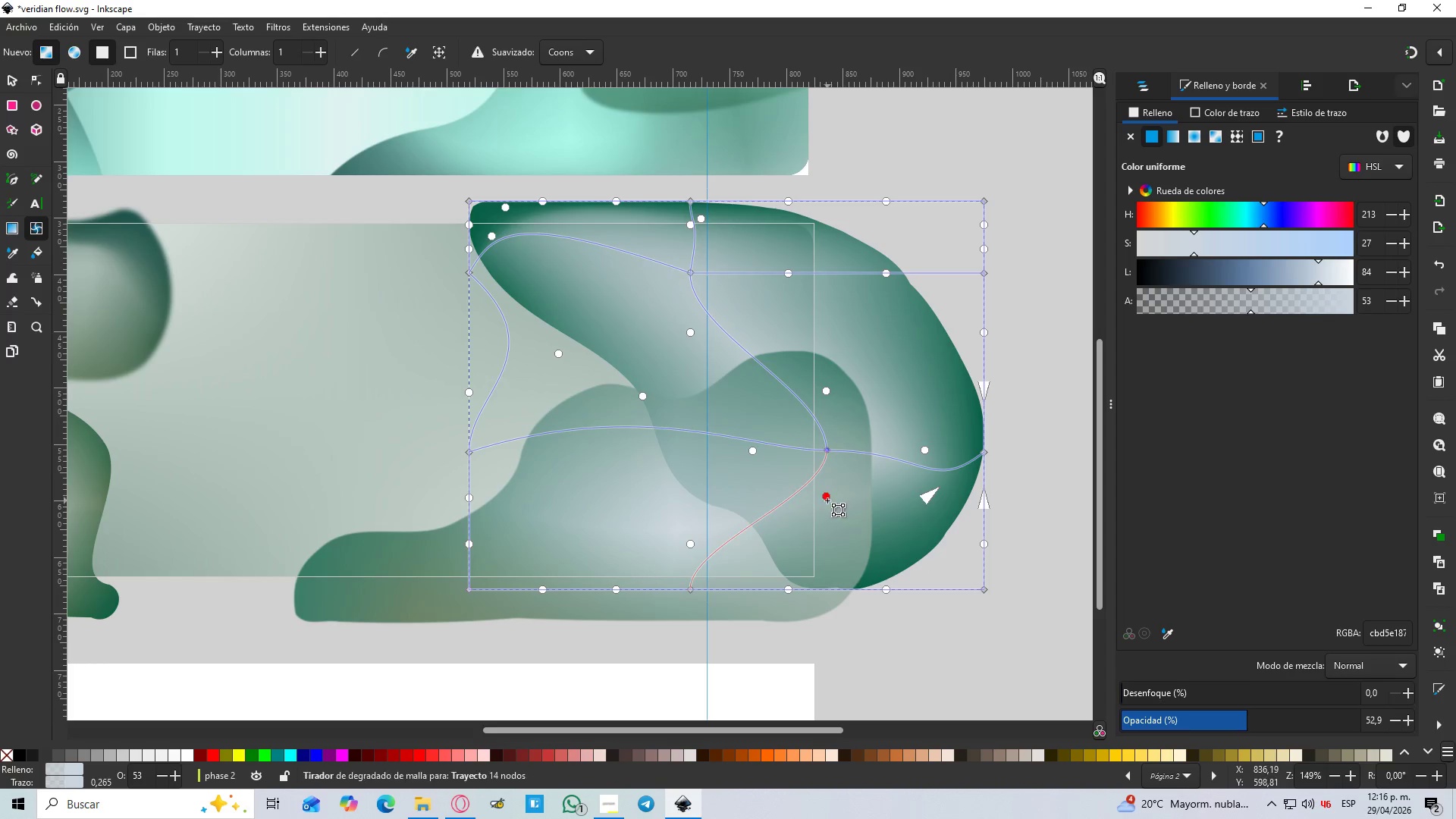 
left_click_drag(start_coordinate=[827, 500], to_coordinate=[883, 546])
 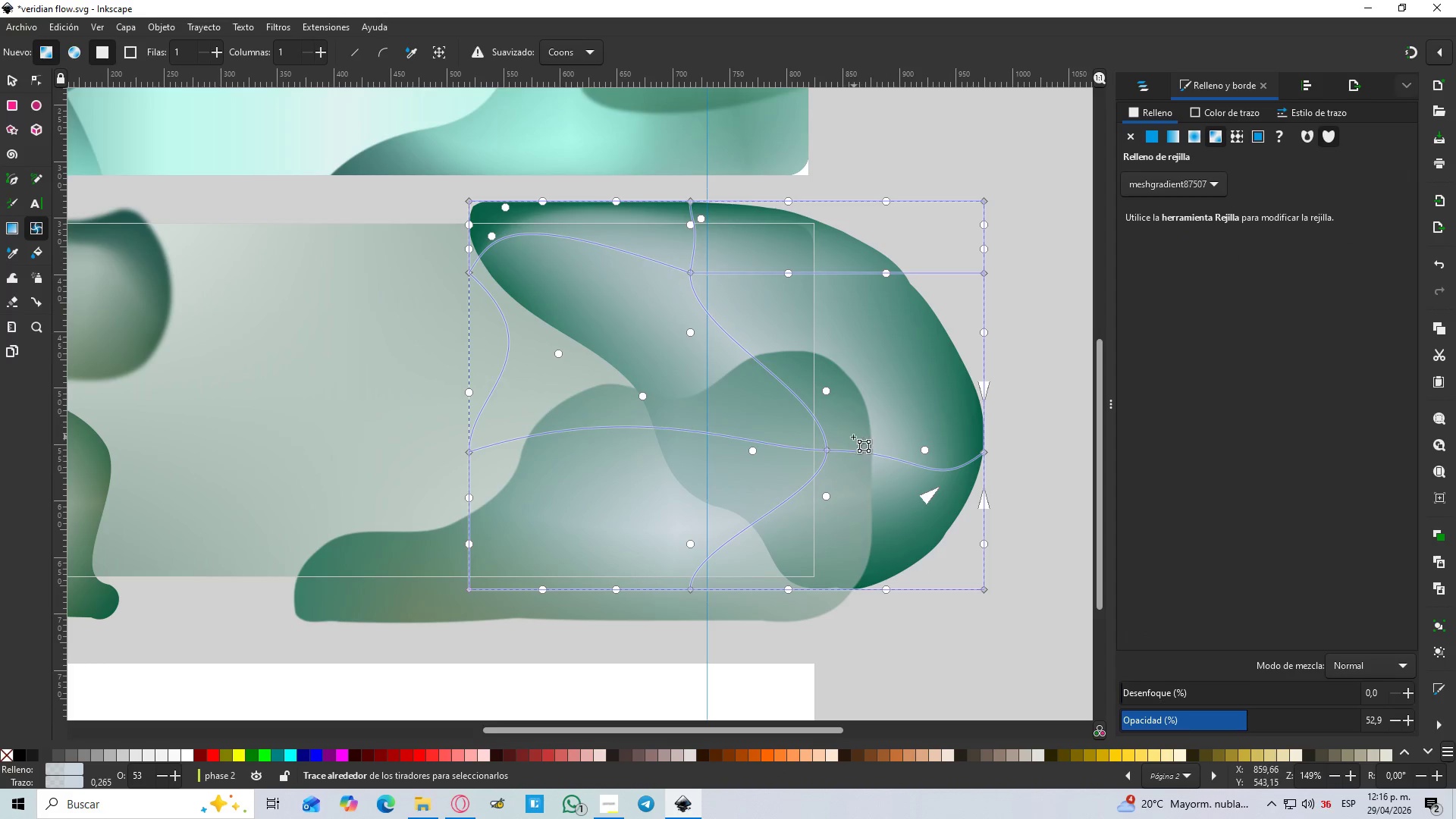 
hold_key(key=ControlLeft, duration=1.3)
scroll: coordinate [853, 435], scroll_direction: down, amount: 3.0
 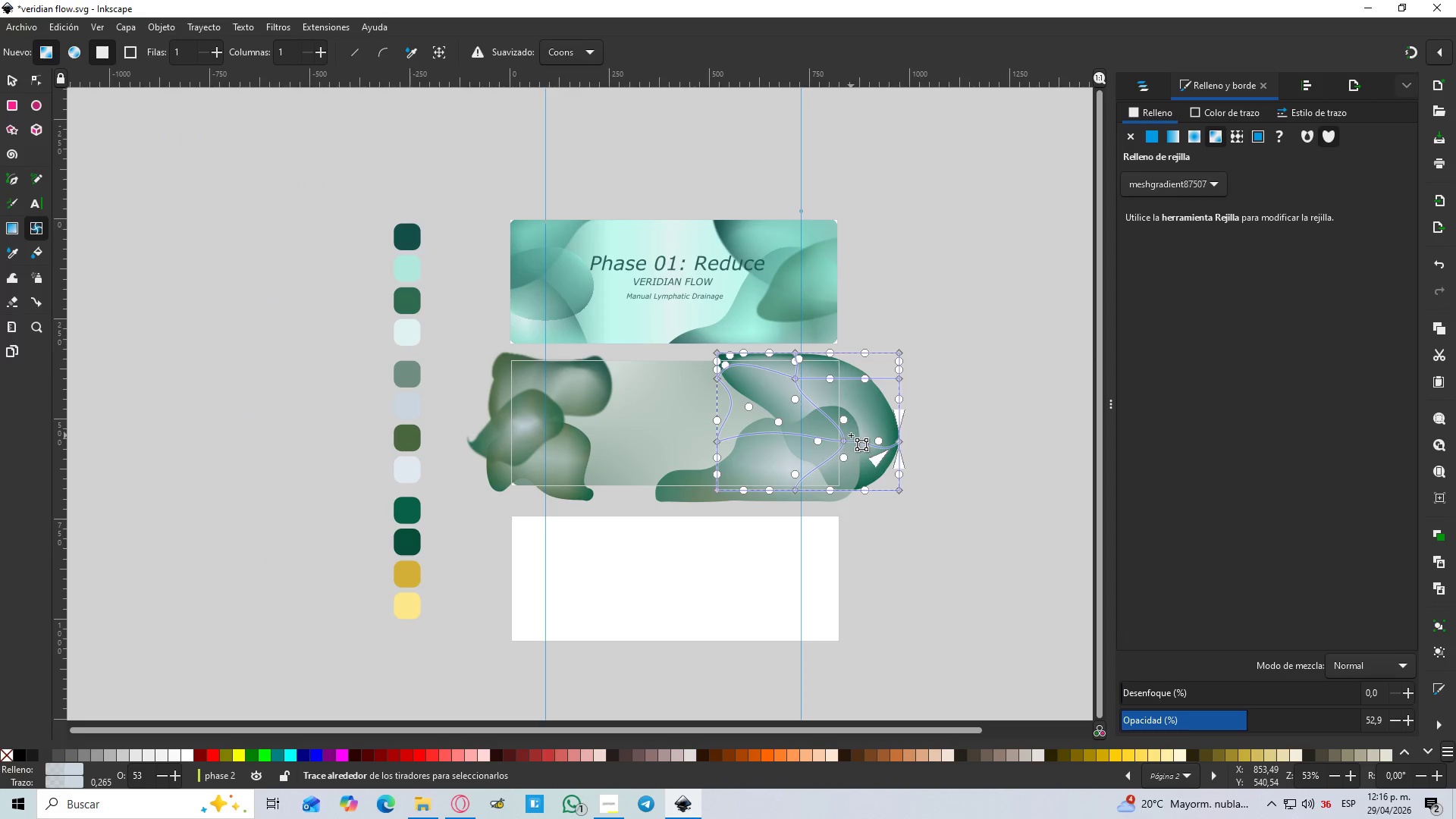 
scroll: coordinate [895, 438], scroll_direction: up, amount: 1.0
 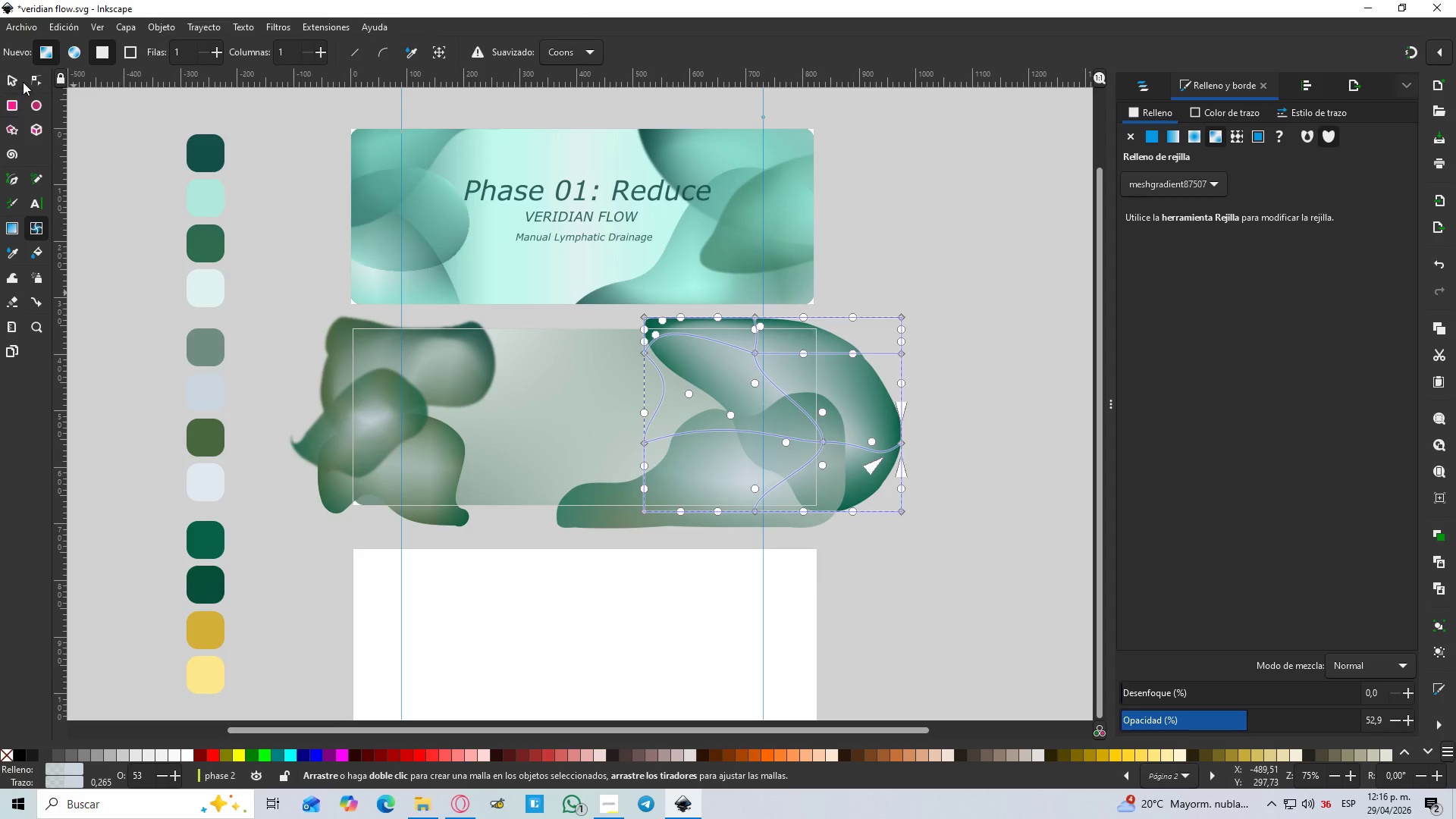 
left_click([15, 80])
 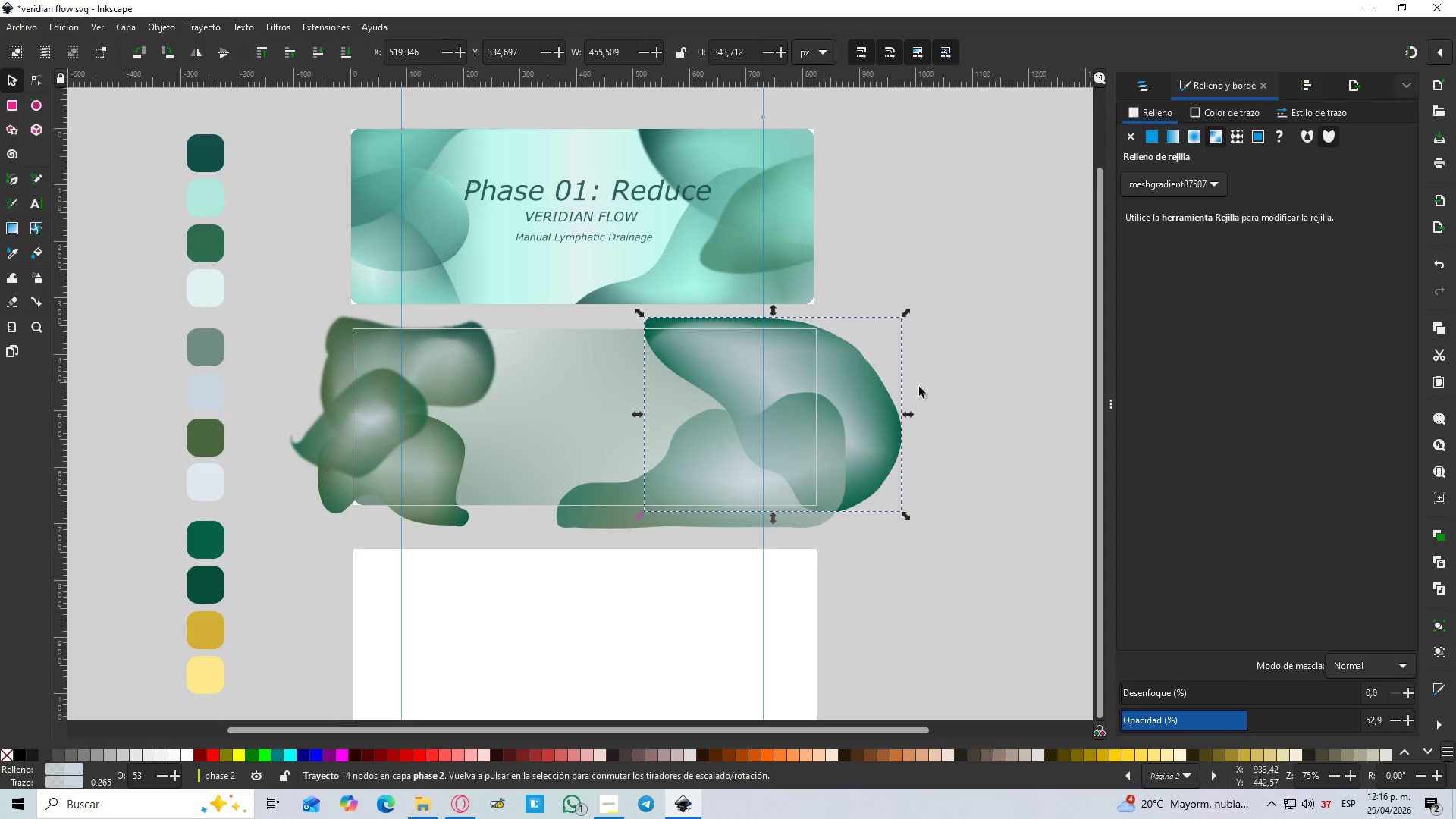 
left_click([962, 387])
 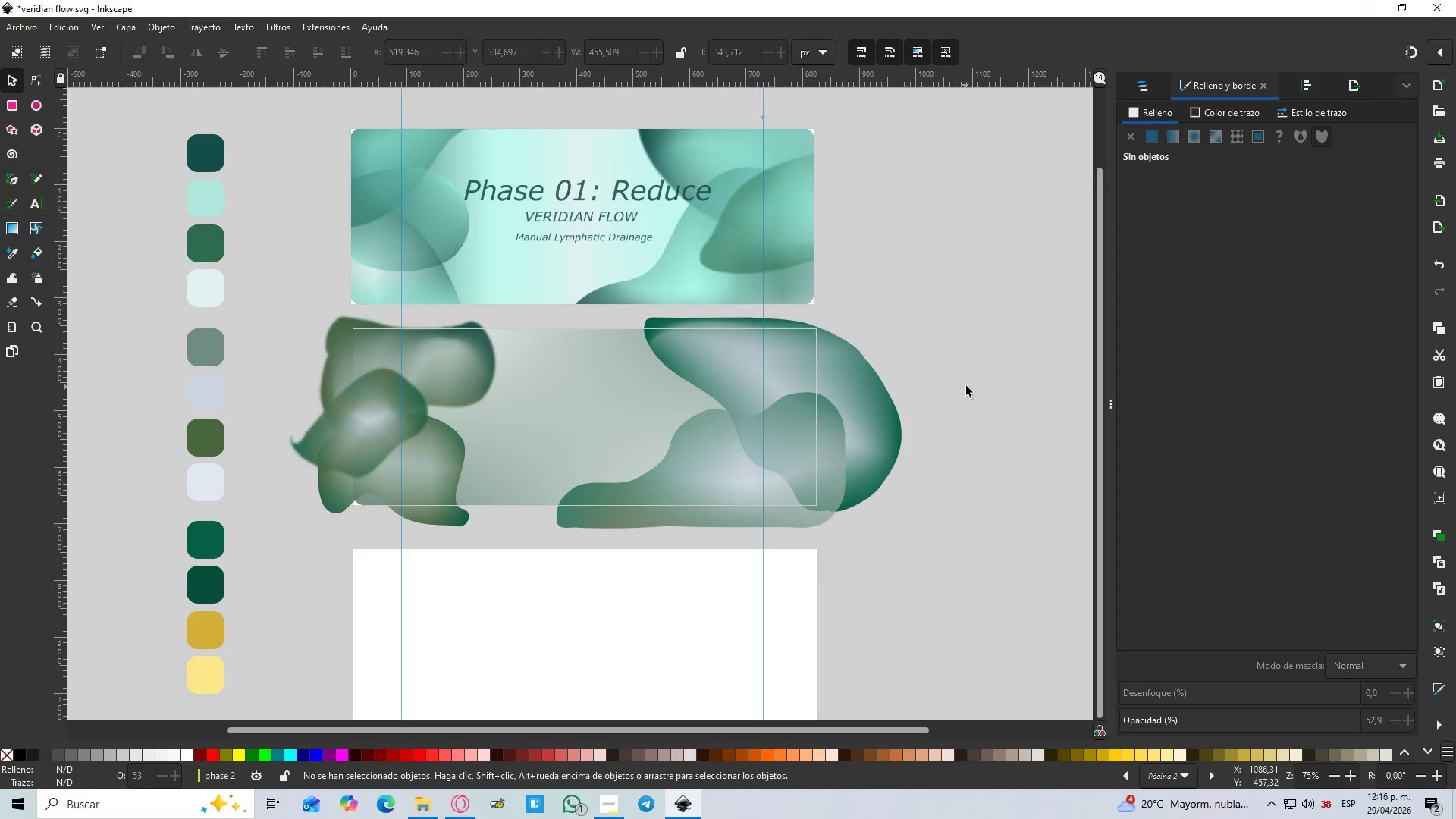 
hold_key(key=ControlLeft, duration=0.55)
scroll: coordinate [962, 378], scroll_direction: down, amount: 1.0
 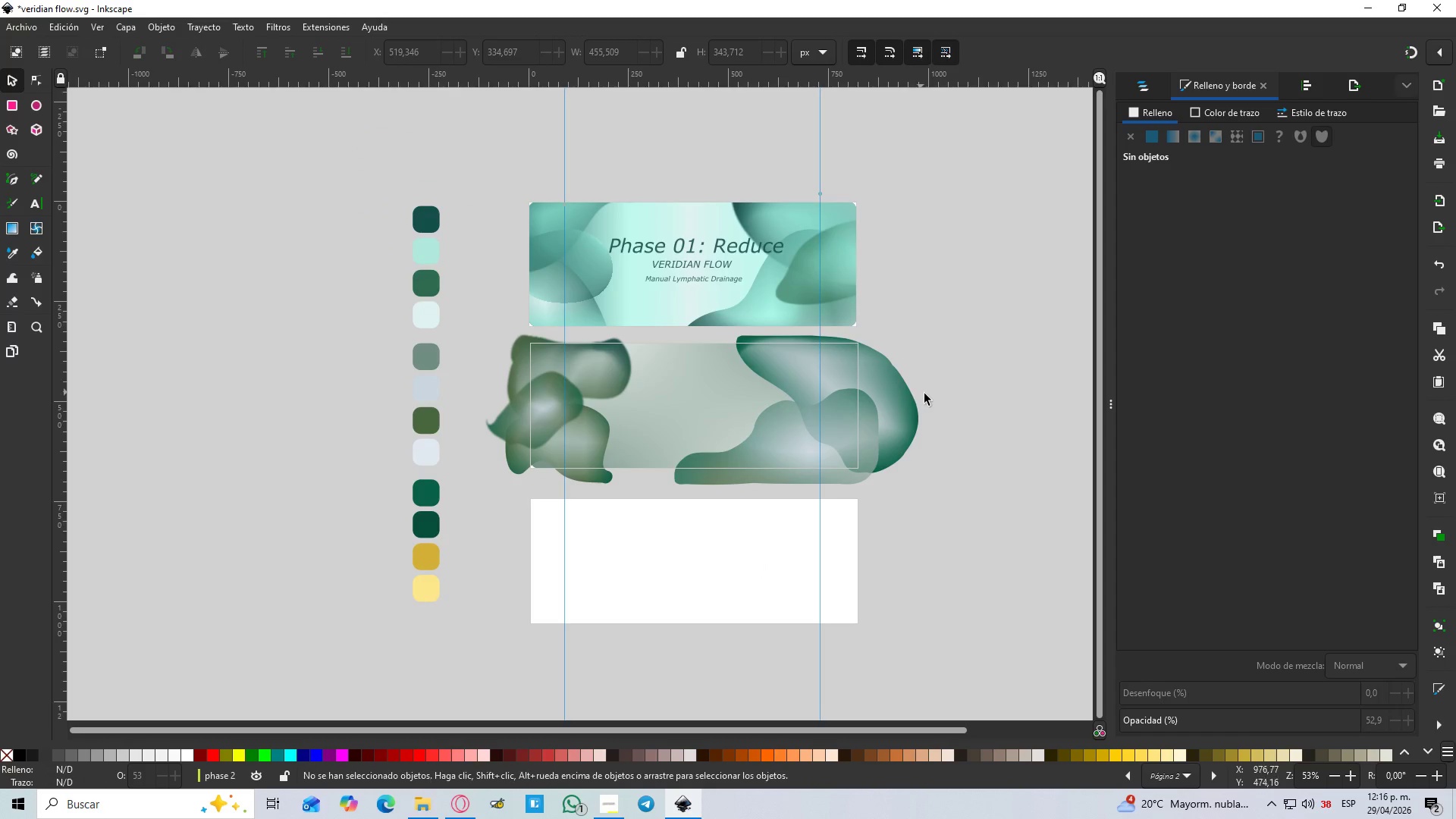 
hold_key(key=ControlLeft, duration=0.45)
 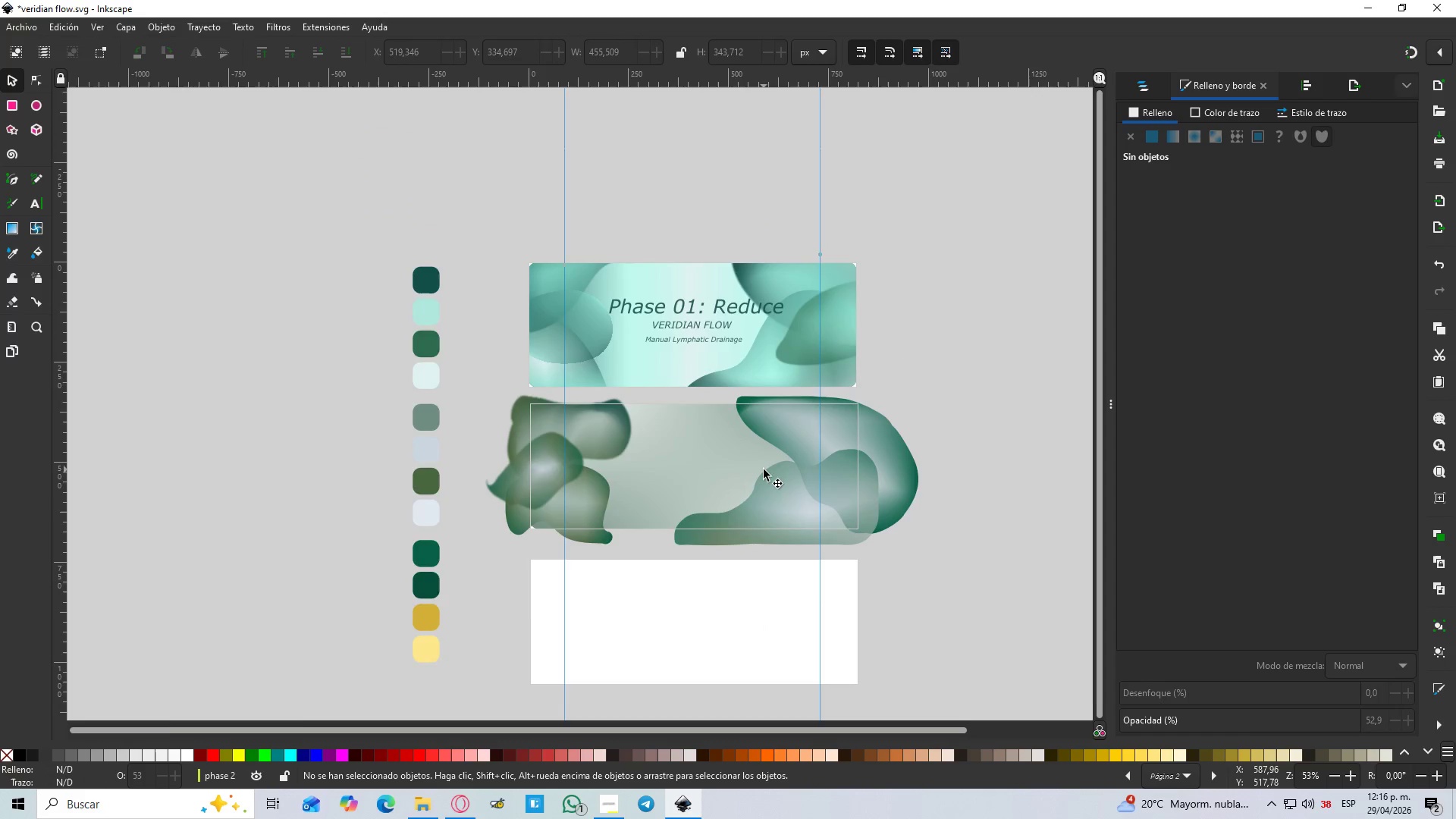 
scroll: coordinate [928, 394], scroll_direction: up, amount: 1.0
 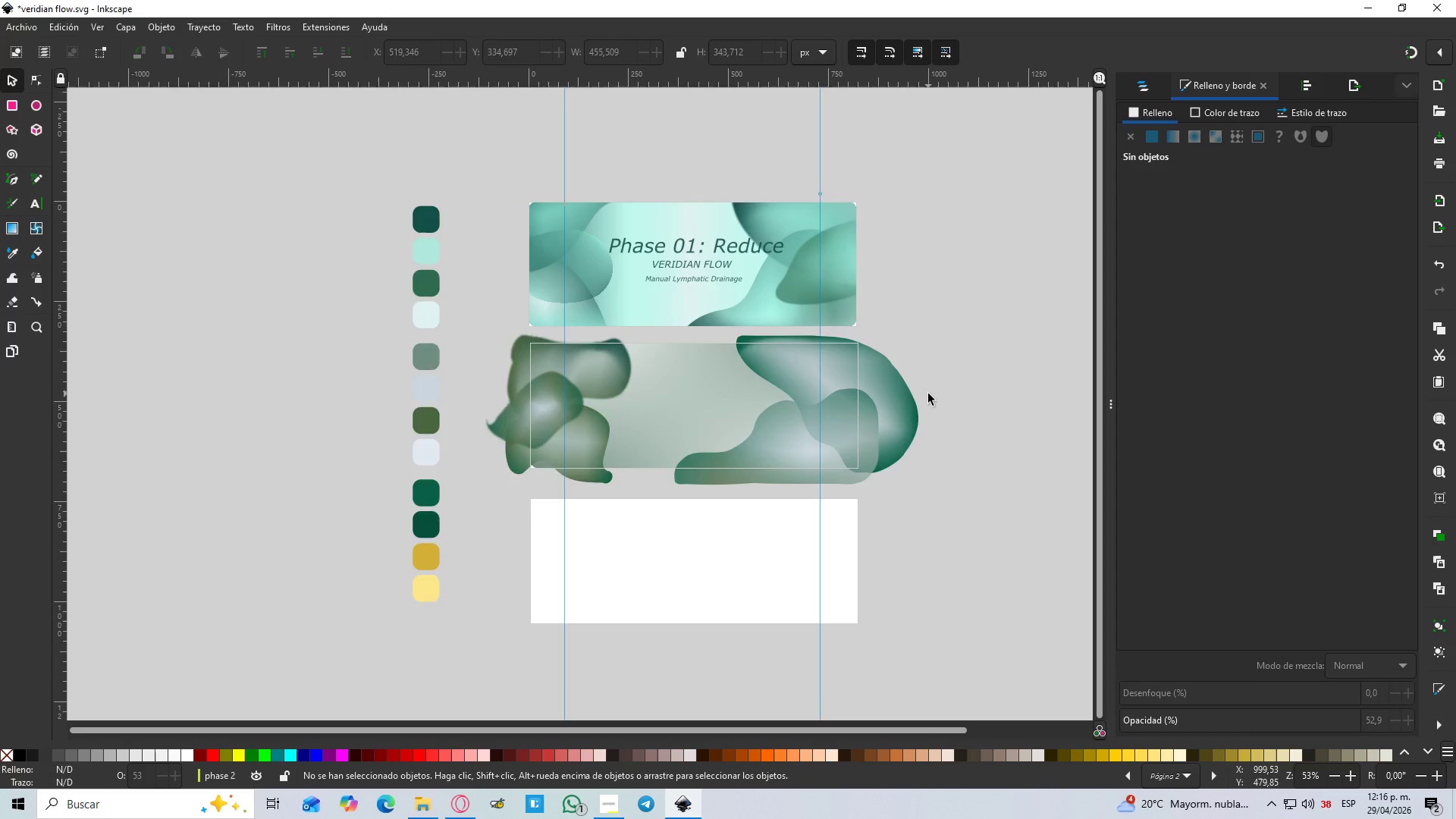 
key(Control+ControlLeft)
 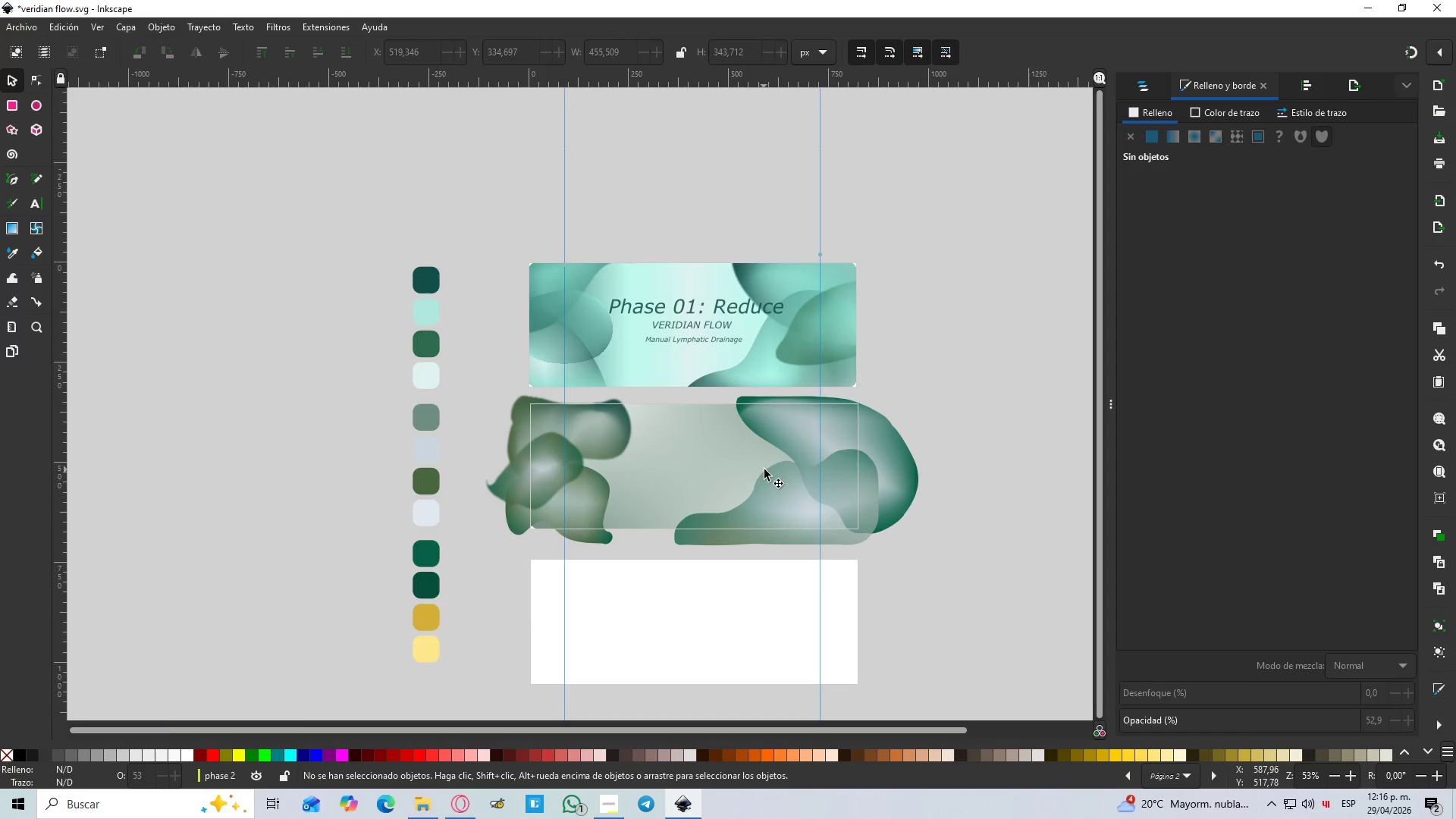 
left_click([667, 442])
 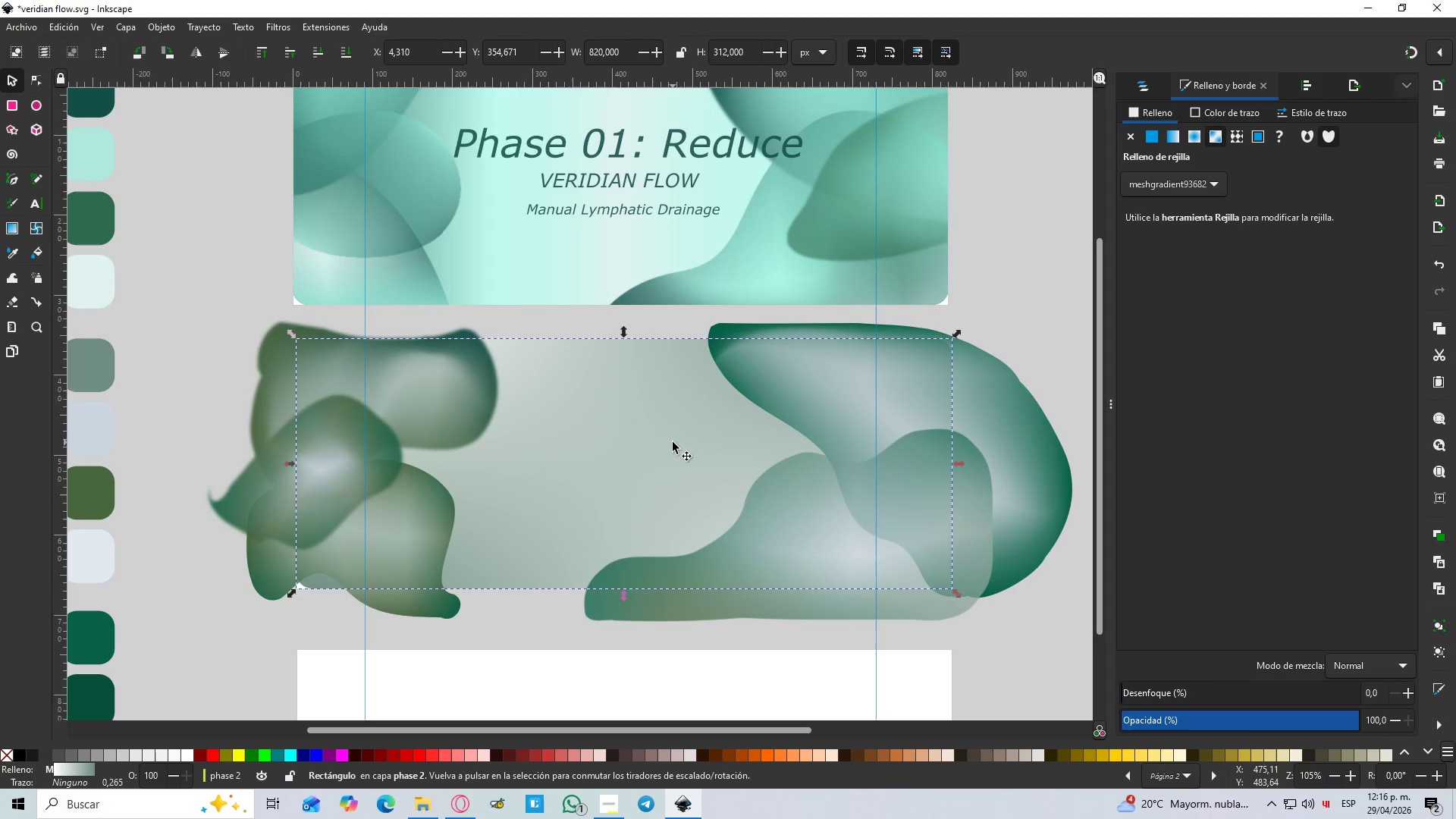 
scroll: coordinate [764, 469], scroll_direction: up, amount: 2.0
 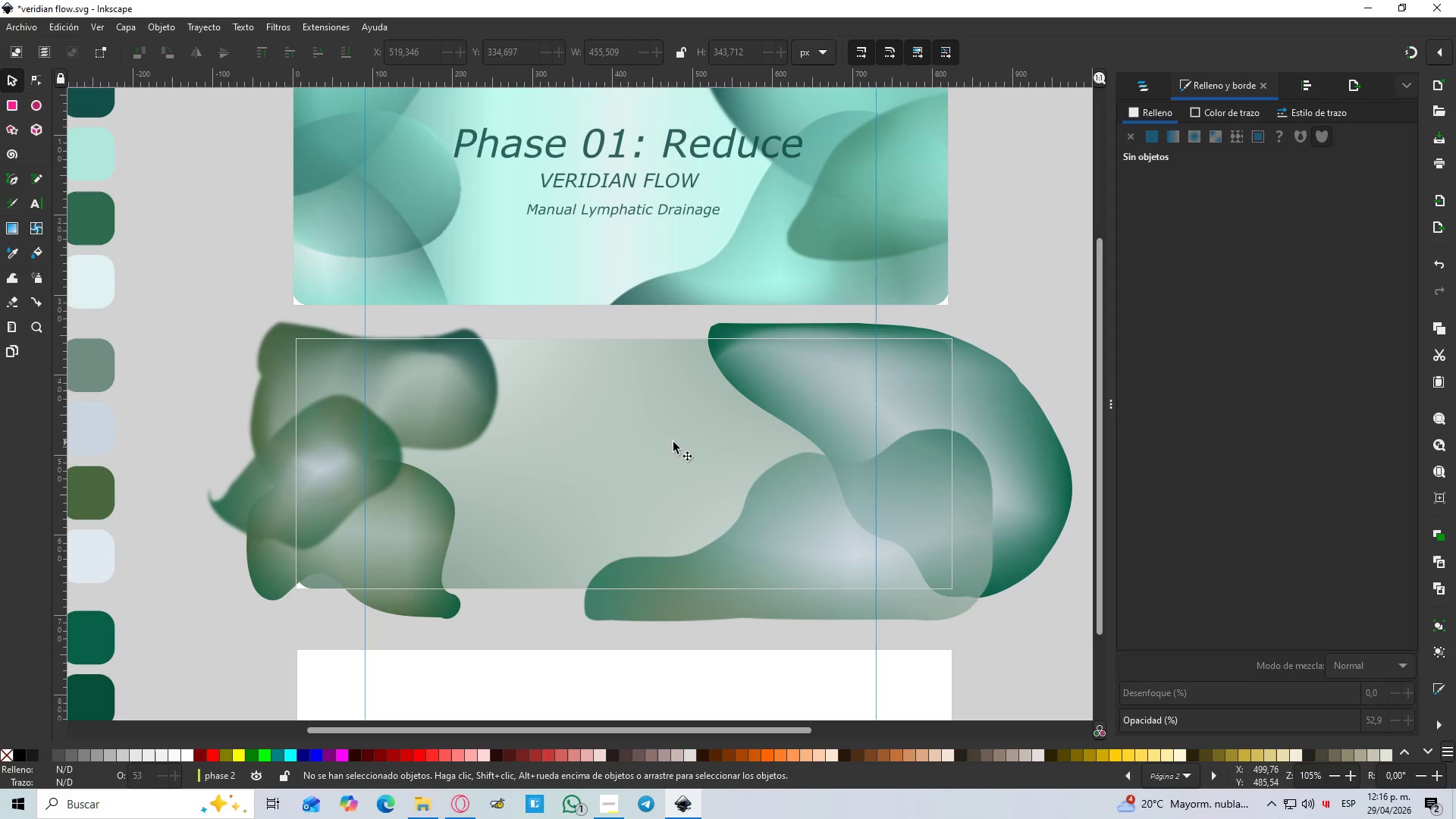 
hold_key(key=ControlLeft, duration=0.59)
 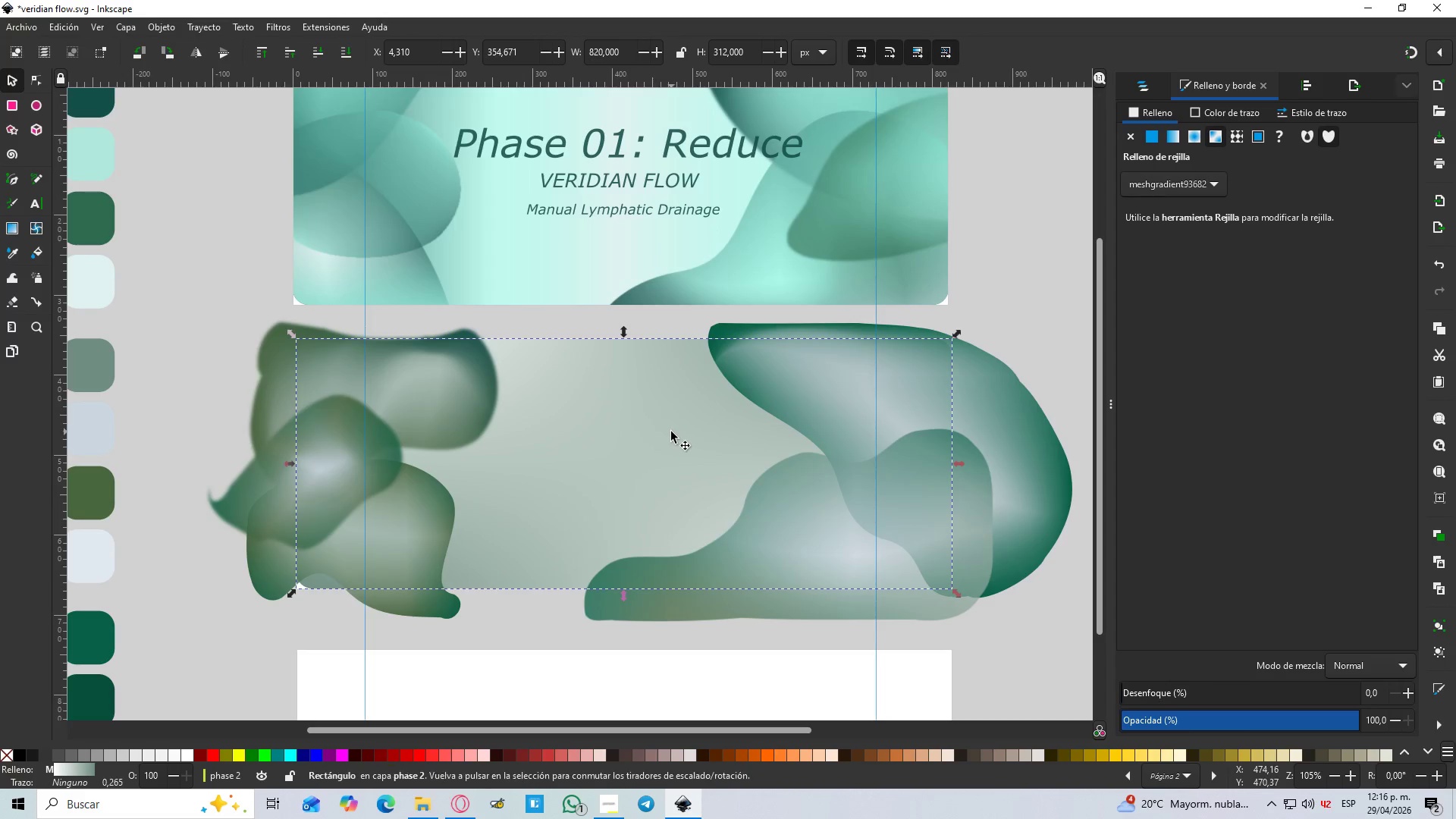 
key(Control+D)
 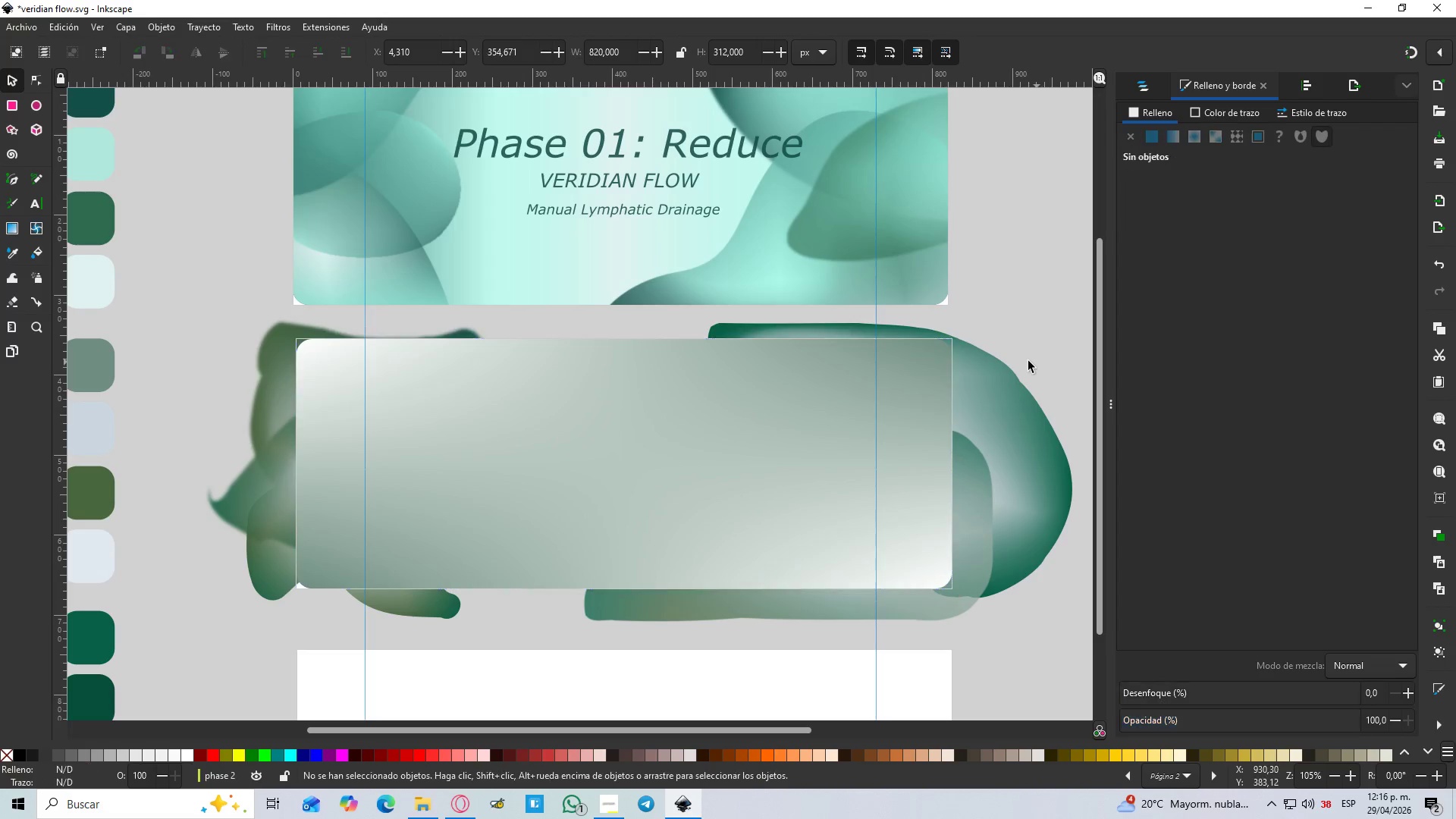 
left_click([1029, 343])
 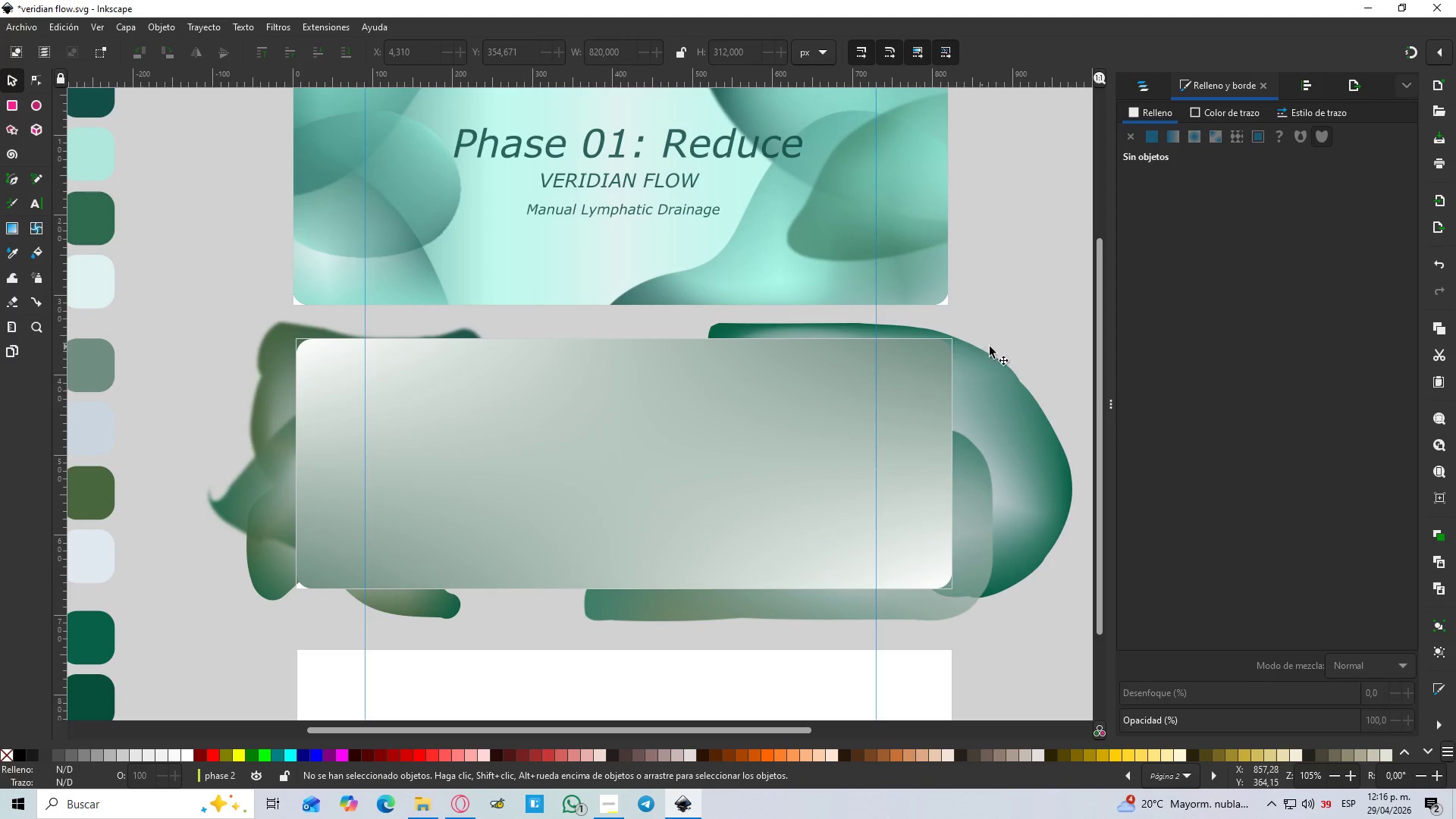 
left_click_drag(start_coordinate=[1050, 326], to_coordinate=[349, 560])
 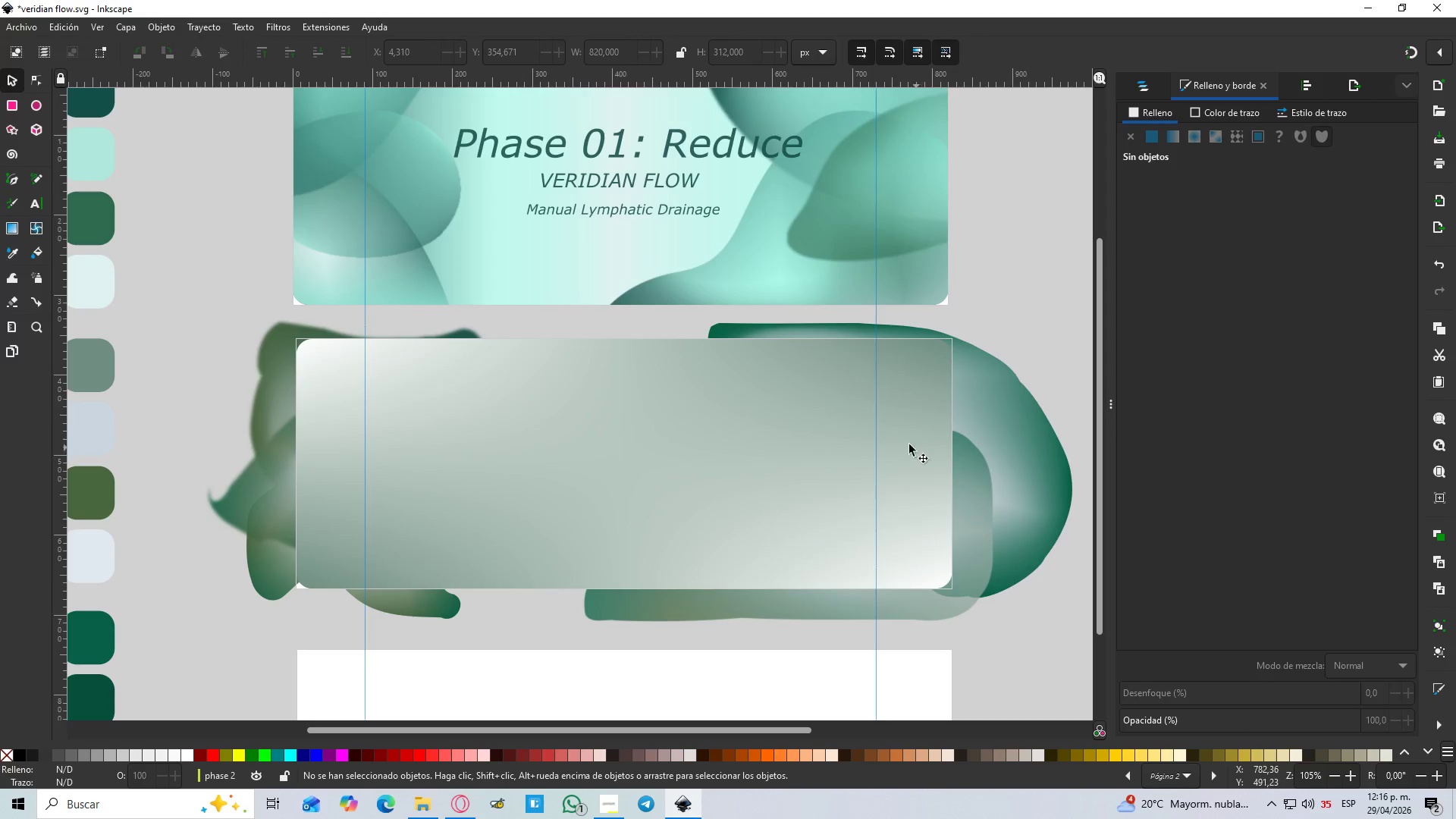 
left_click([821, 439])
 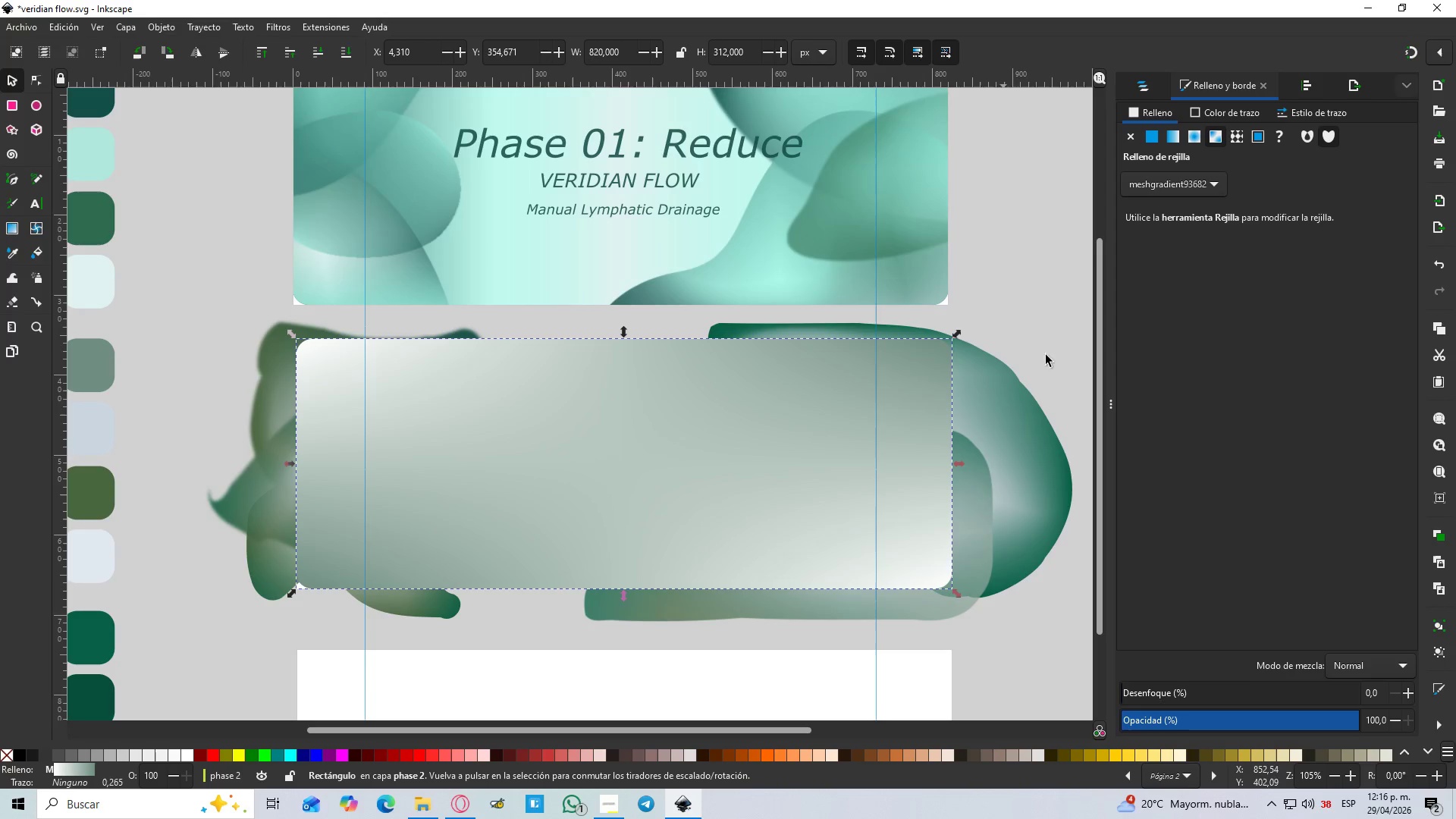 
left_click([1143, 84])
 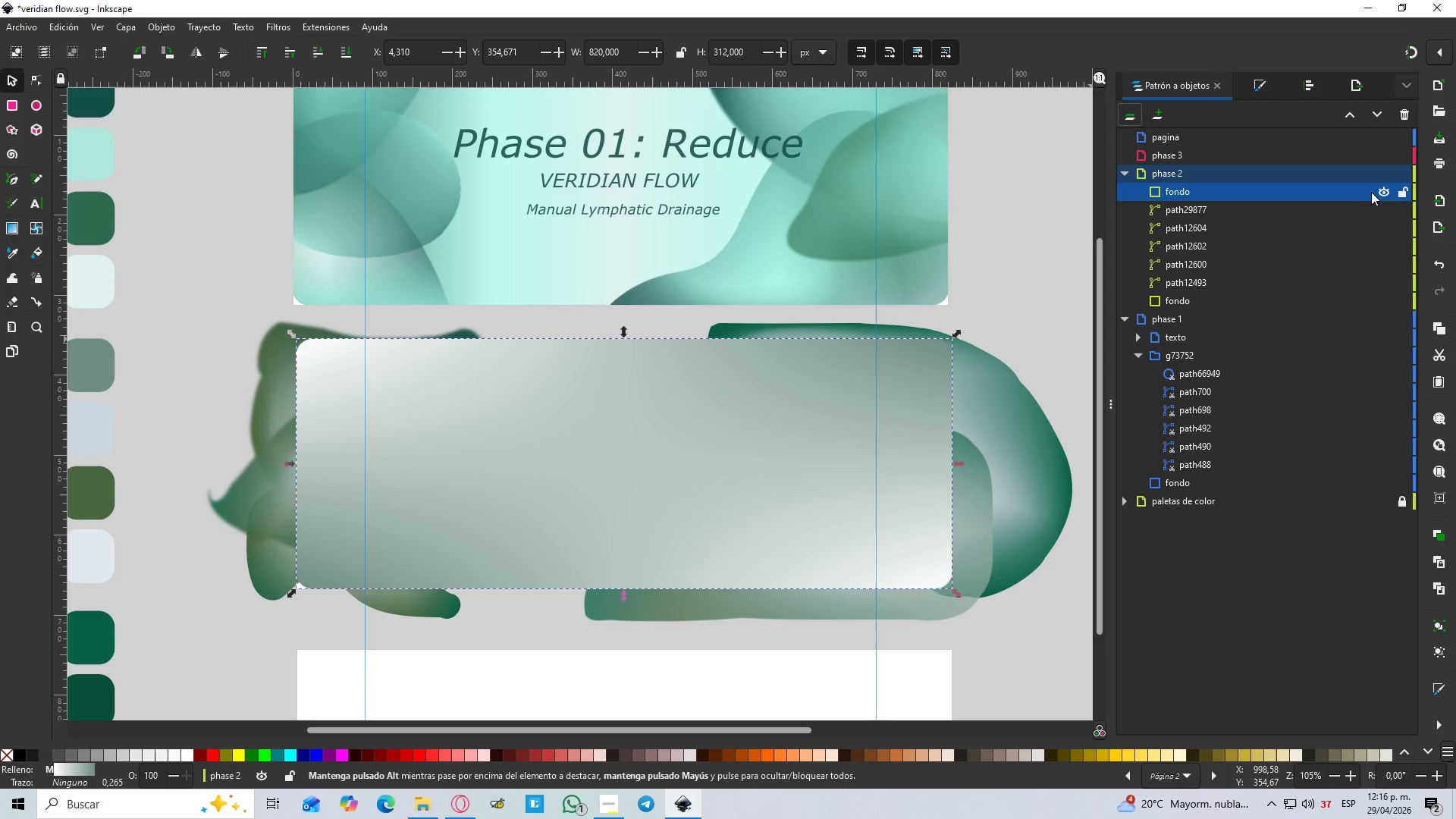 
left_click([1381, 191])
 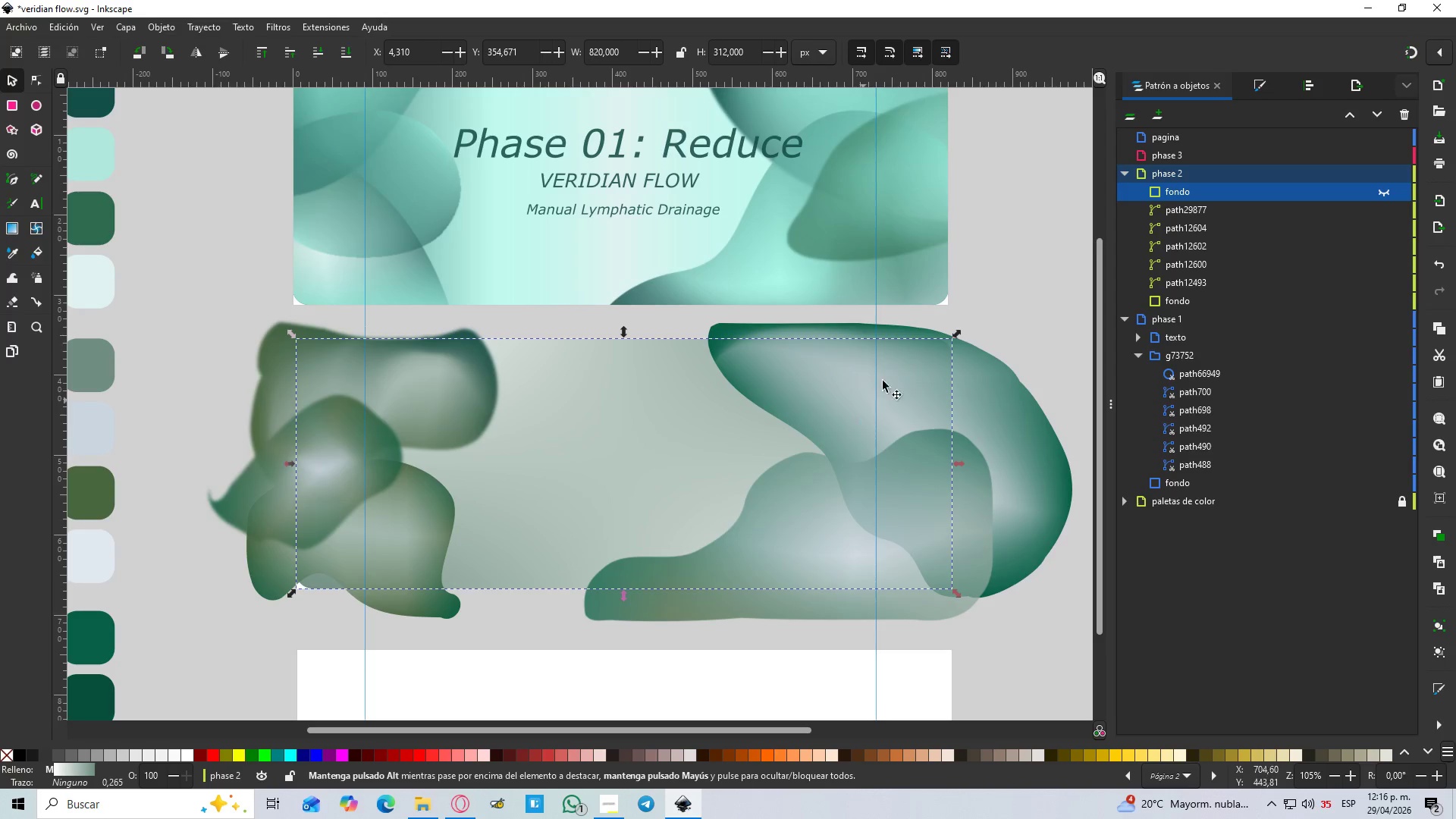 
left_click([997, 309])
 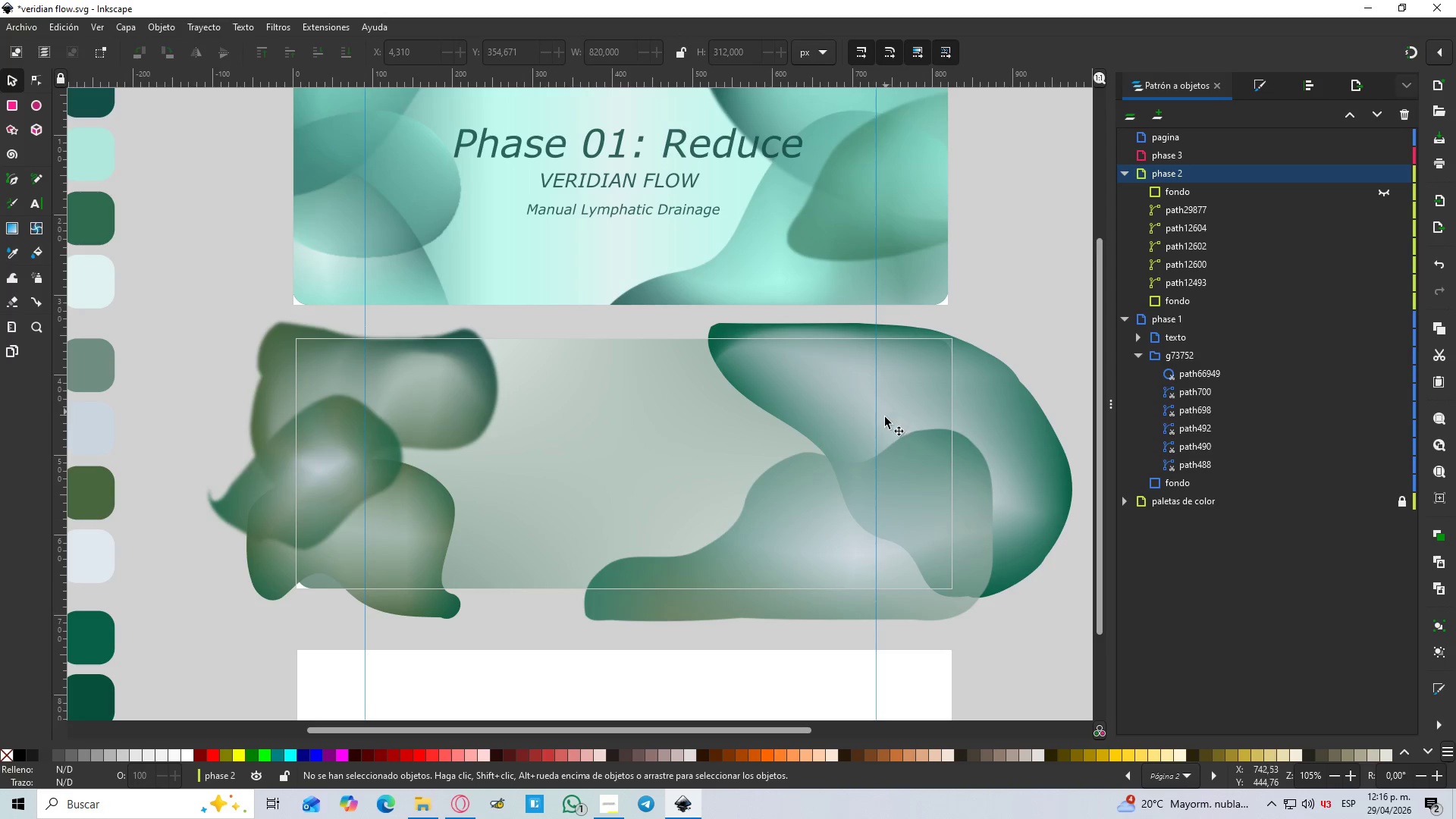 
hold_key(key=ShiftLeft, duration=1.5)
left_click([639, 576])
 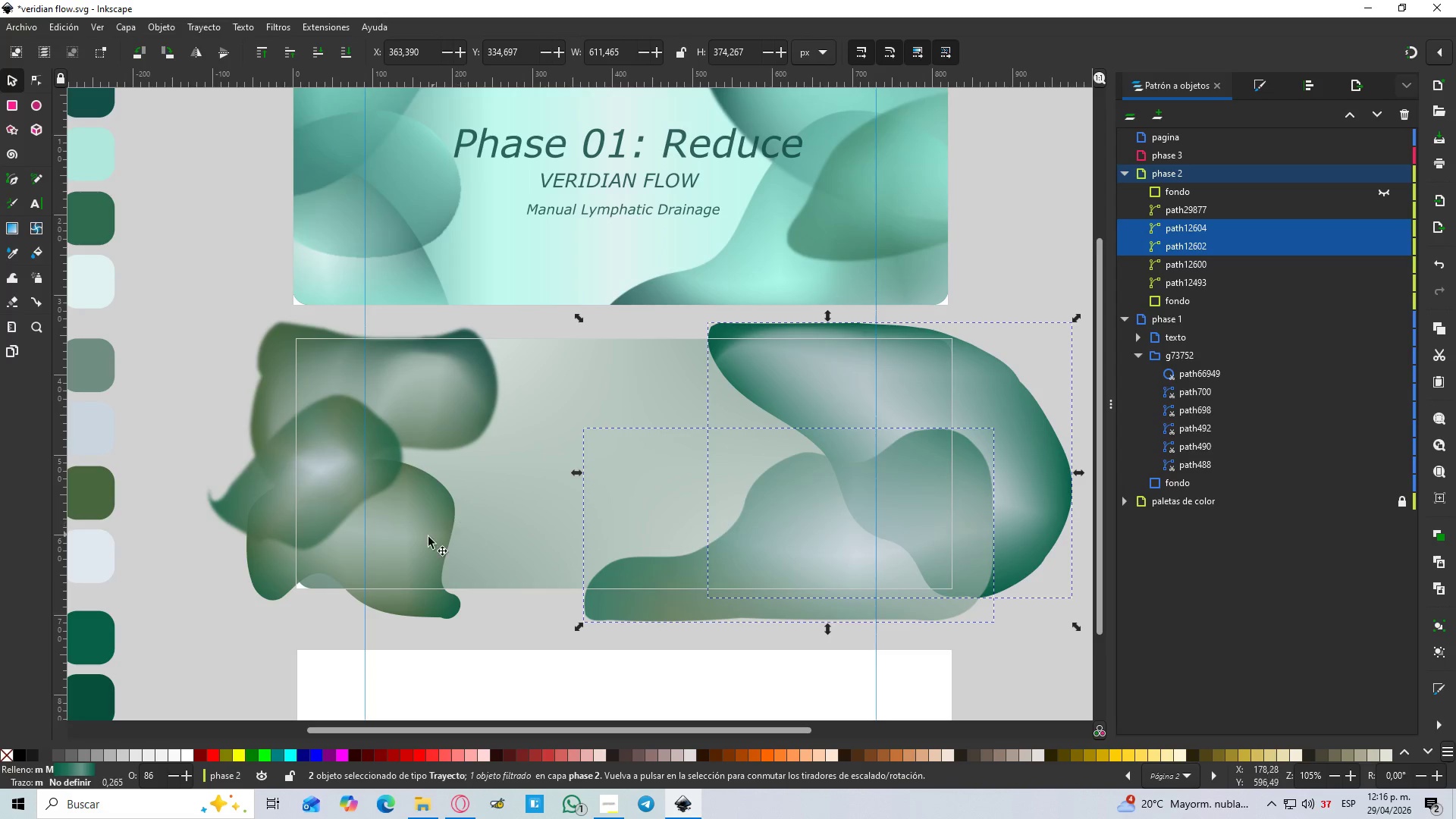 
left_click([423, 544])
 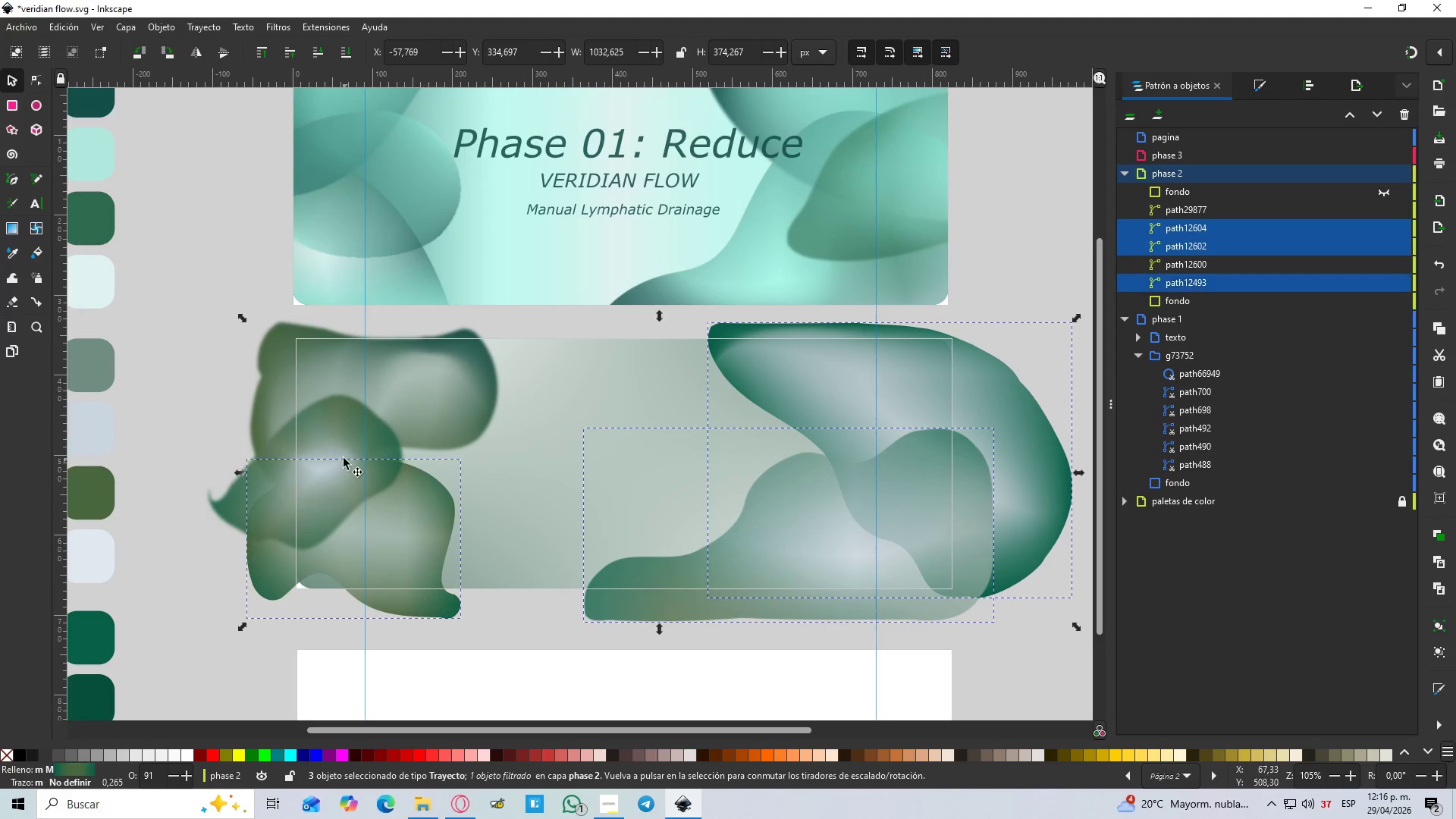 
hold_key(key=ShiftLeft, duration=0.86)
double_click([341, 457])
 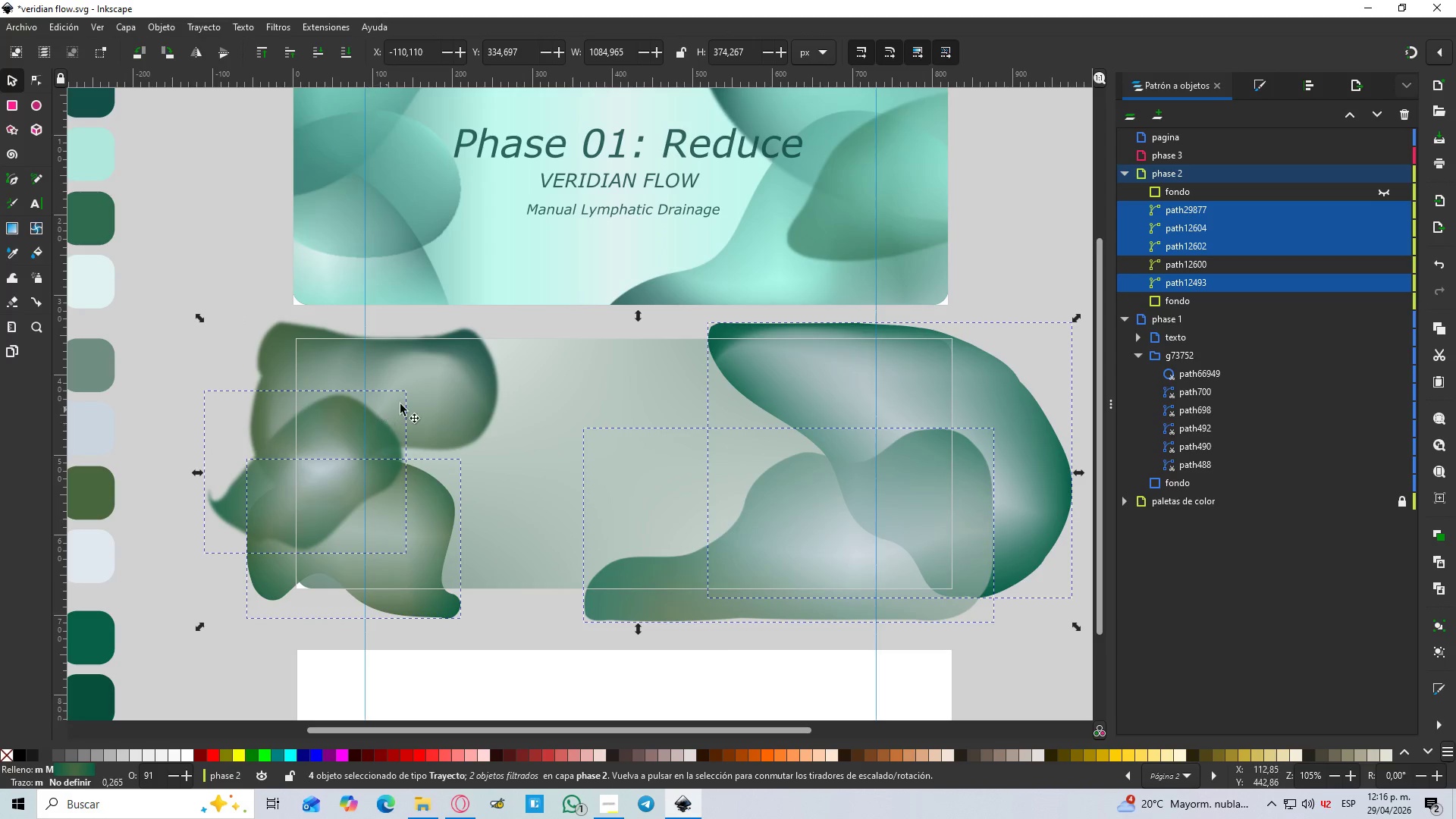 
left_click([432, 370])
 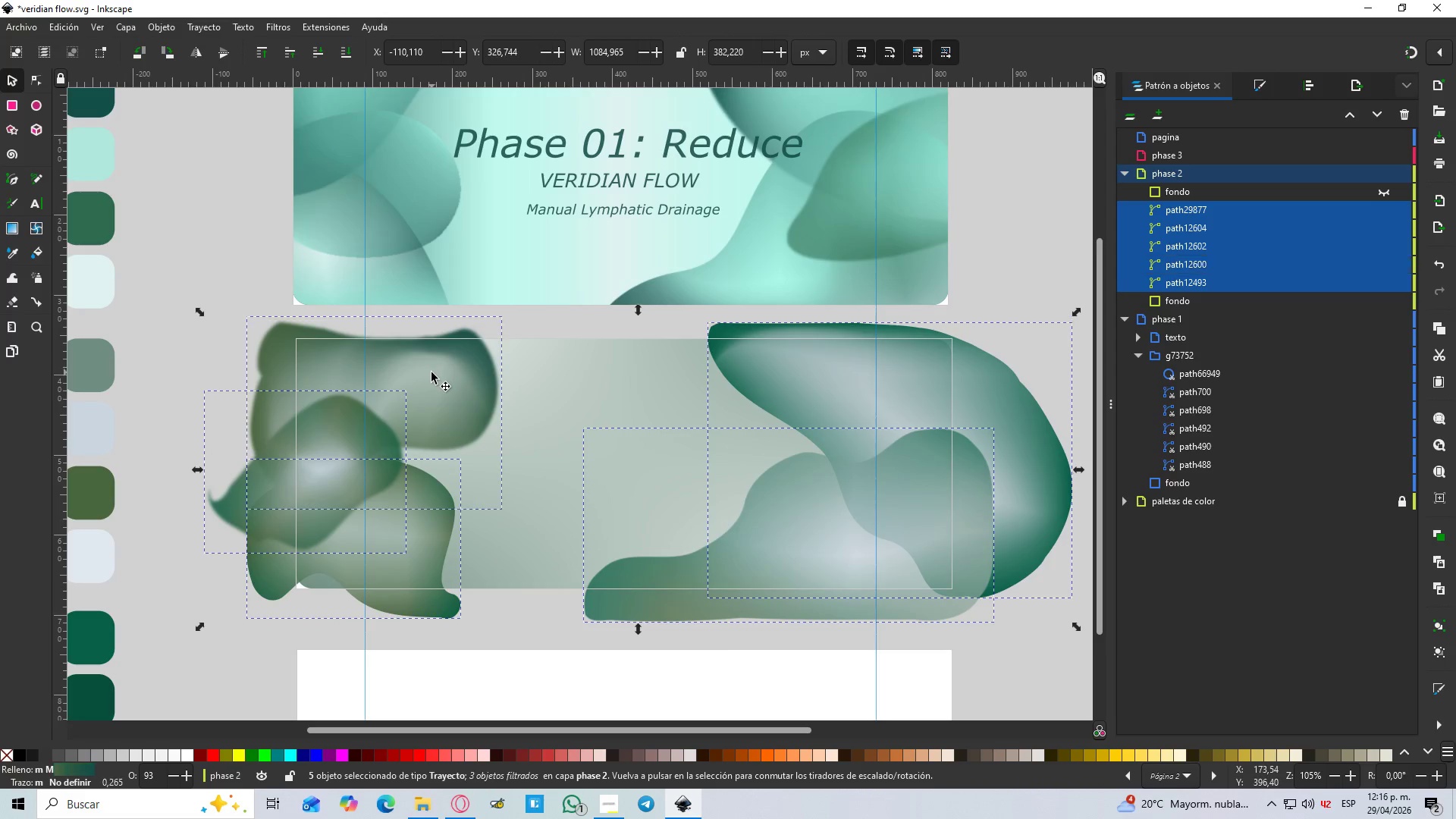 
right_click([429, 375])
 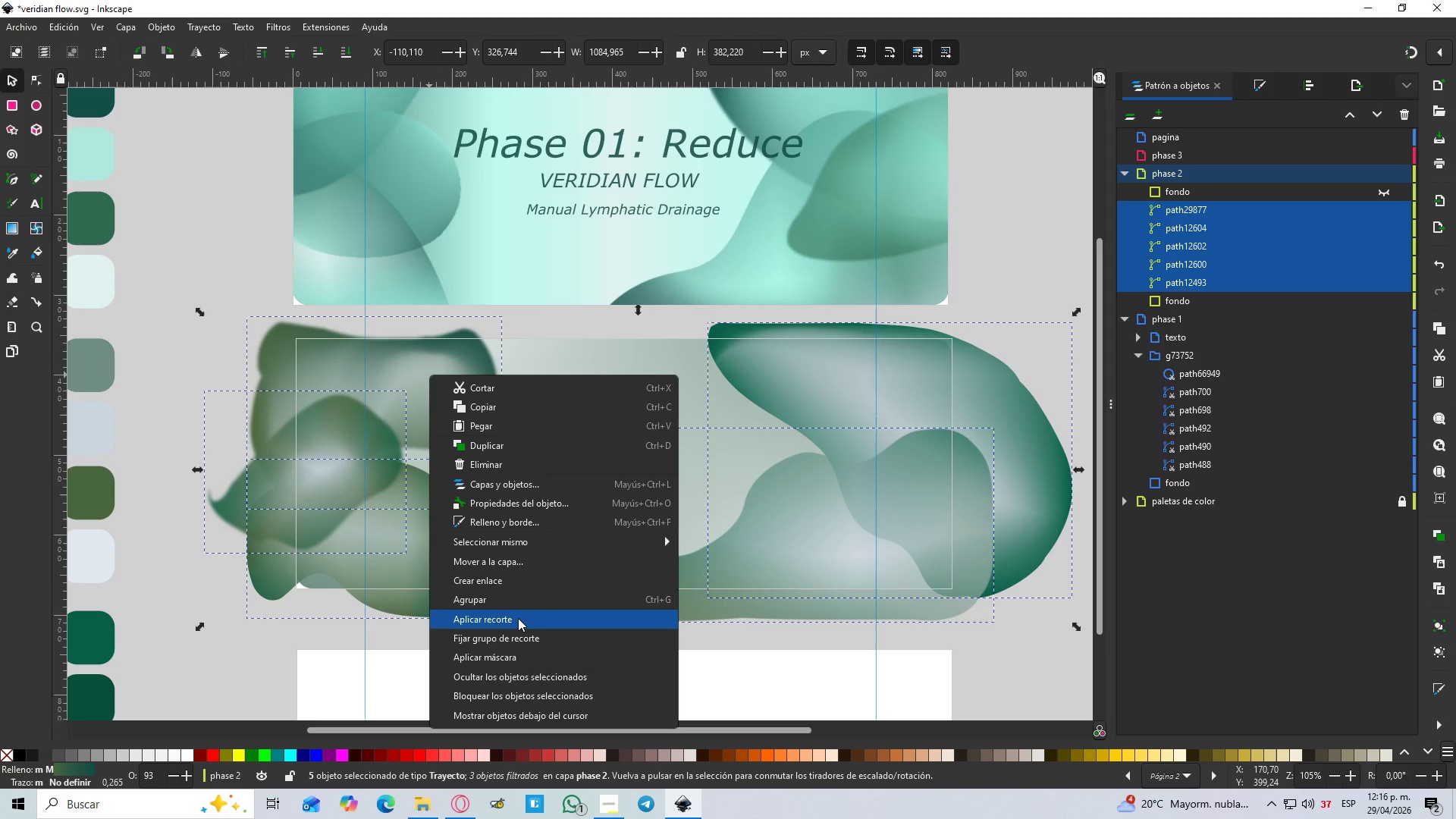 
left_click([512, 603])
 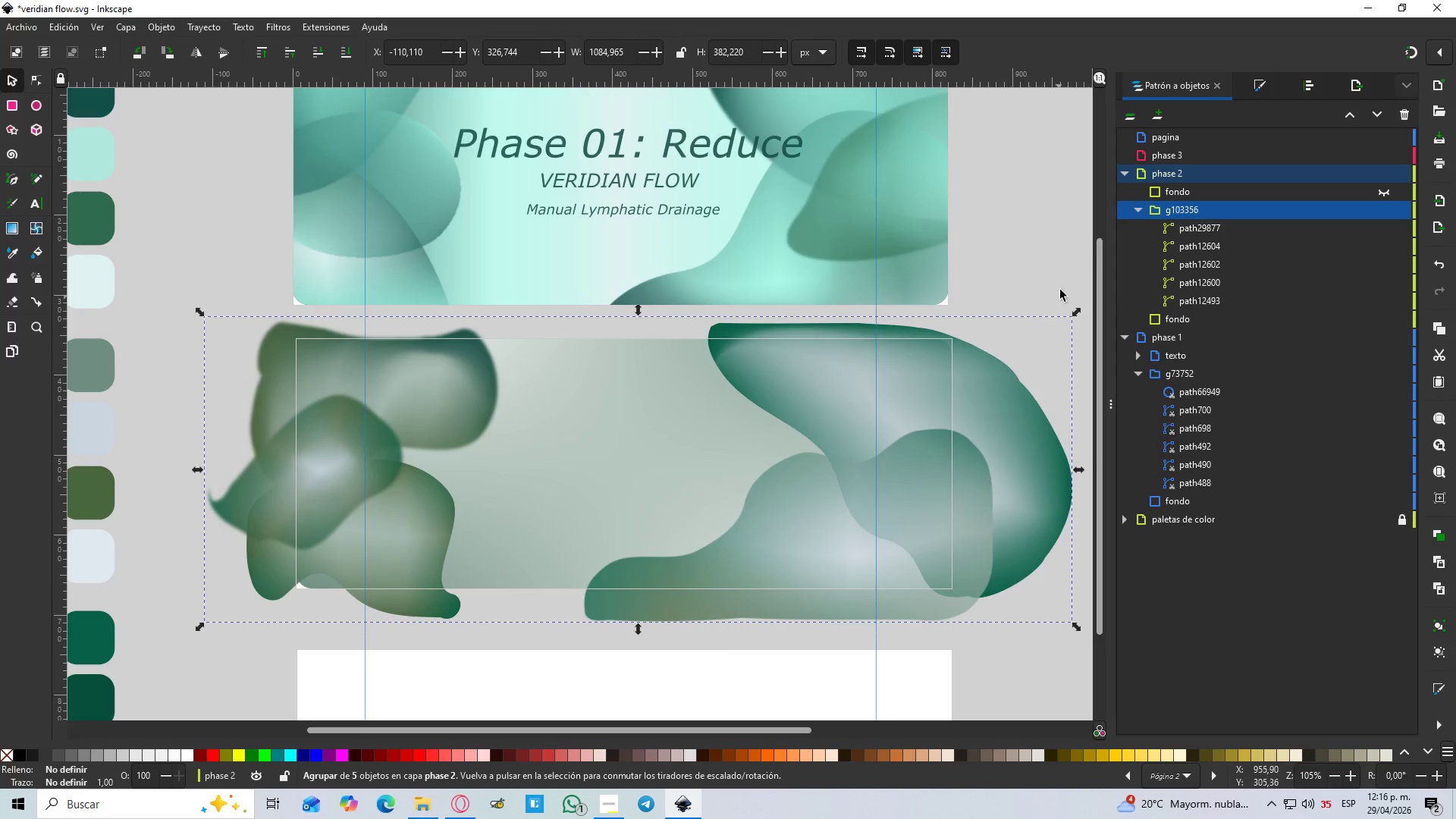 
left_click([1069, 249])
 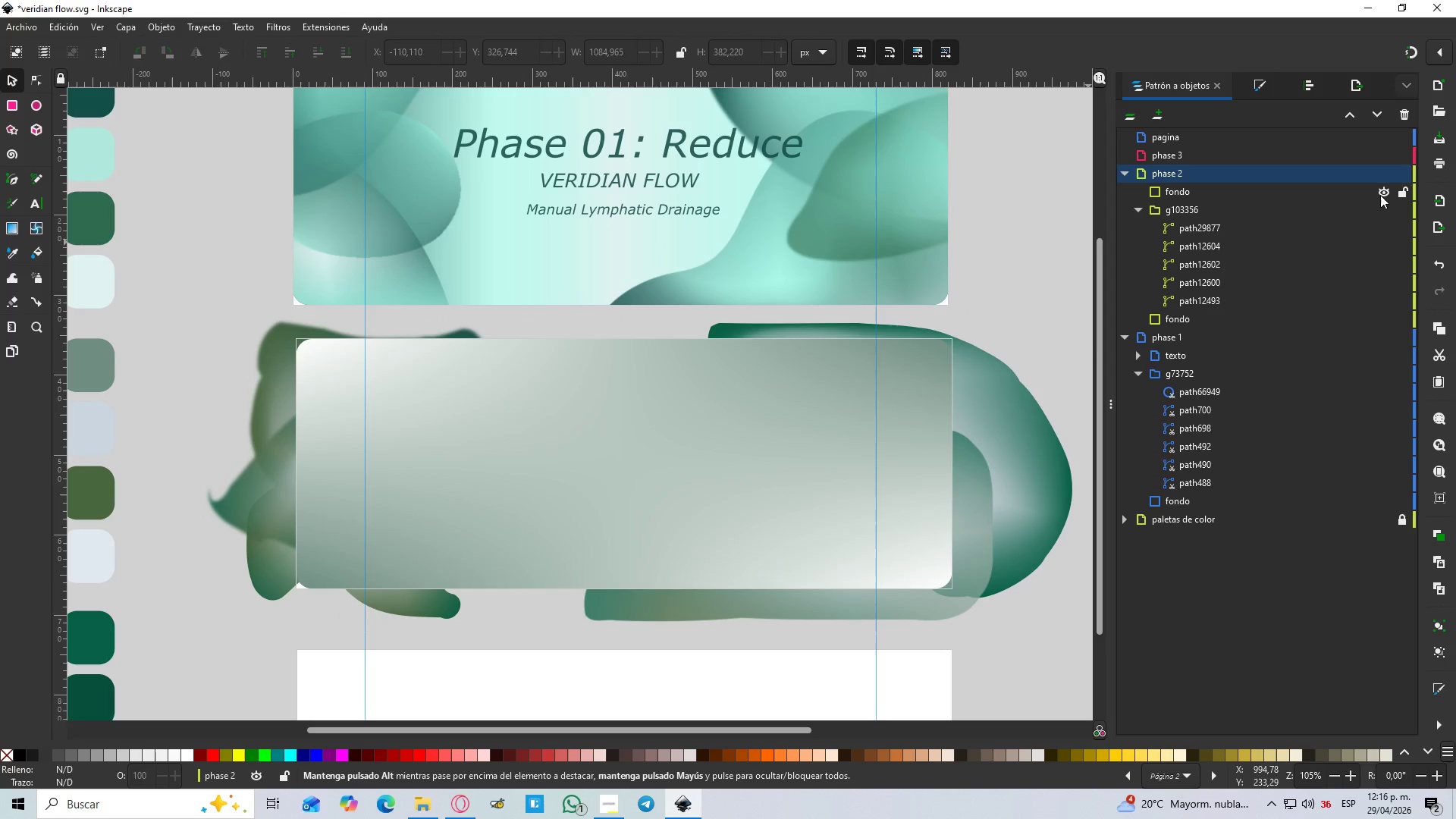 
left_click_drag(start_coordinate=[1035, 297], to_coordinate=[1034, 303])
 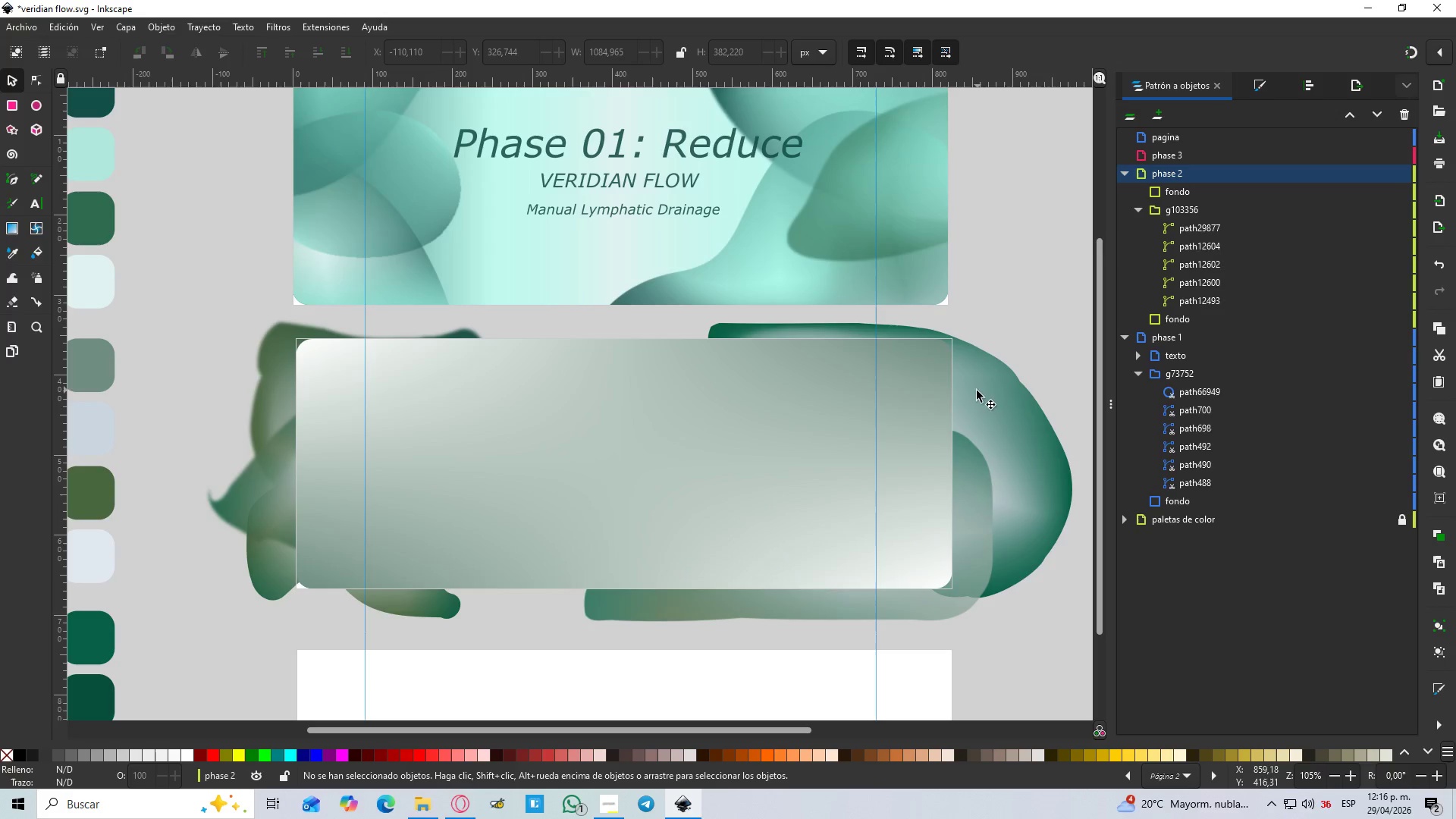 
double_click([974, 394])
 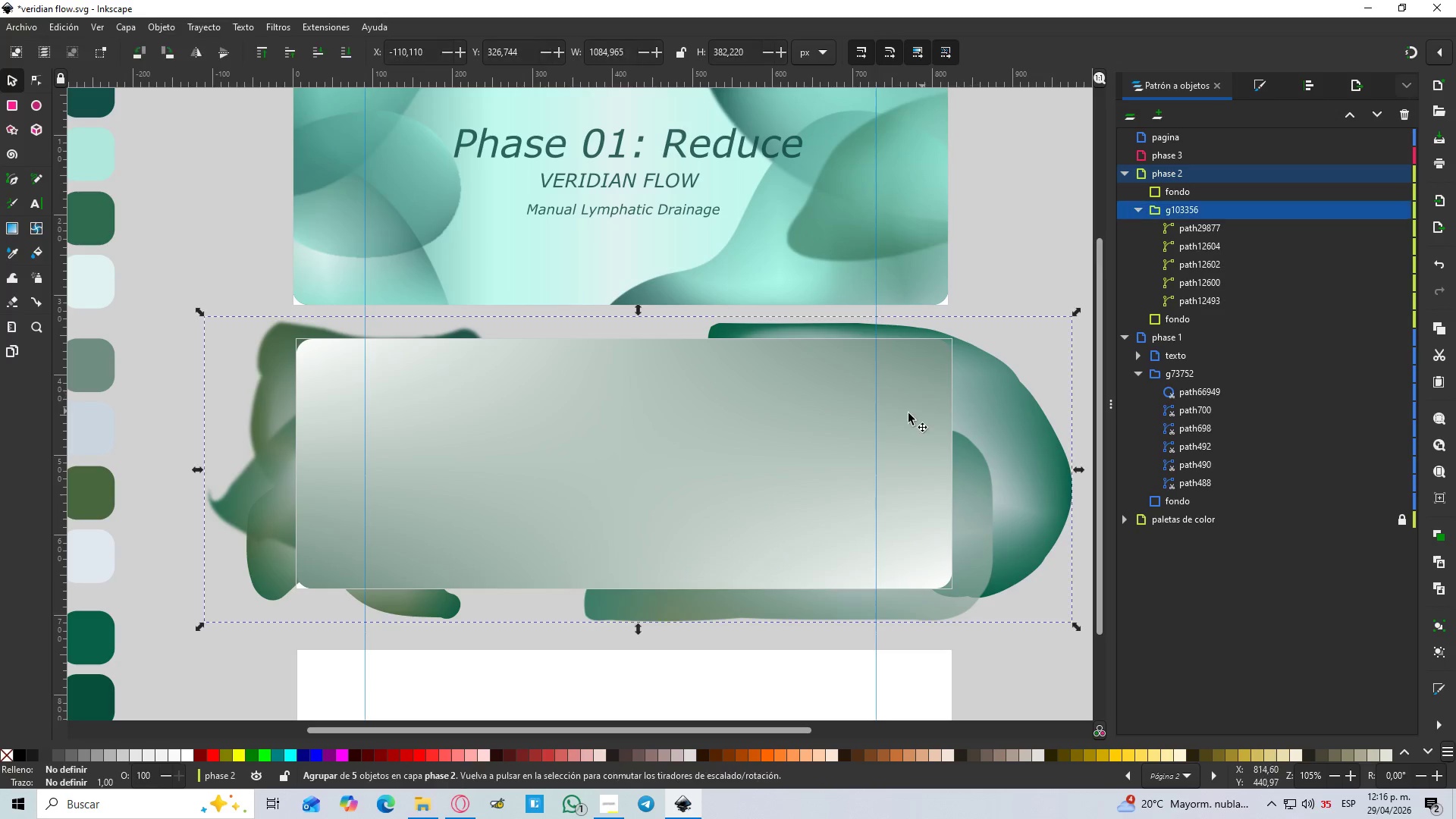 
hold_key(key=ShiftLeft, duration=0.48)
left_click([701, 452])
 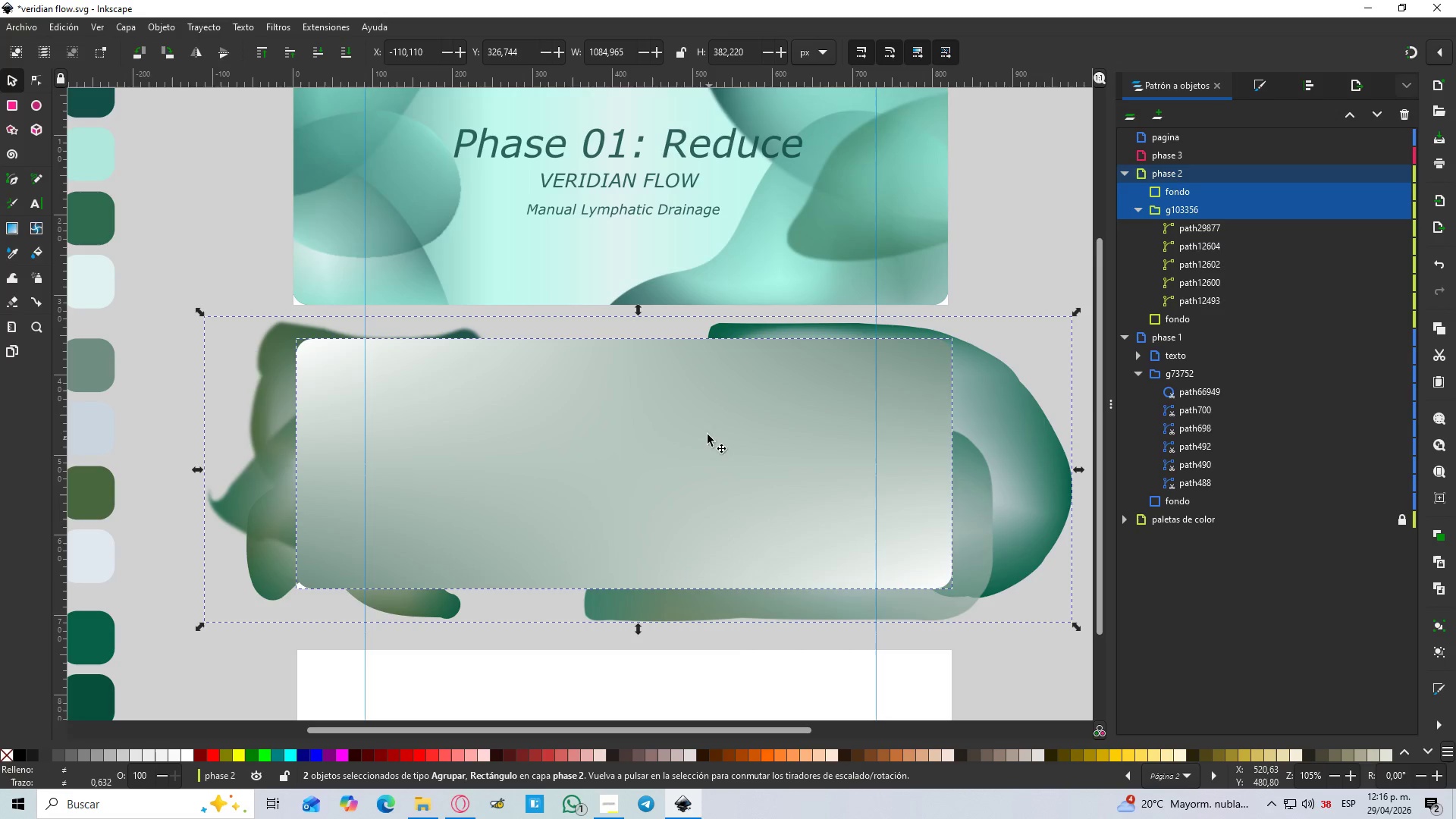 
right_click([702, 418])
 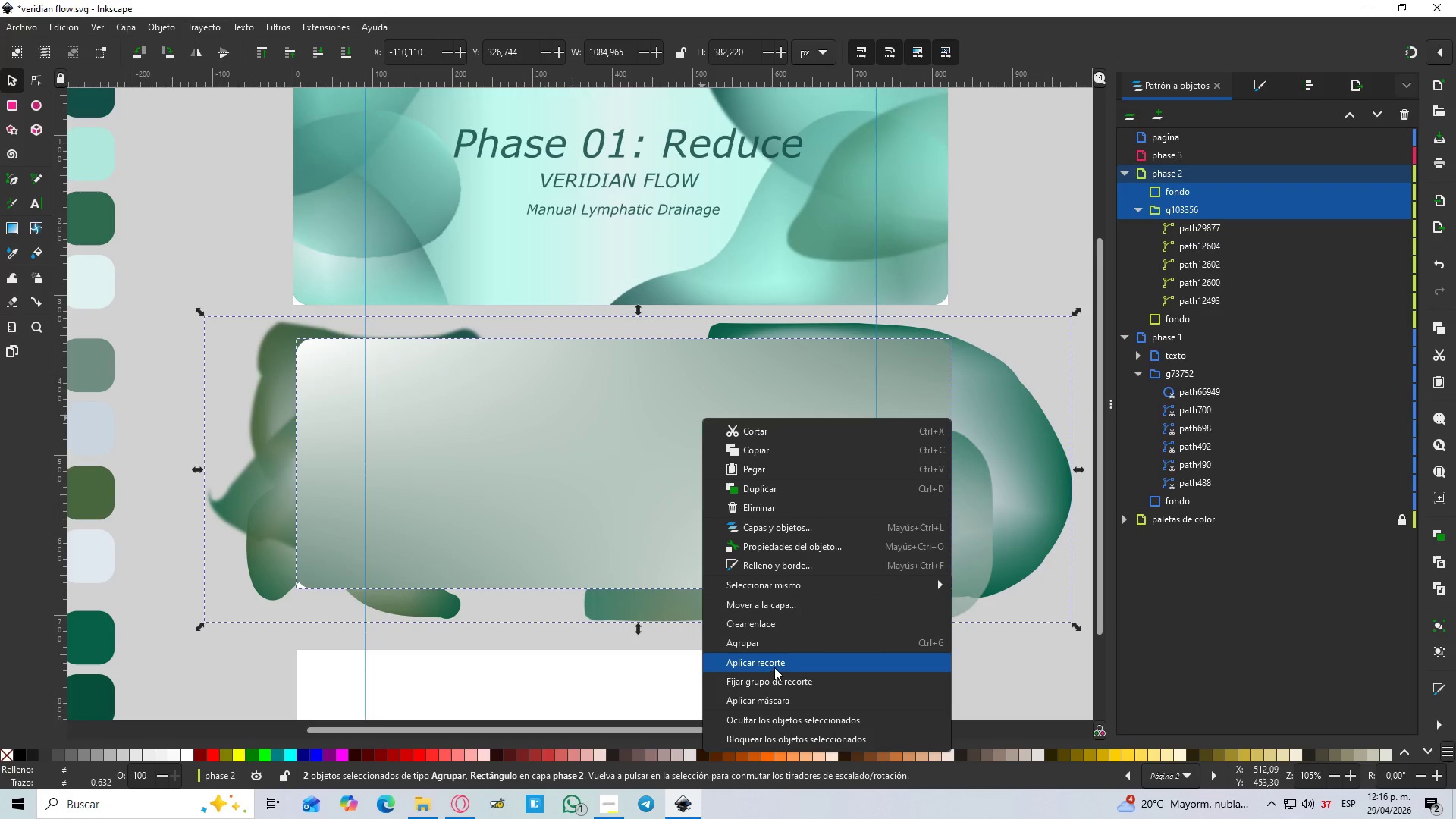 
left_click([767, 657])
 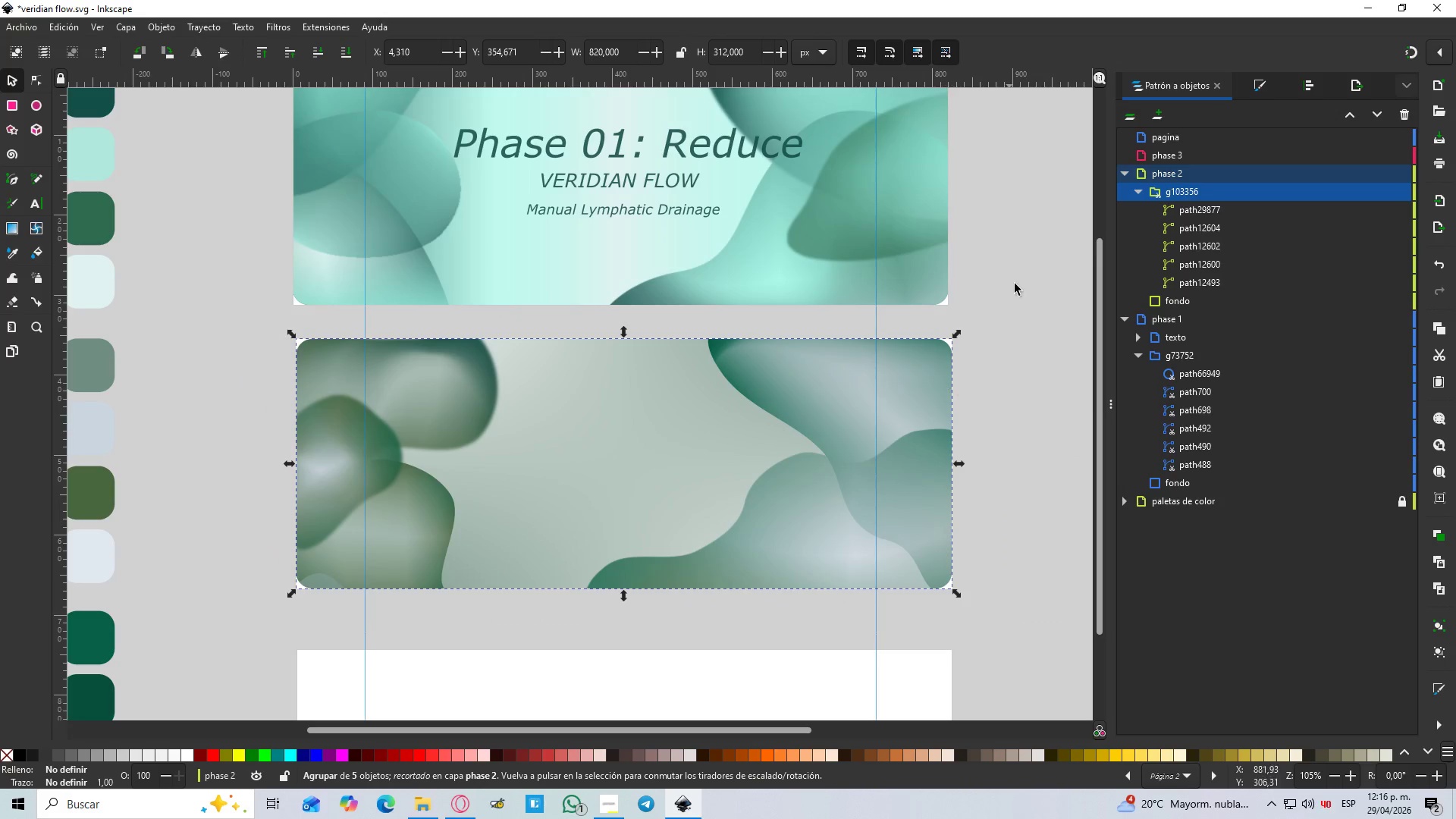 
left_click([1021, 278])
 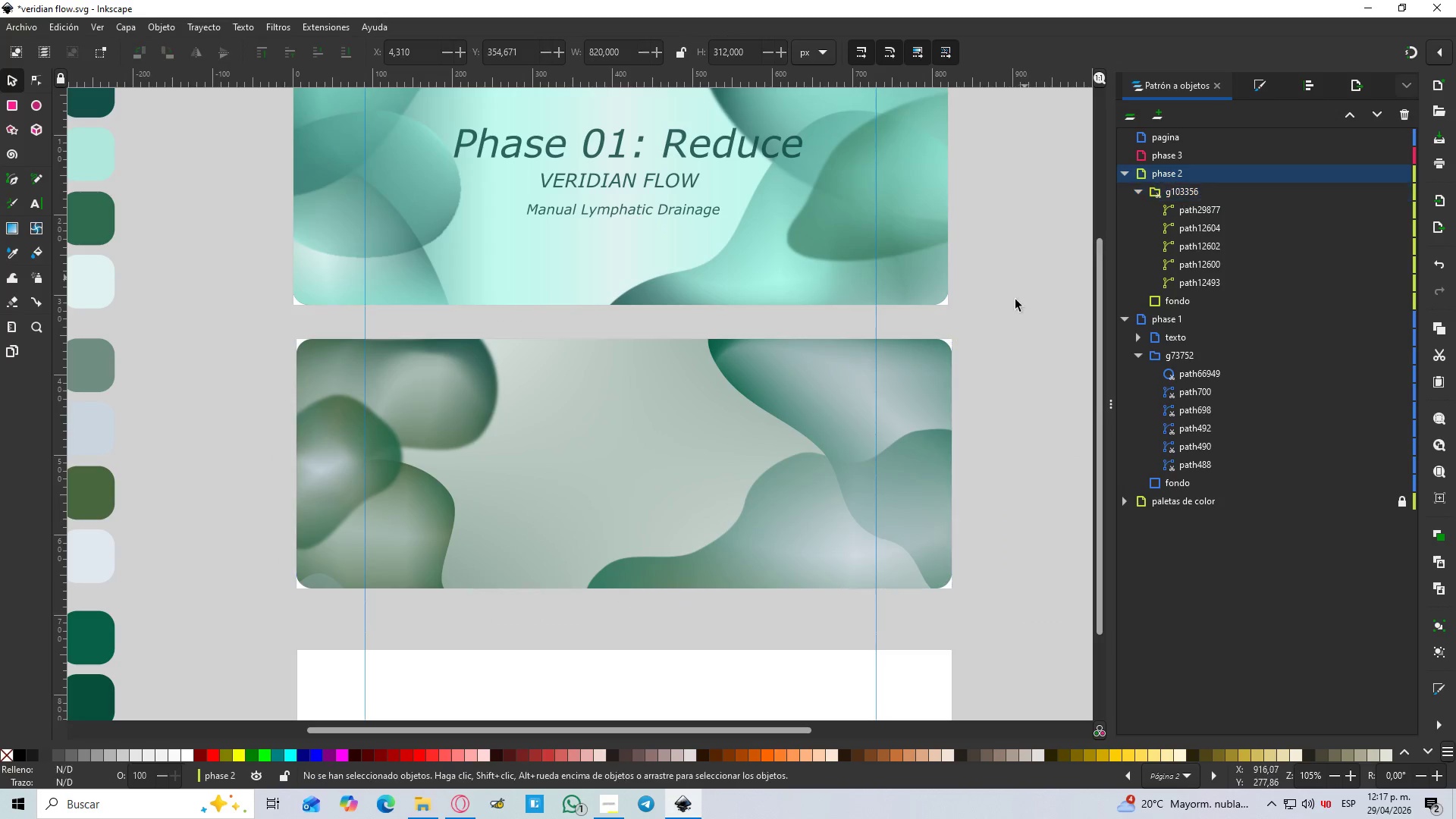 
hold_key(key=ControlLeft, duration=0.59)
scroll: coordinate [998, 322], scroll_direction: down, amount: 2.0
 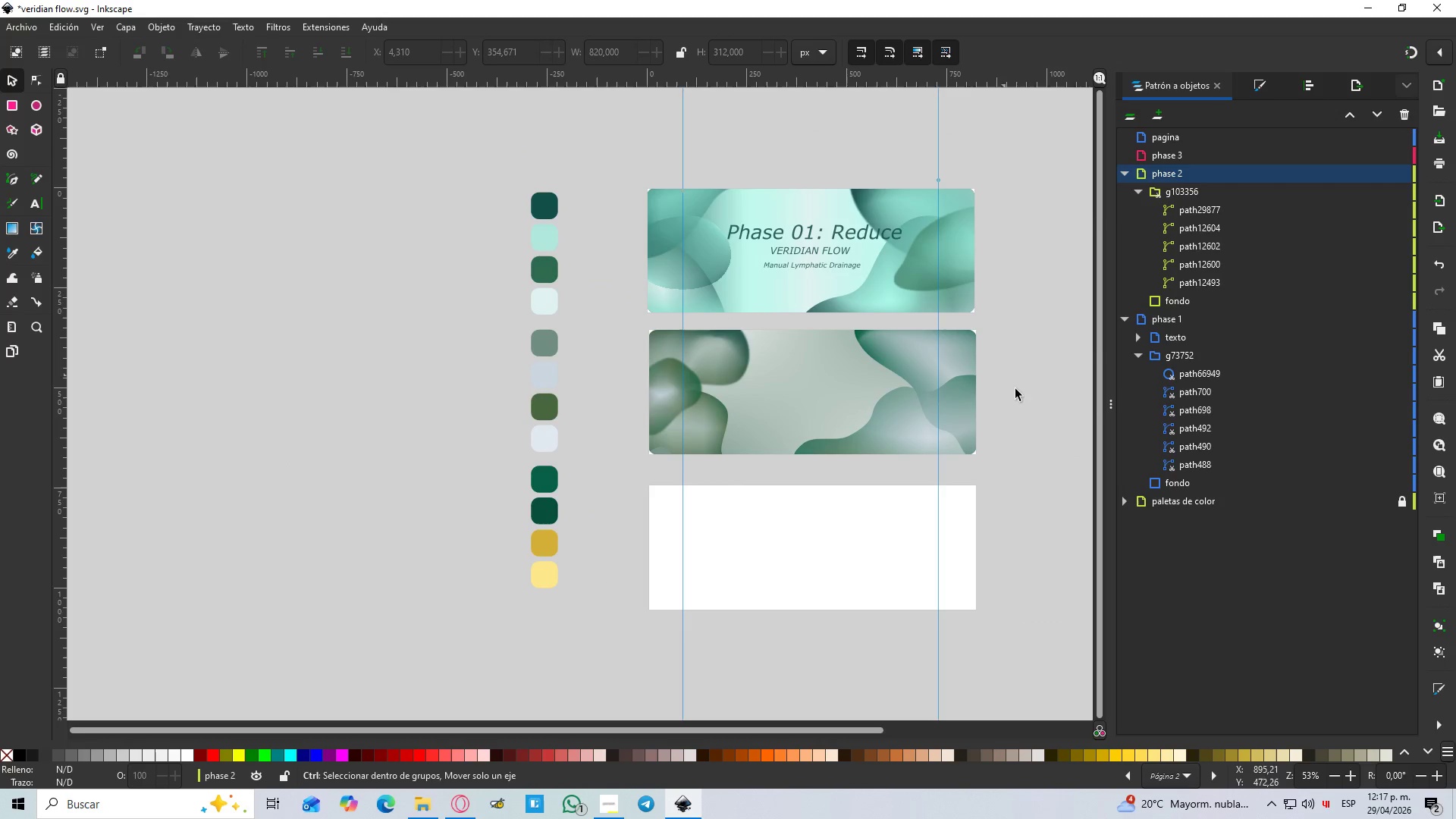 
left_click([1025, 403])
 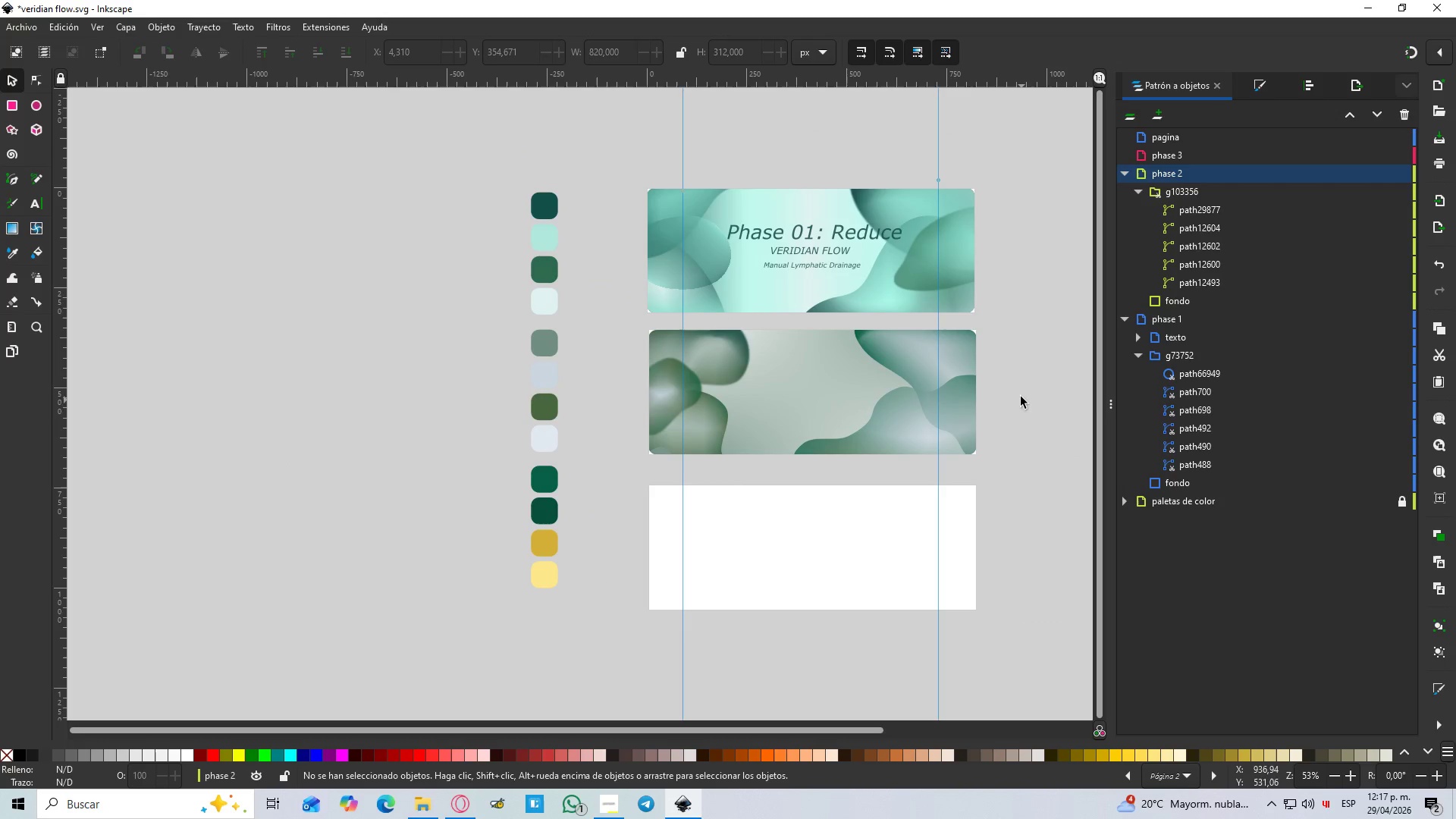 
hold_key(key=Space, duration=0.75)
 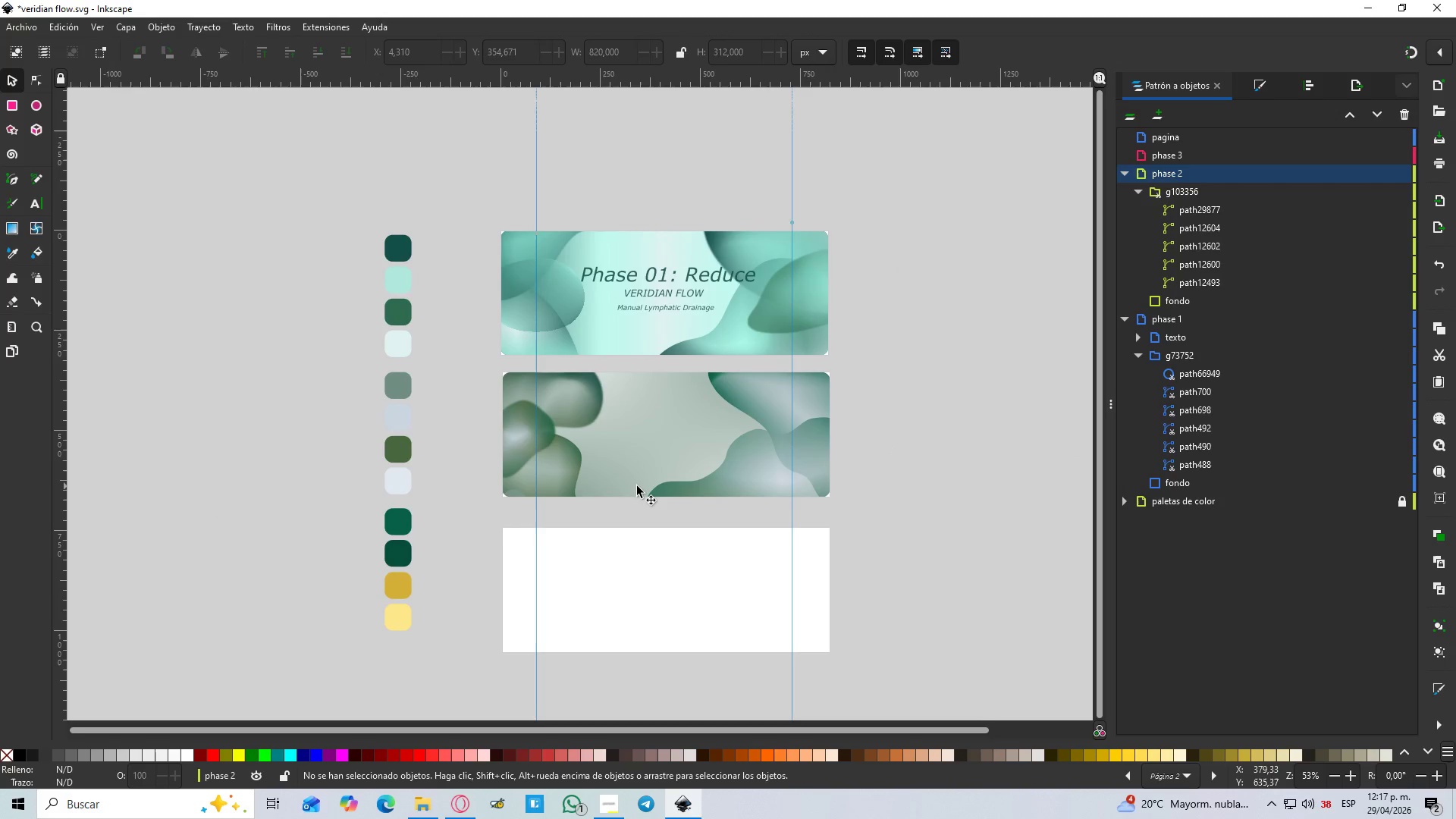 
left_click_drag(start_coordinate=[1001, 397], to_coordinate=[893, 422])
 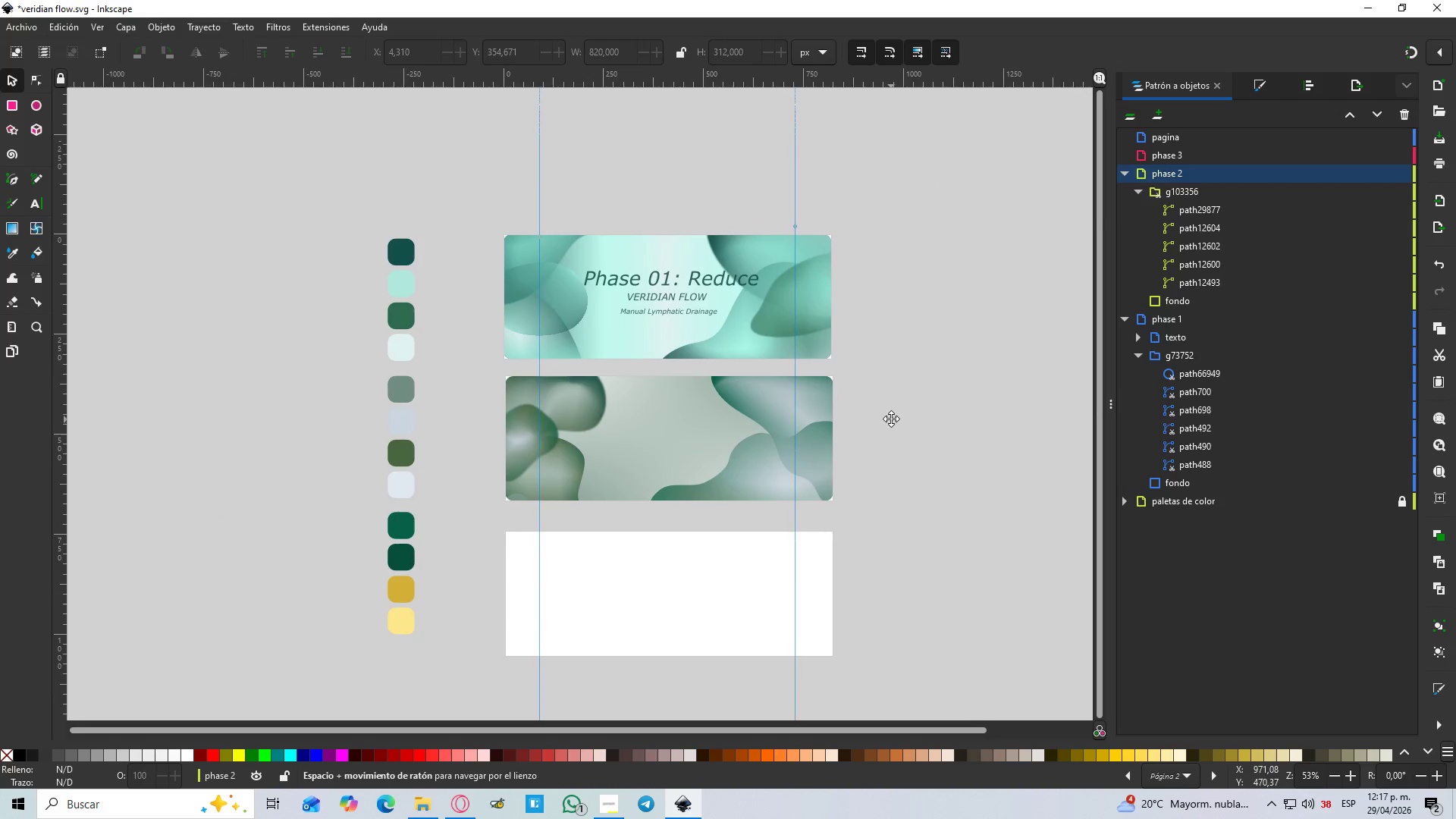 
left_click([913, 447])
 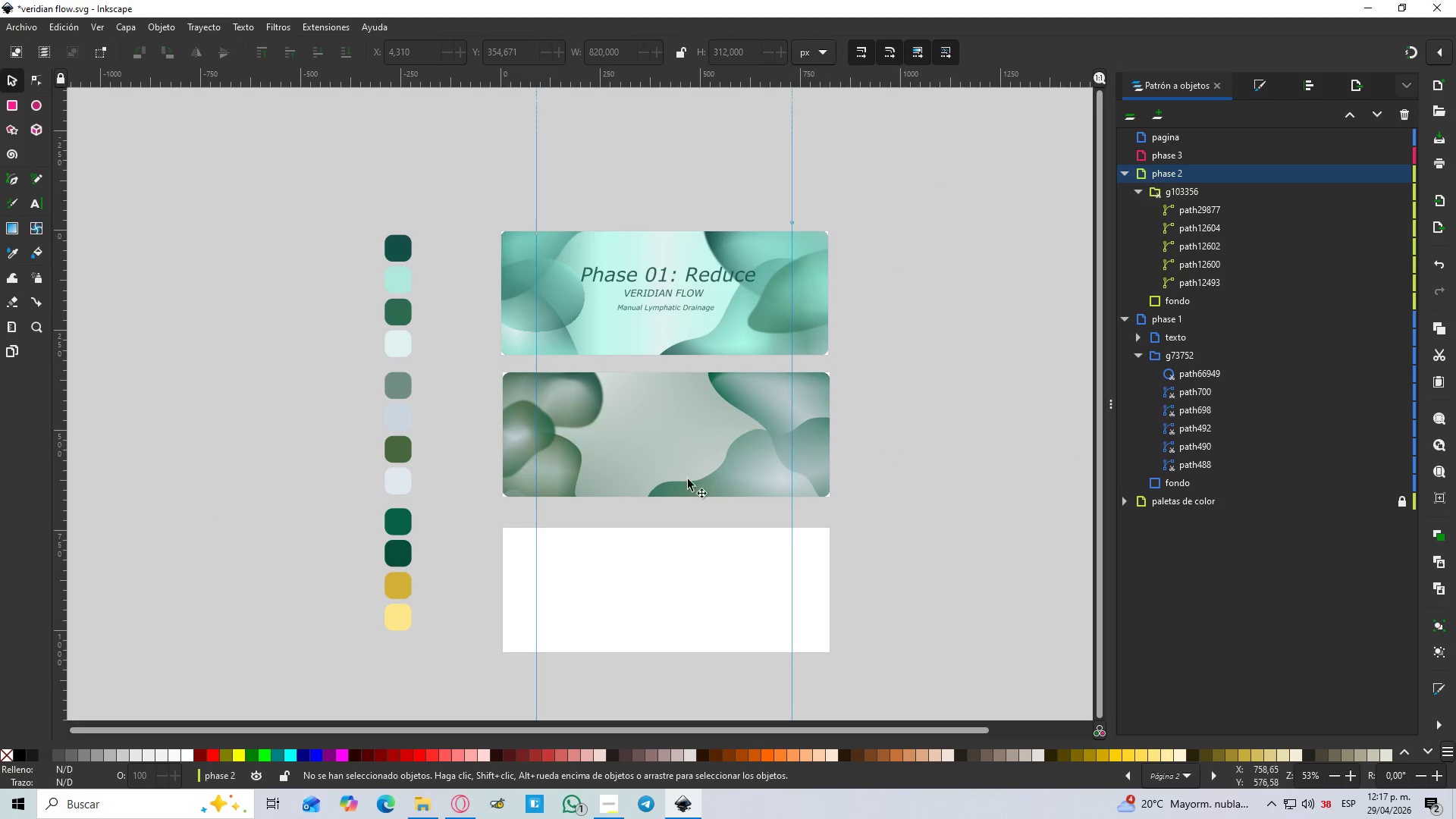 
hold_key(key=ControlLeft, duration=0.55)
 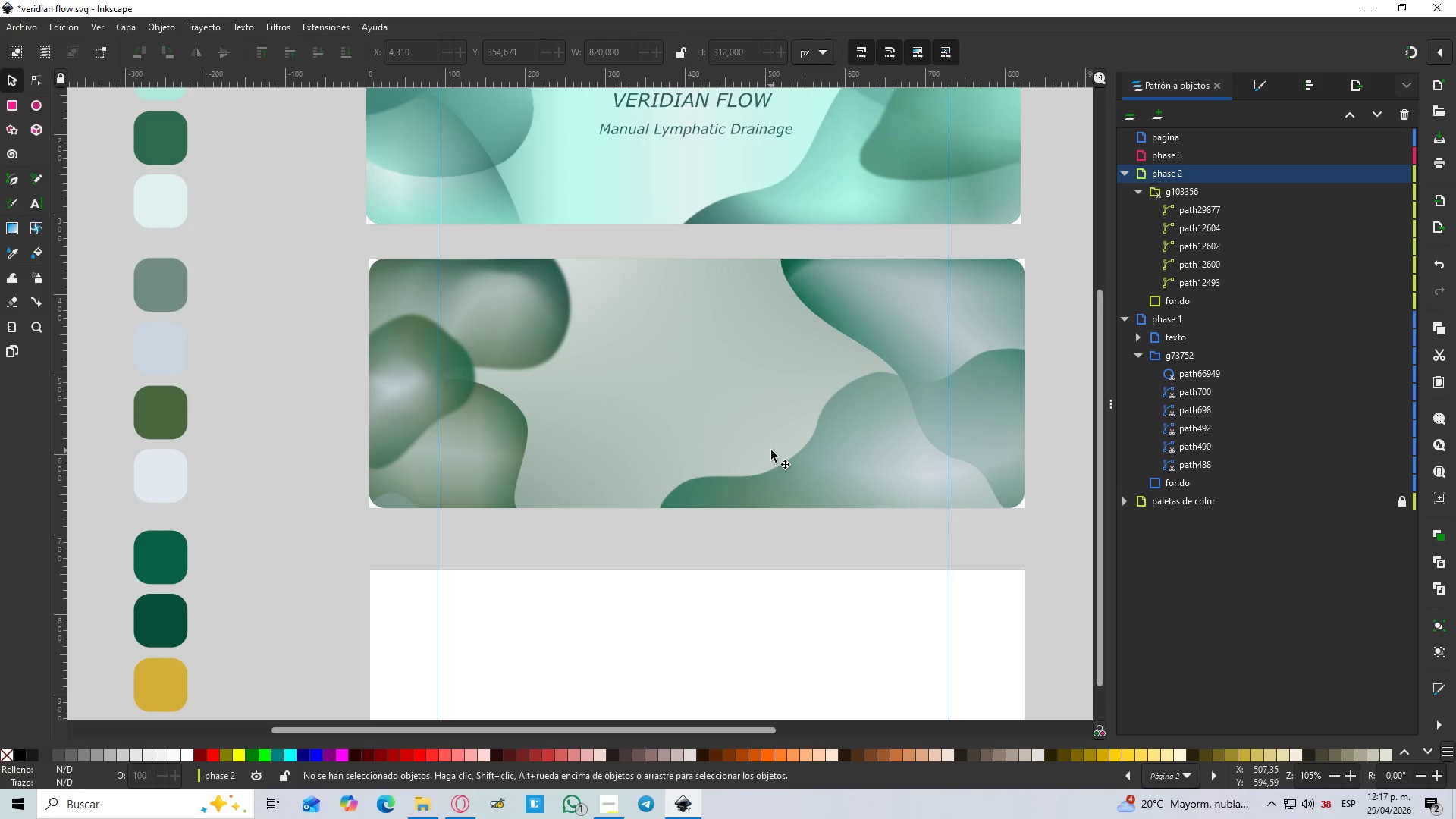 
hold_key(key=ControlLeft, duration=3.88)
 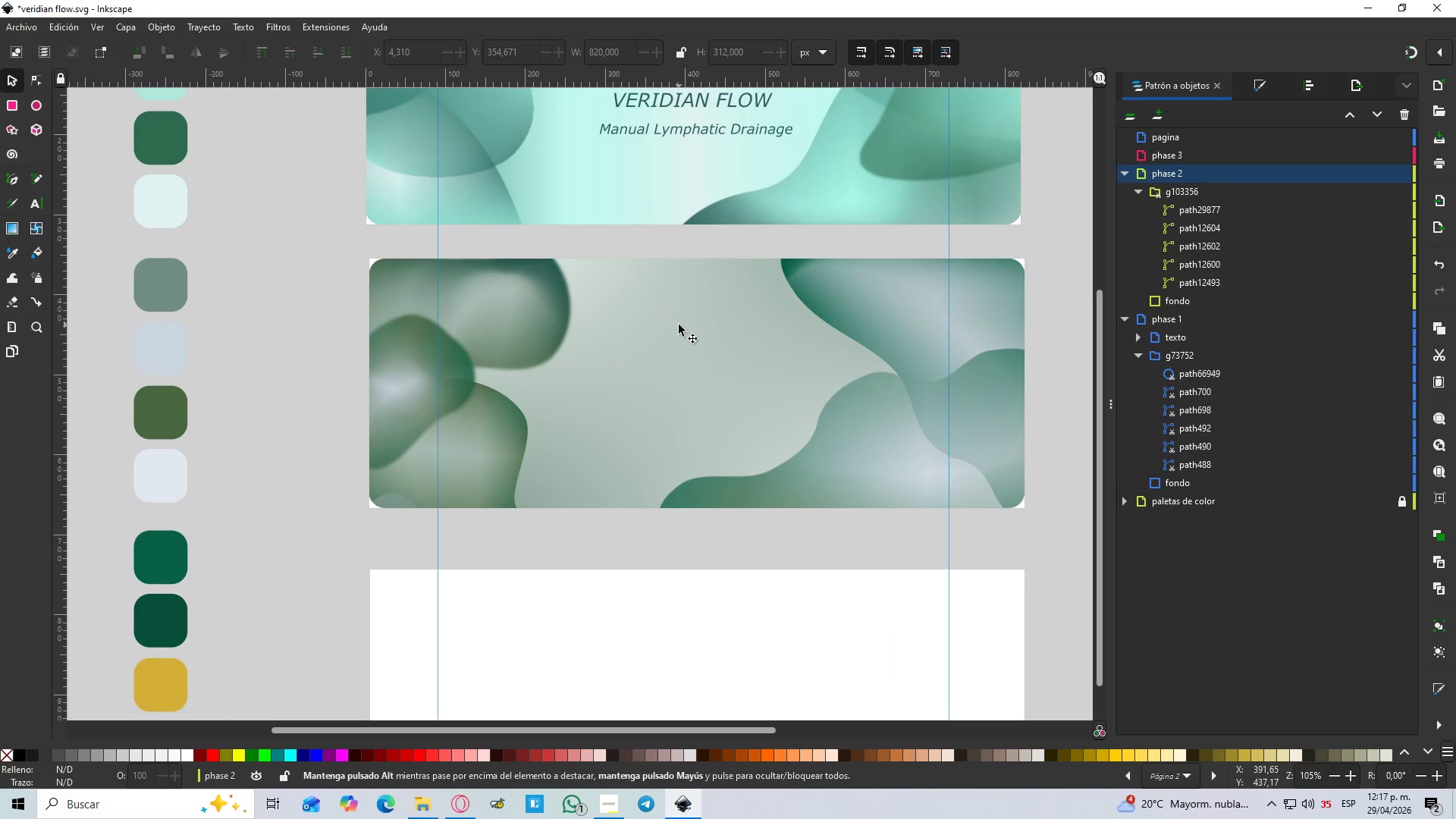 
scroll: coordinate [635, 486], scroll_direction: up, amount: 2.0
 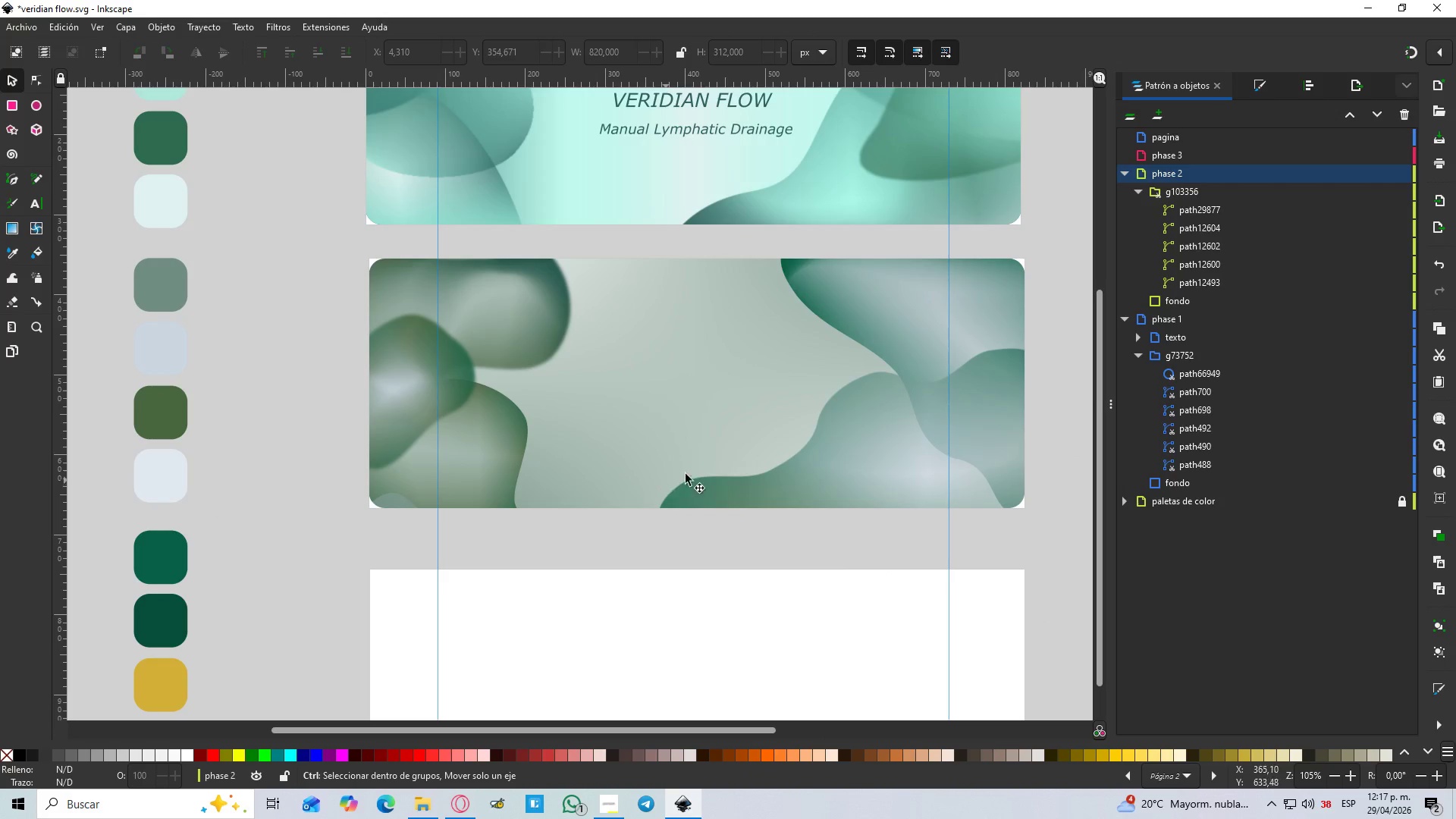 
key(Control+ControlLeft)
 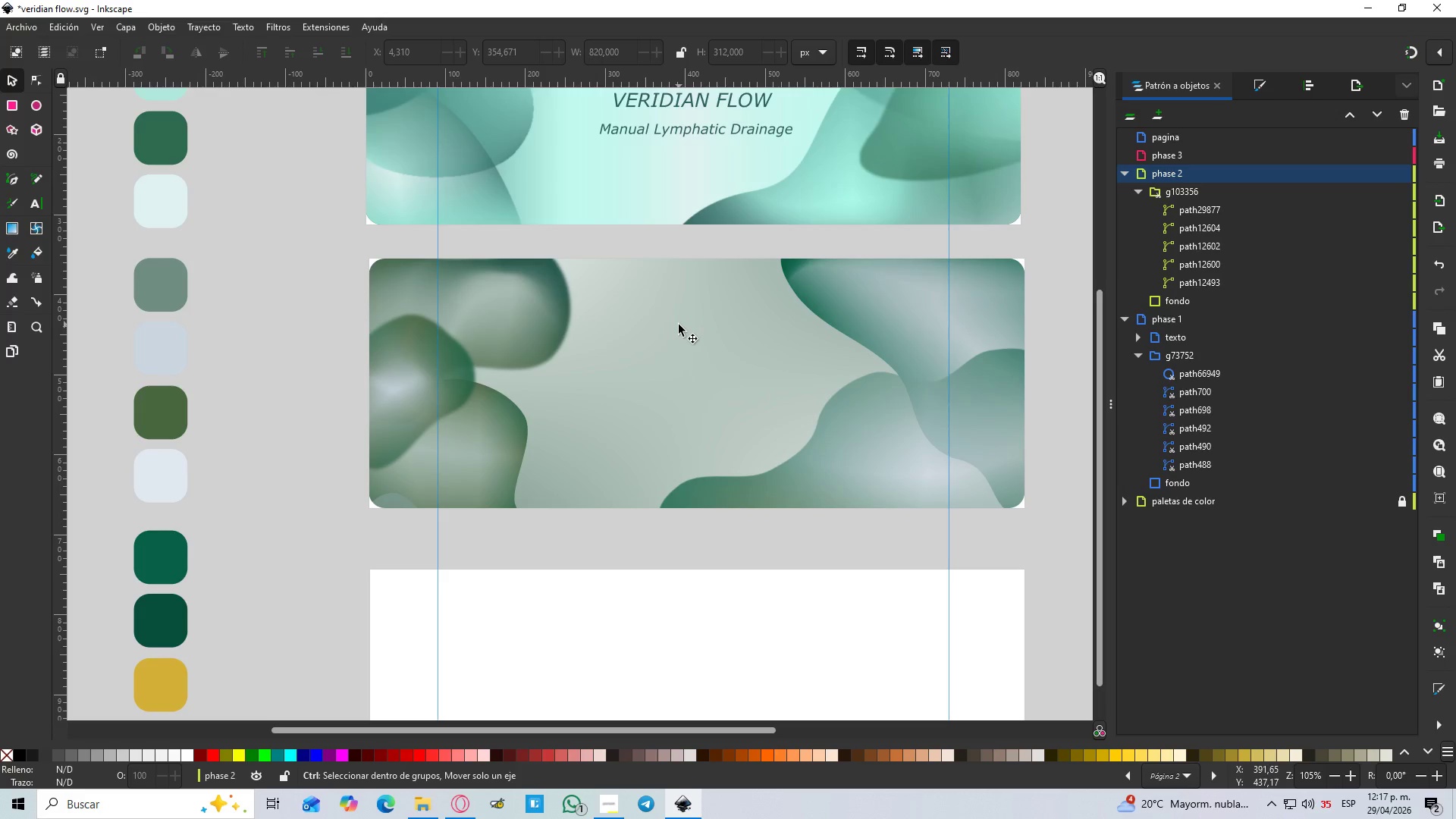 
scroll: coordinate [679, 325], scroll_direction: down, amount: 2.0
 